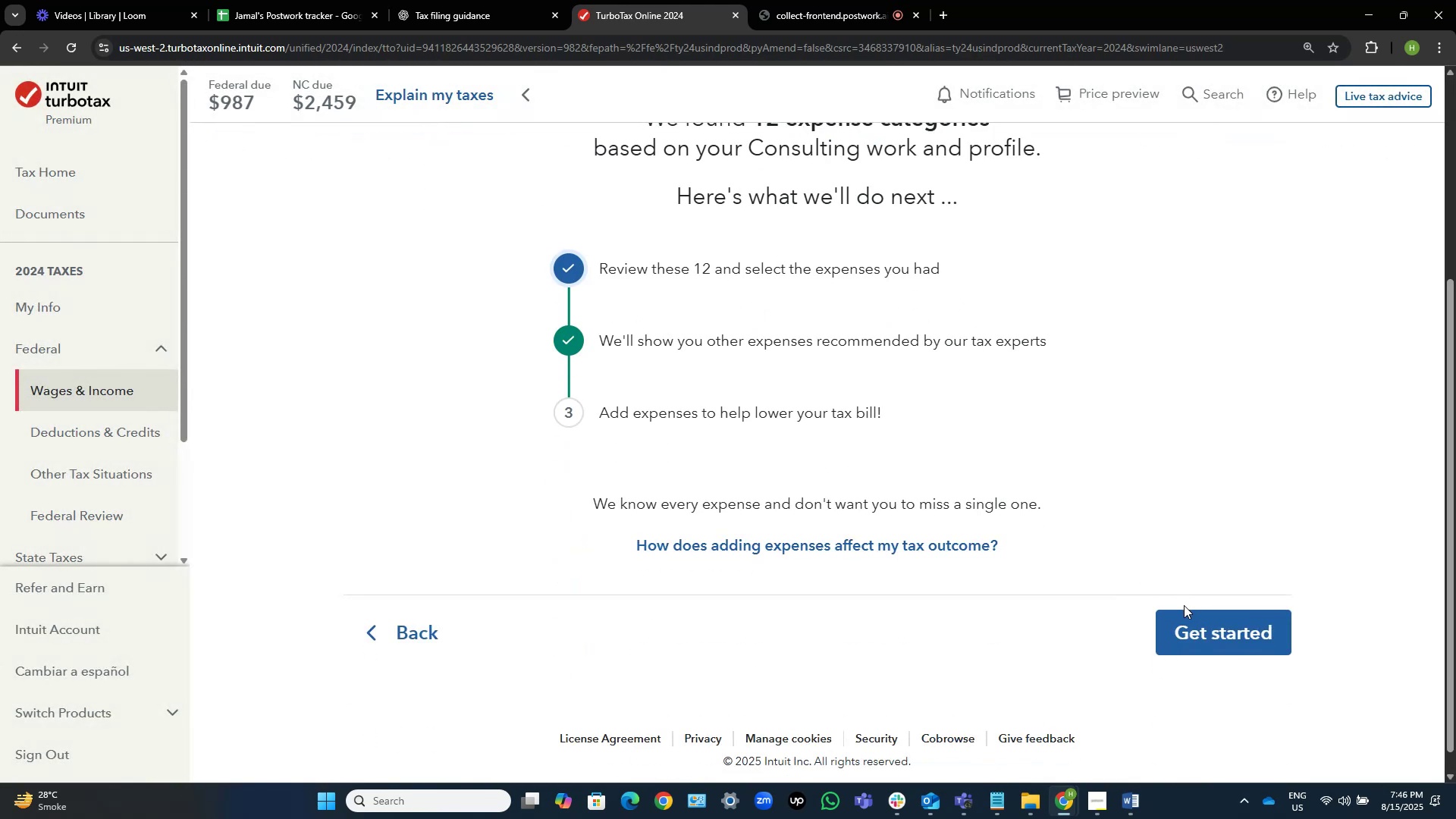 
left_click([1202, 623])
 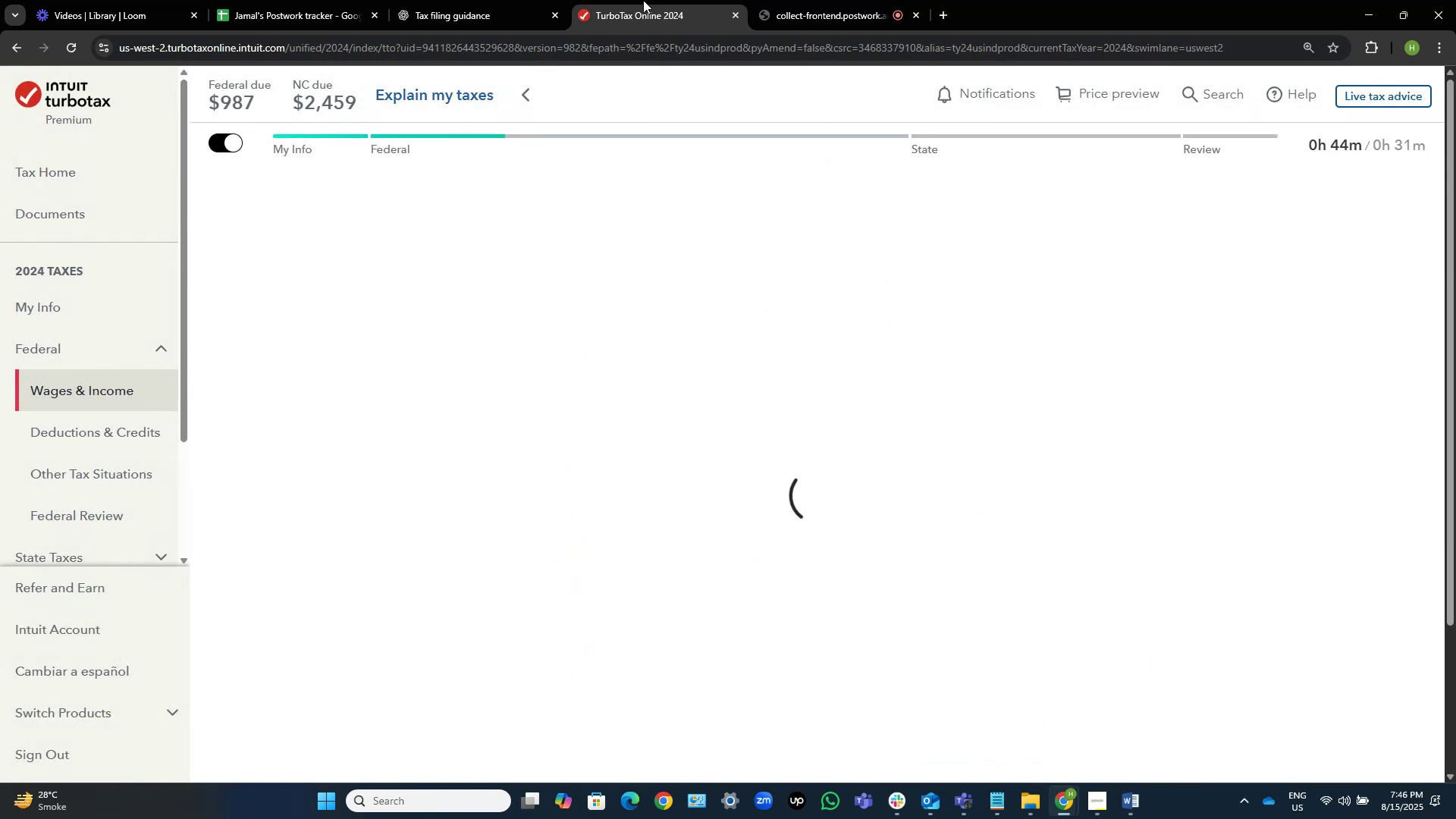 
left_click([831, 0])
 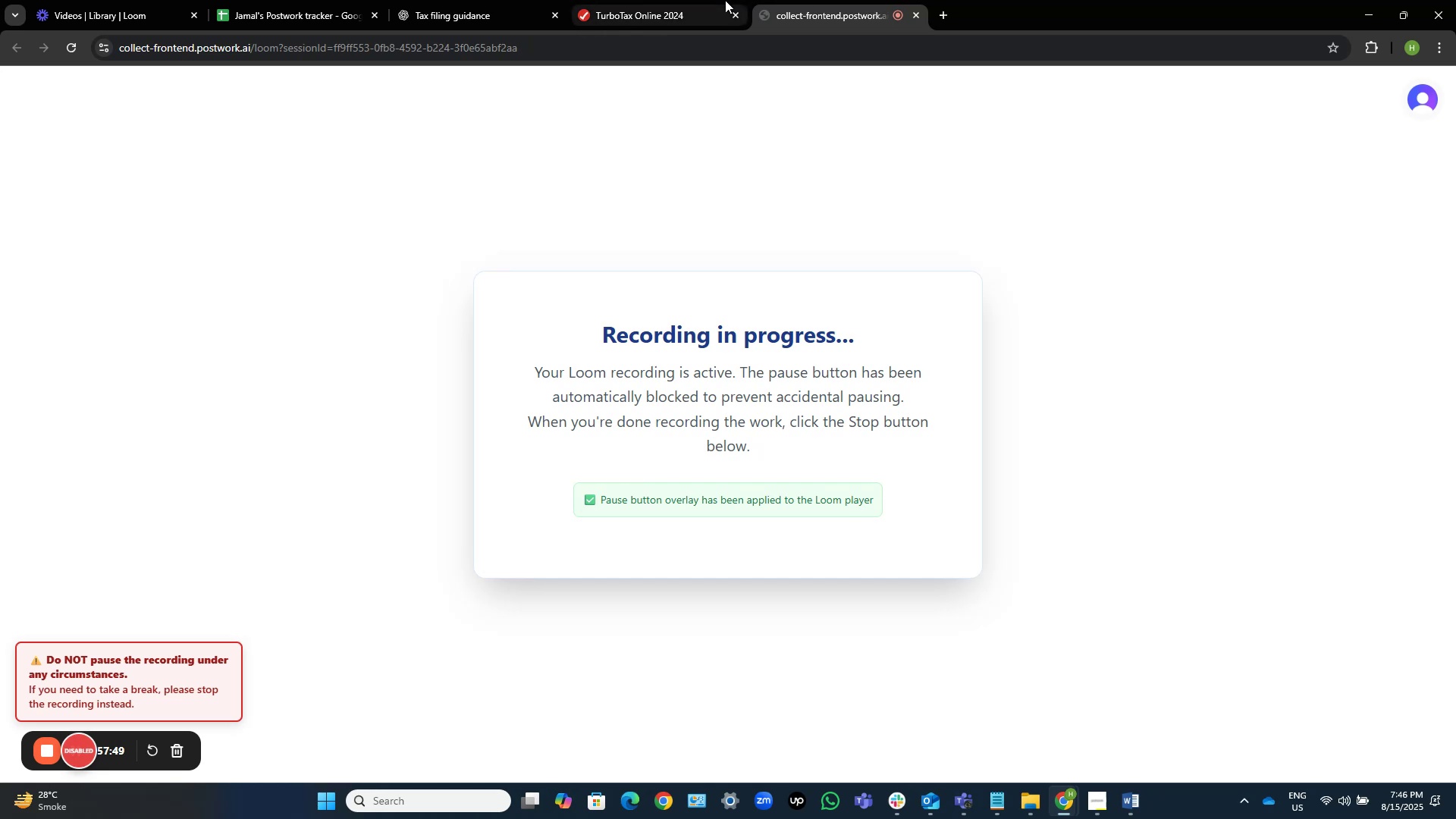 
left_click([725, 0])
 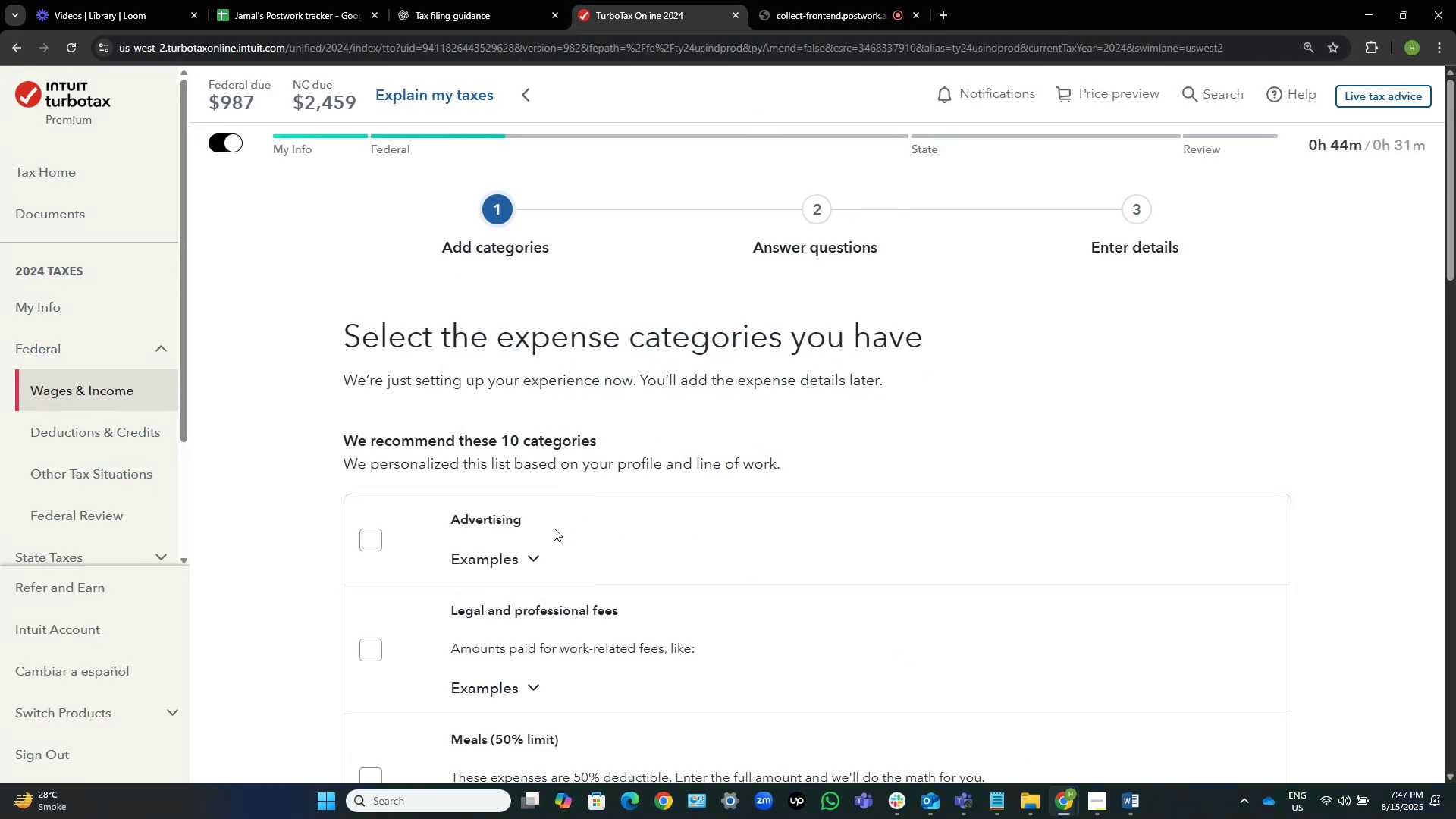 
key(Alt+AltLeft)
 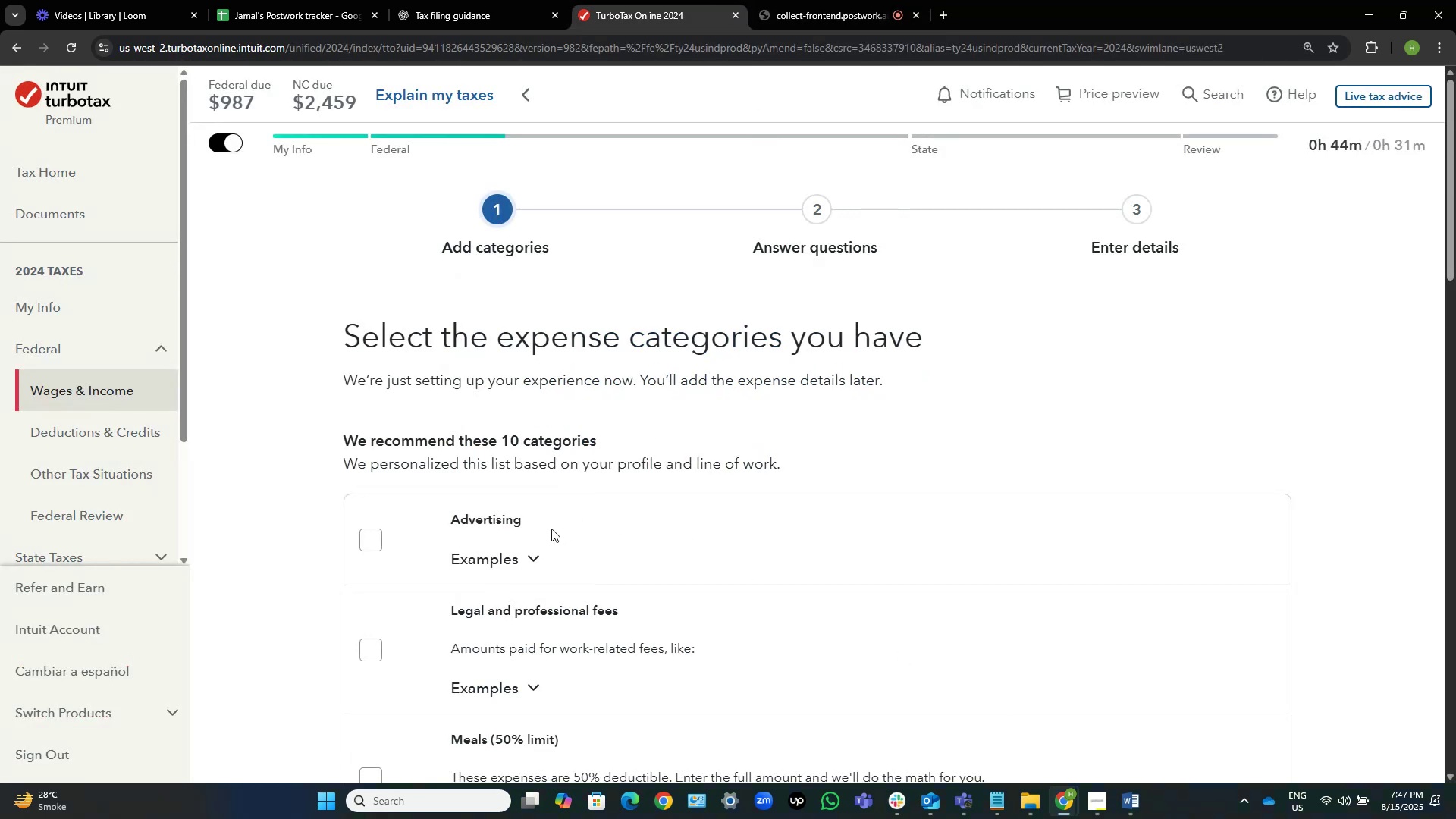 
key(Alt+Tab)
 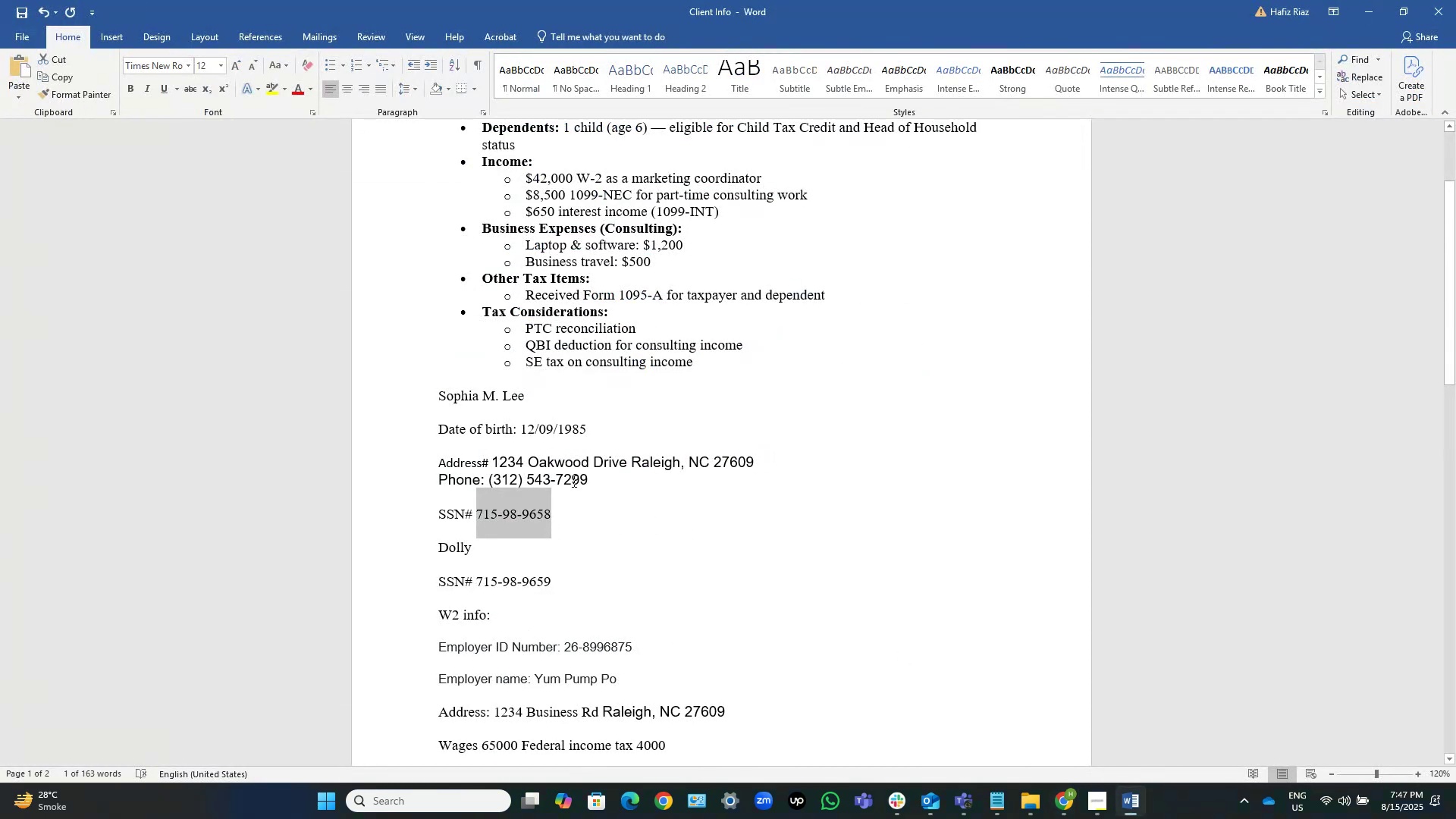 
scroll: coordinate [652, 293], scroll_direction: up, amount: 1.0
 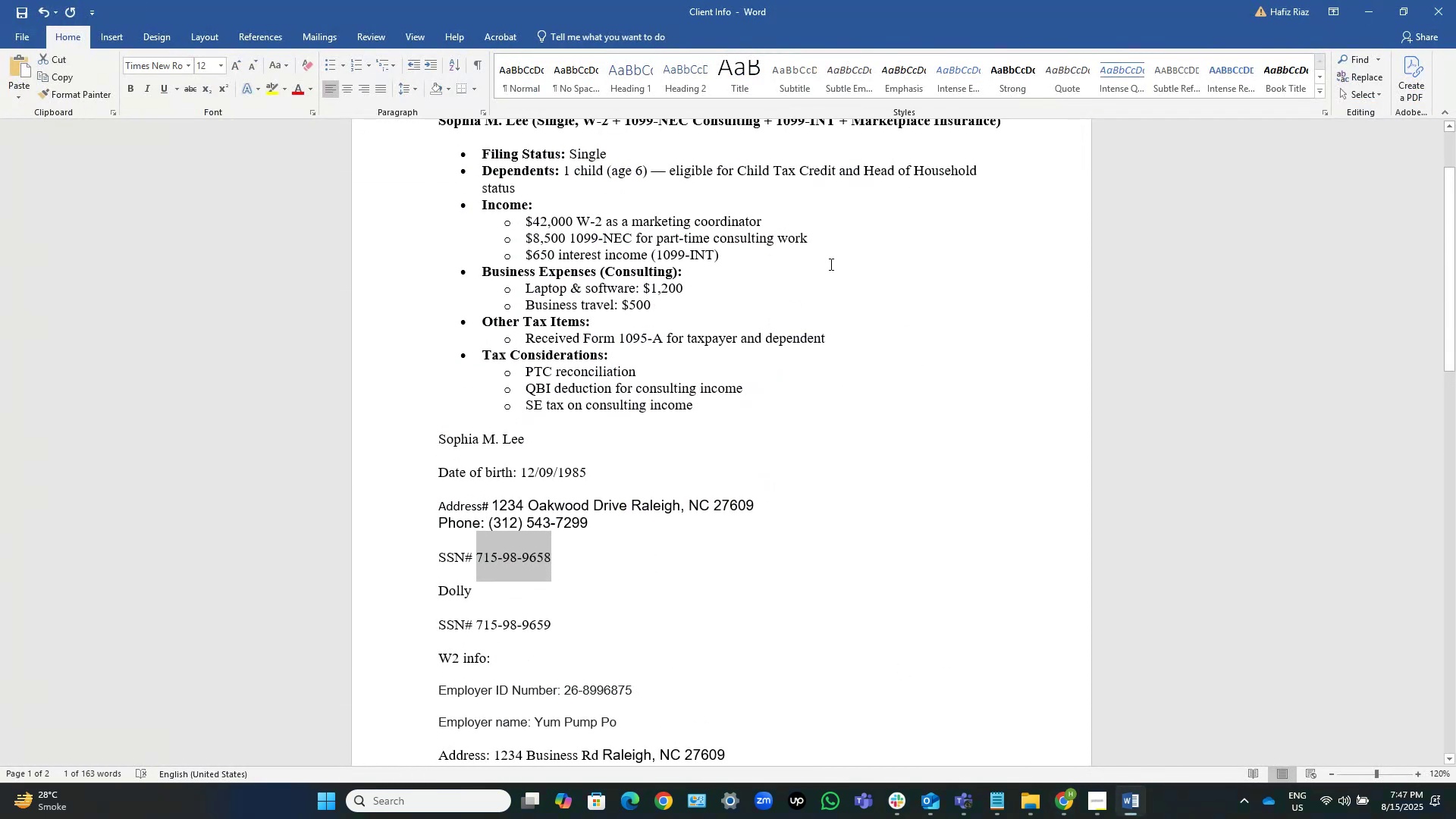 
key(Alt+AltLeft)
 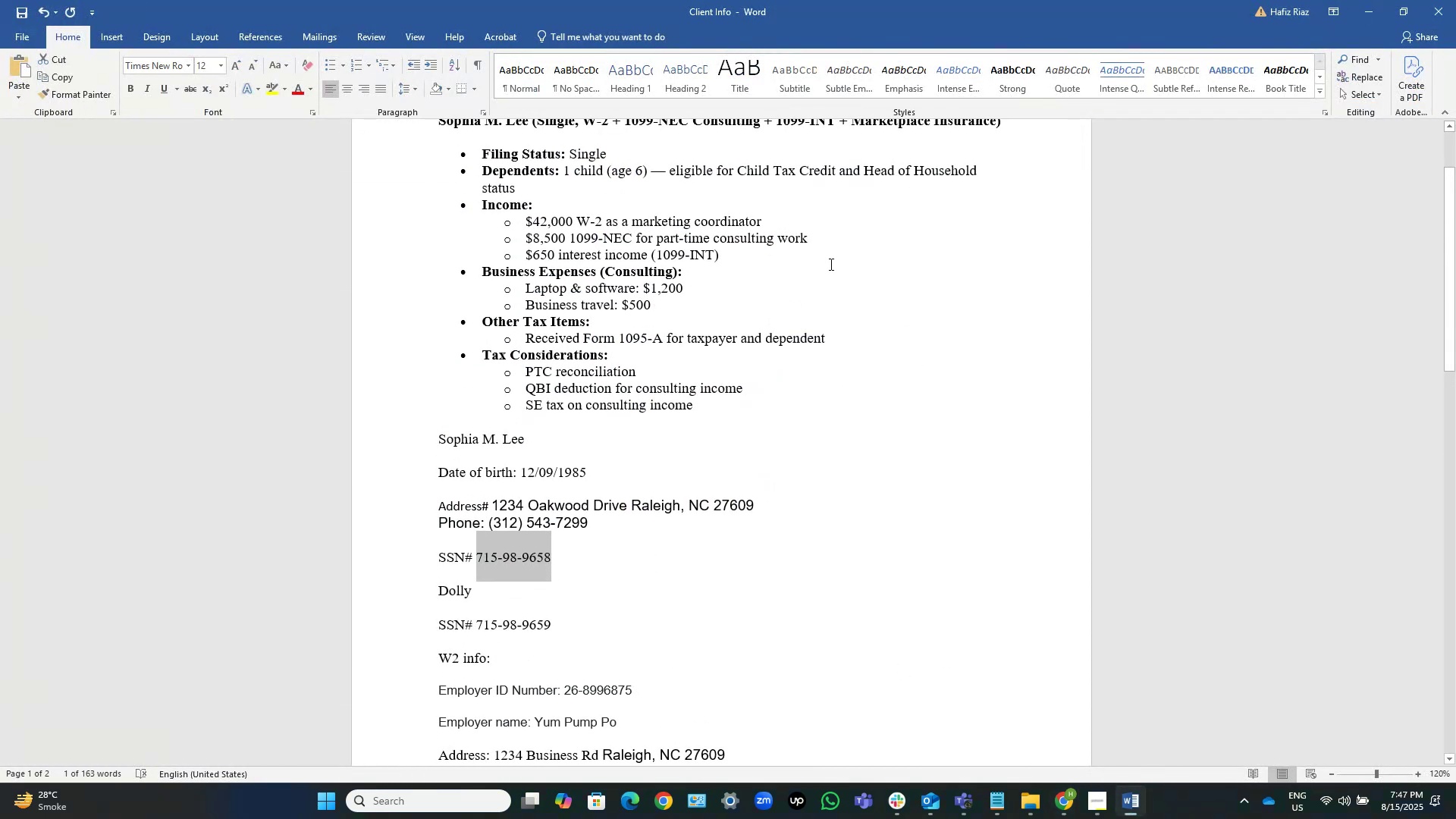 
key(Alt+Tab)
 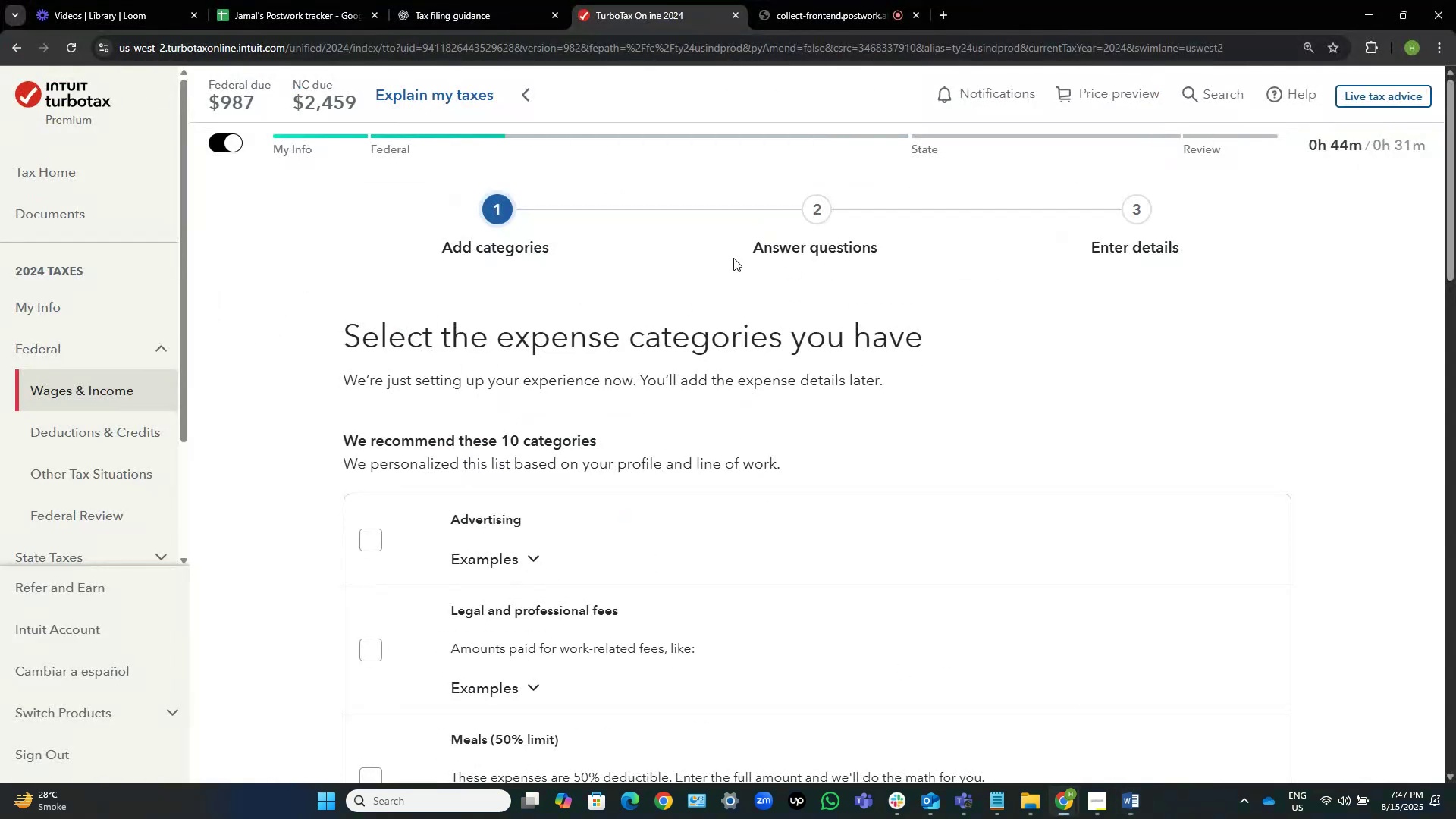 
scroll: coordinate [548, 588], scroll_direction: down, amount: 20.0
 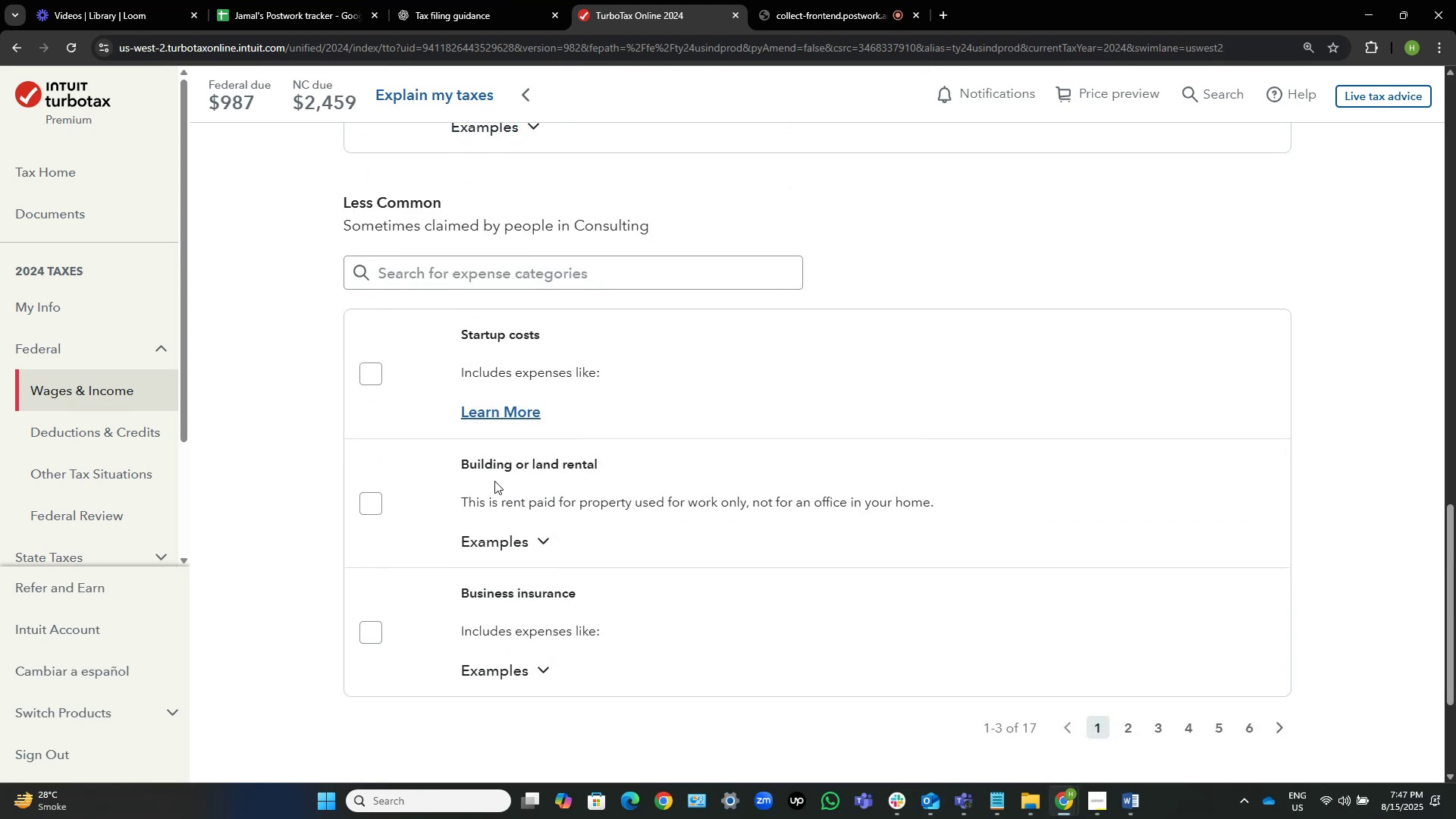 
scroll: coordinate [680, 479], scroll_direction: up, amount: 6.0
 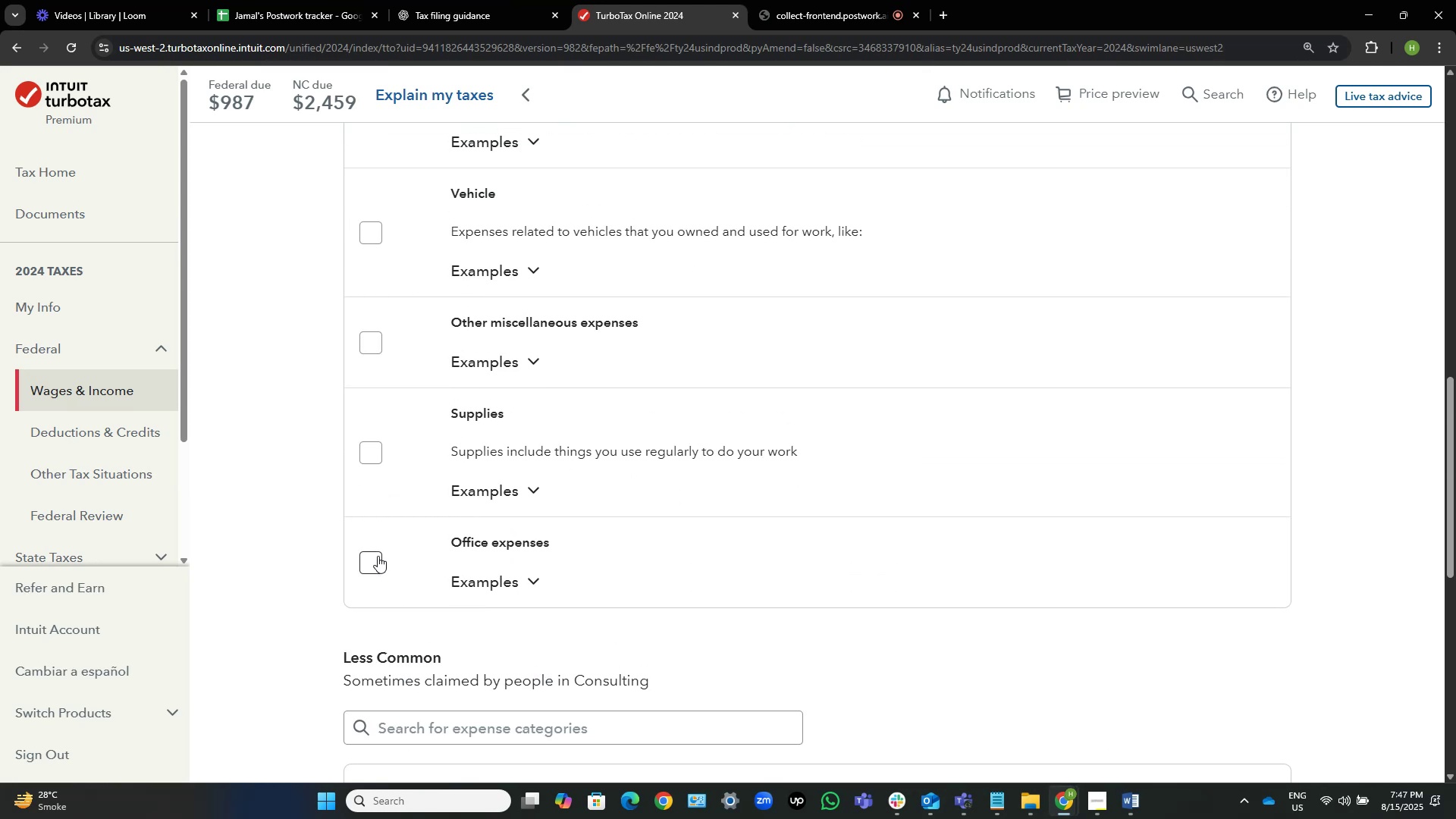 
left_click([378, 556])
 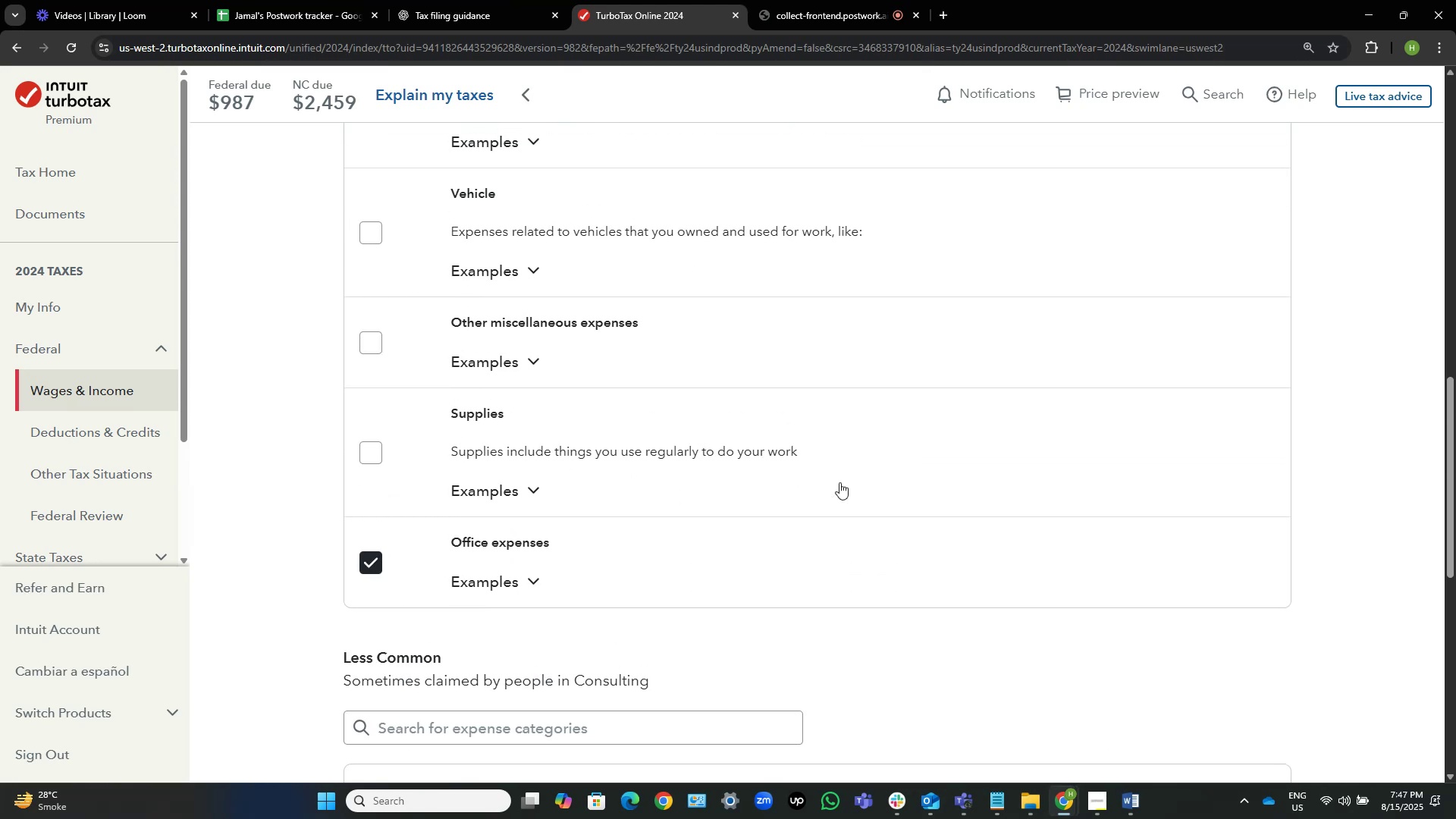 
scroll: coordinate [900, 460], scroll_direction: up, amount: 5.0
 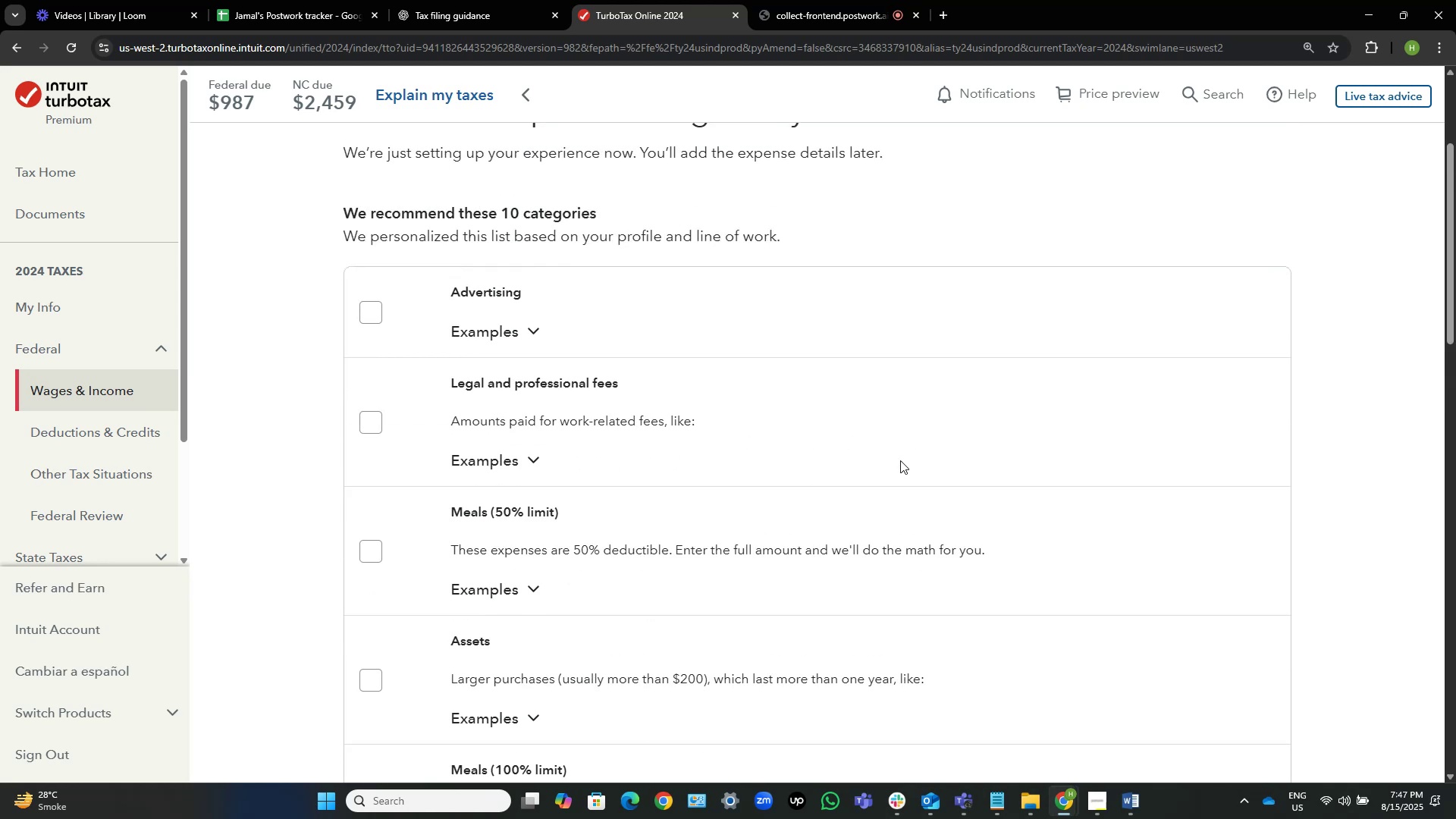 
scroll: coordinate [900, 460], scroll_direction: down, amount: 22.0
 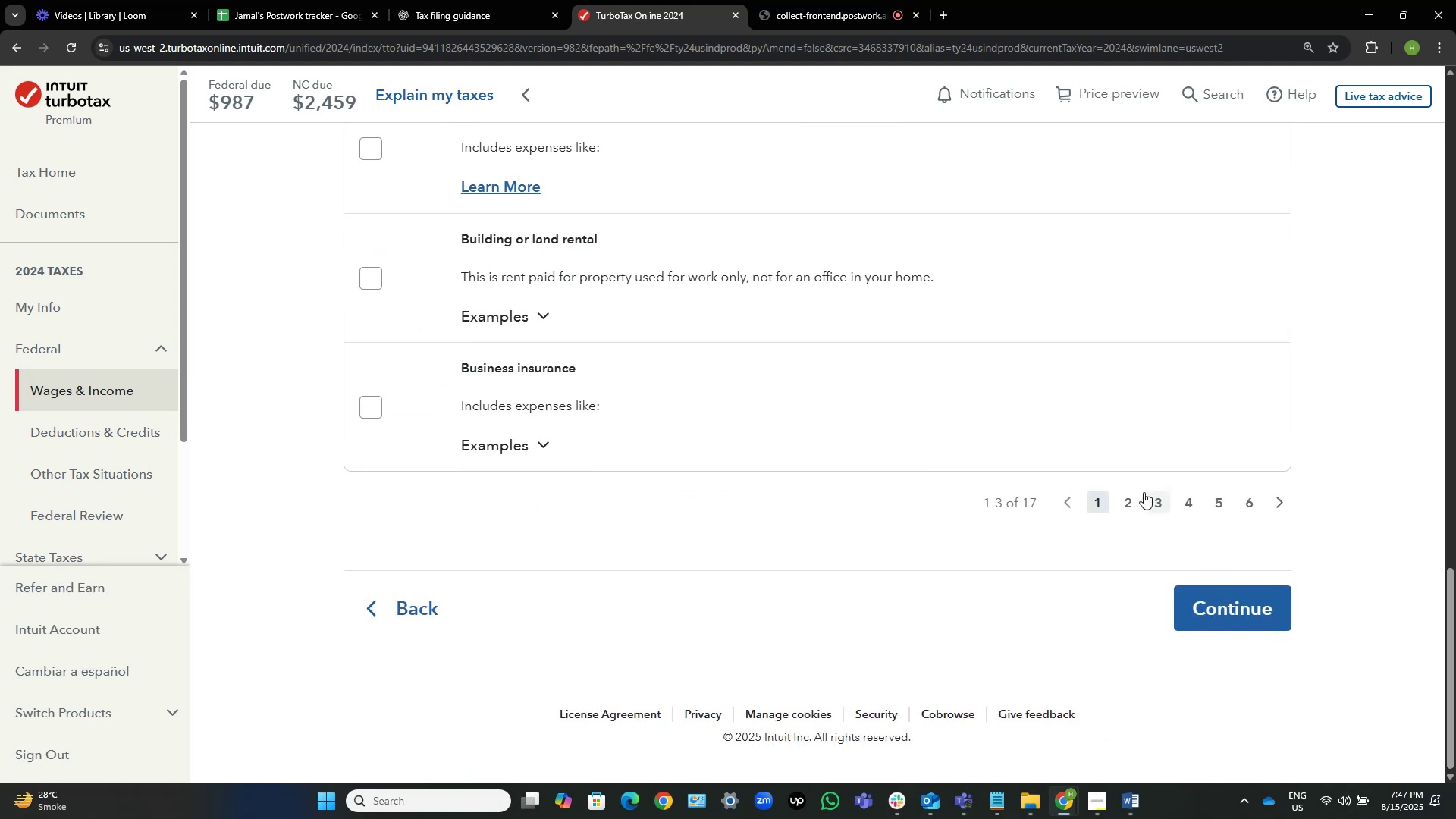 
left_click([1134, 494])
 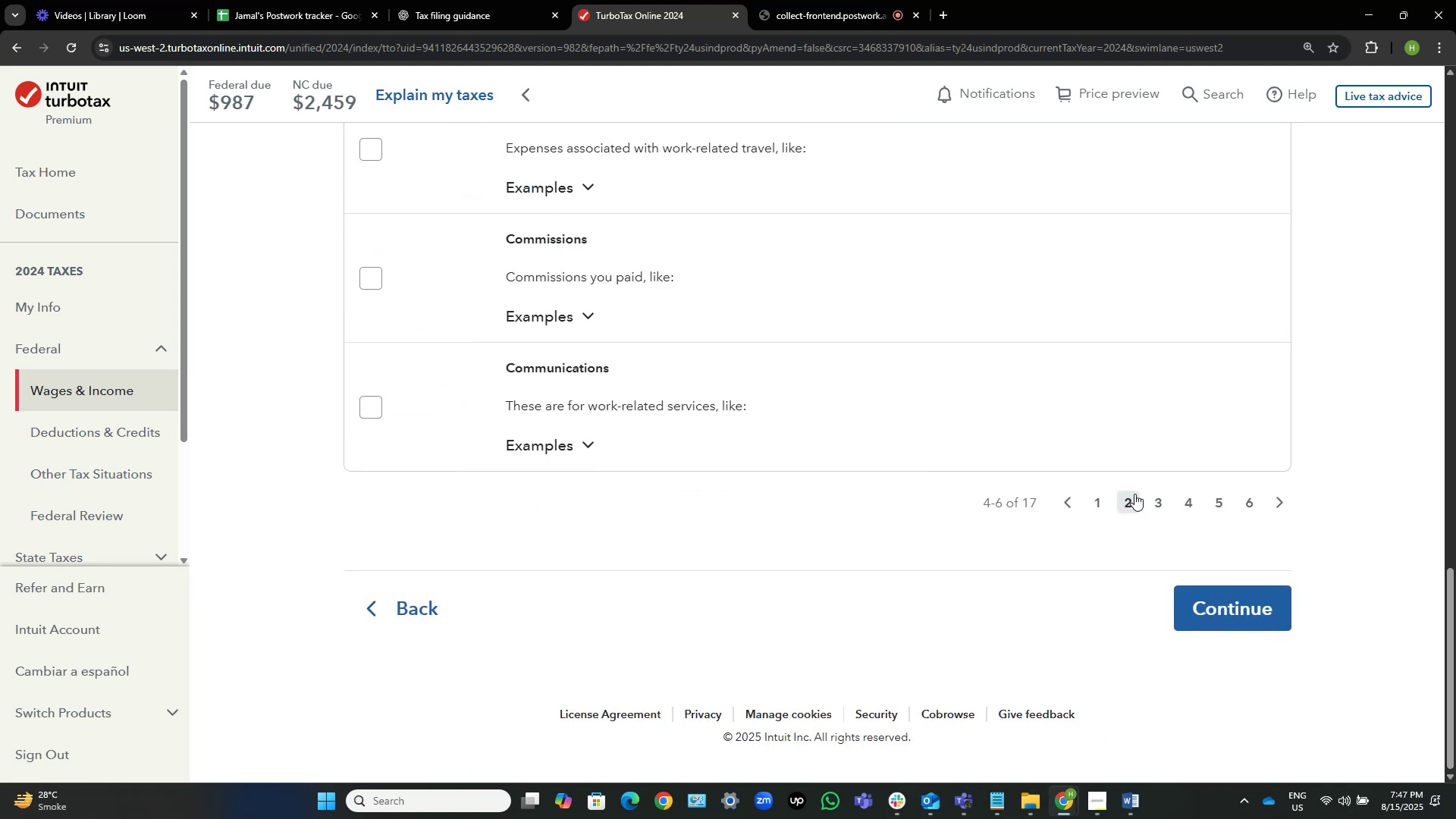 
scroll: coordinate [1138, 410], scroll_direction: up, amount: 2.0
 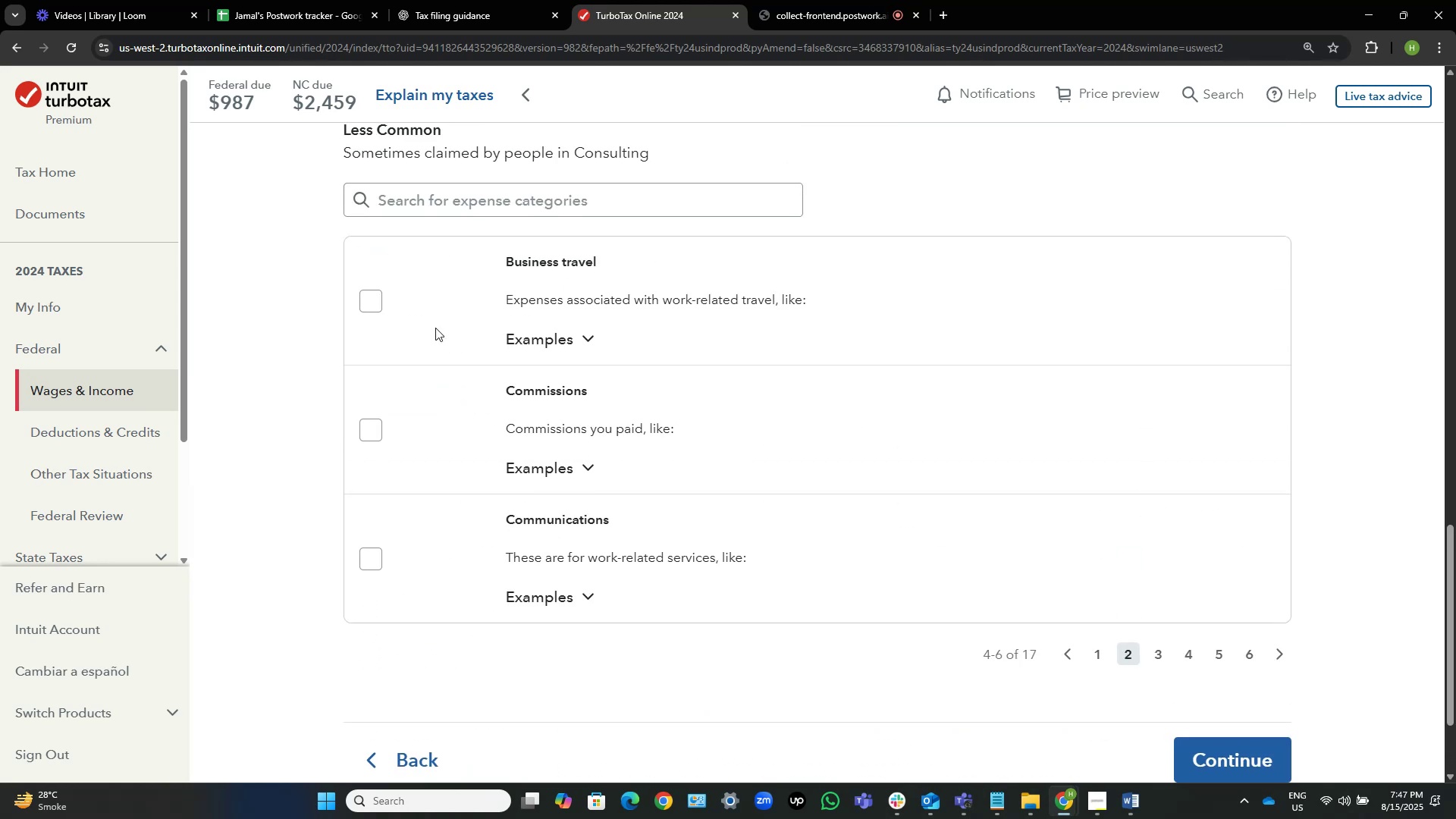 
left_click([368, 299])
 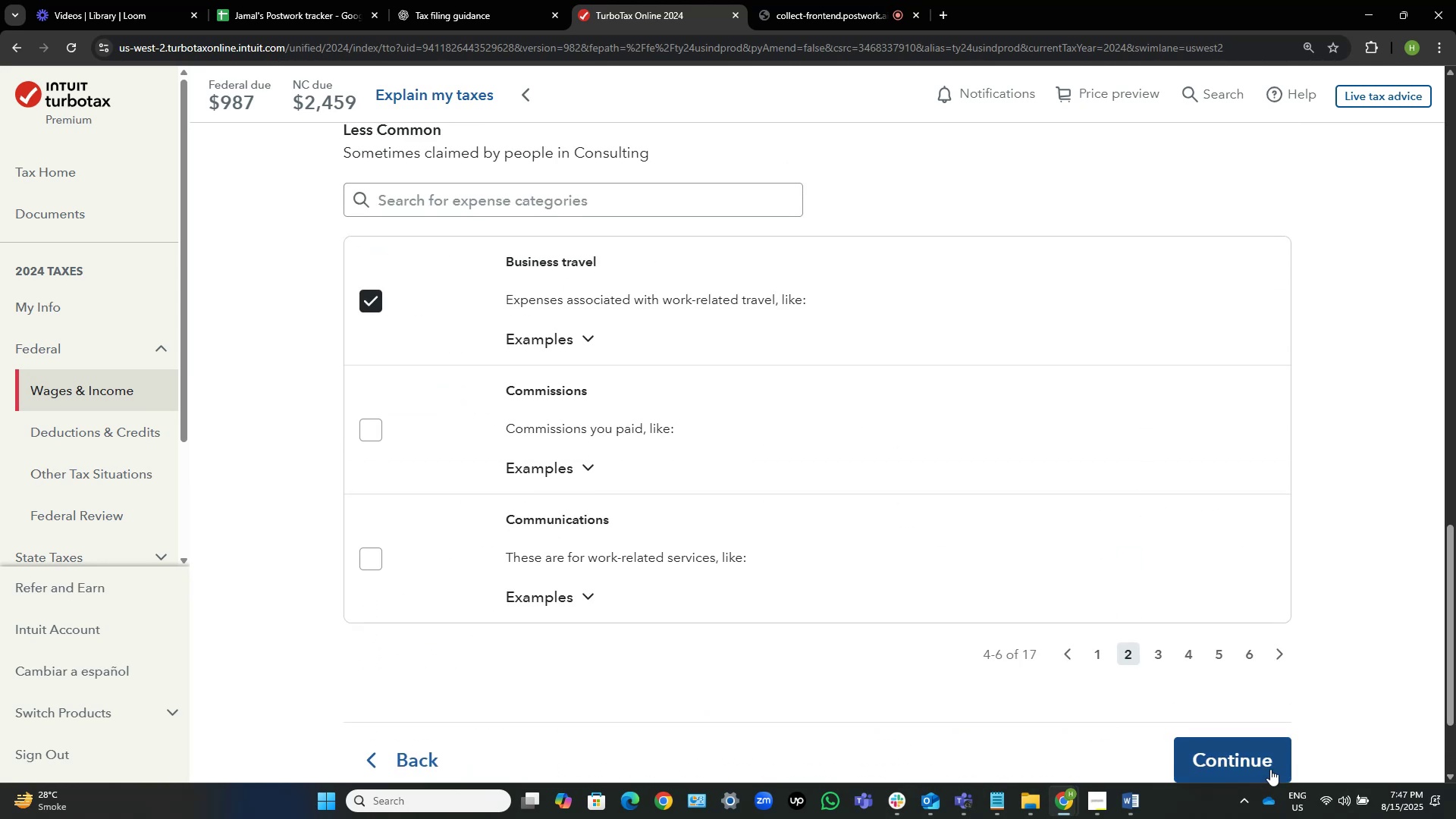 
left_click([1245, 752])
 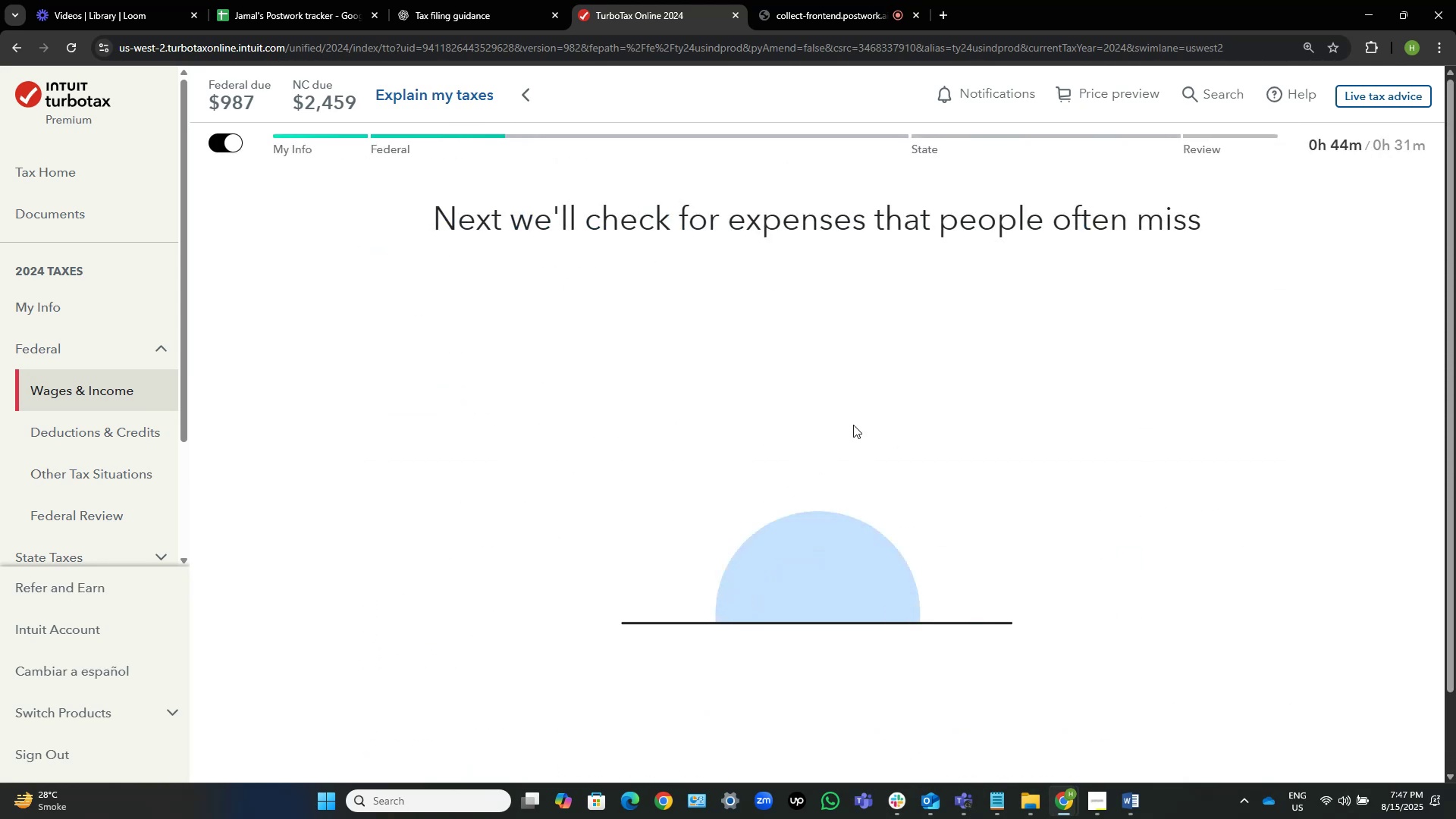 
mouse_move([830, 374])
 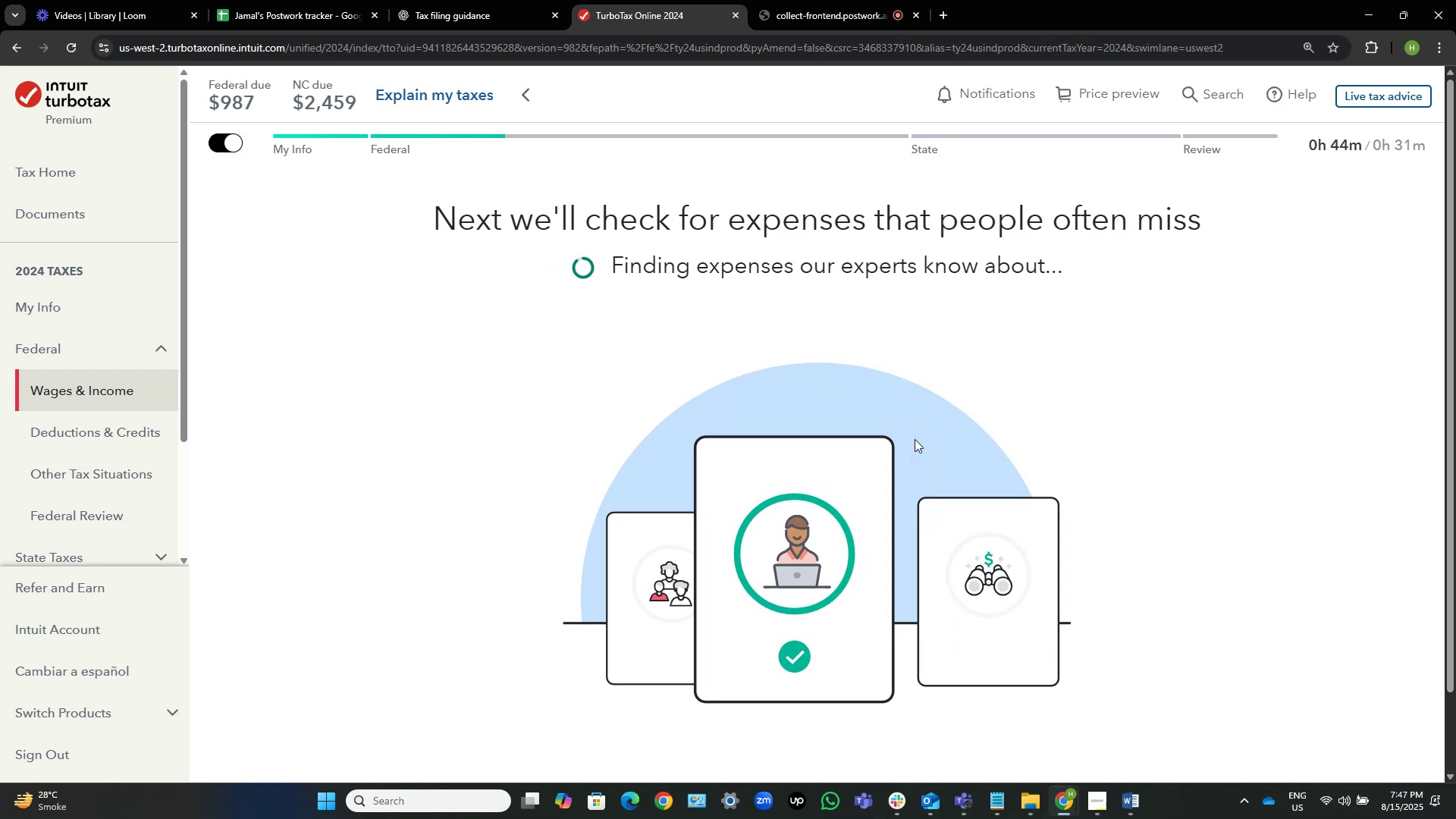 
key(Alt+AltLeft)
 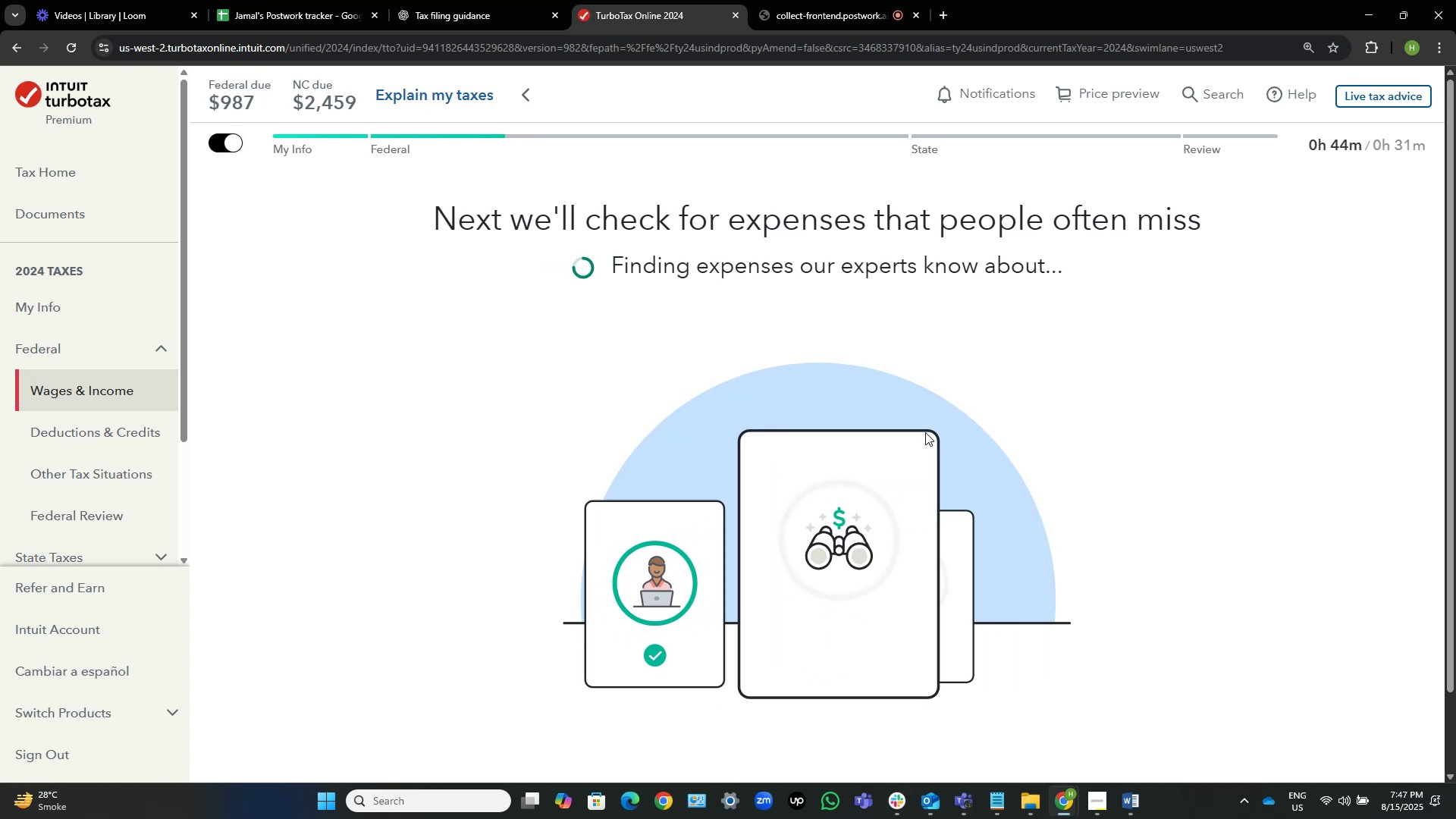 
key(Alt+Tab)
 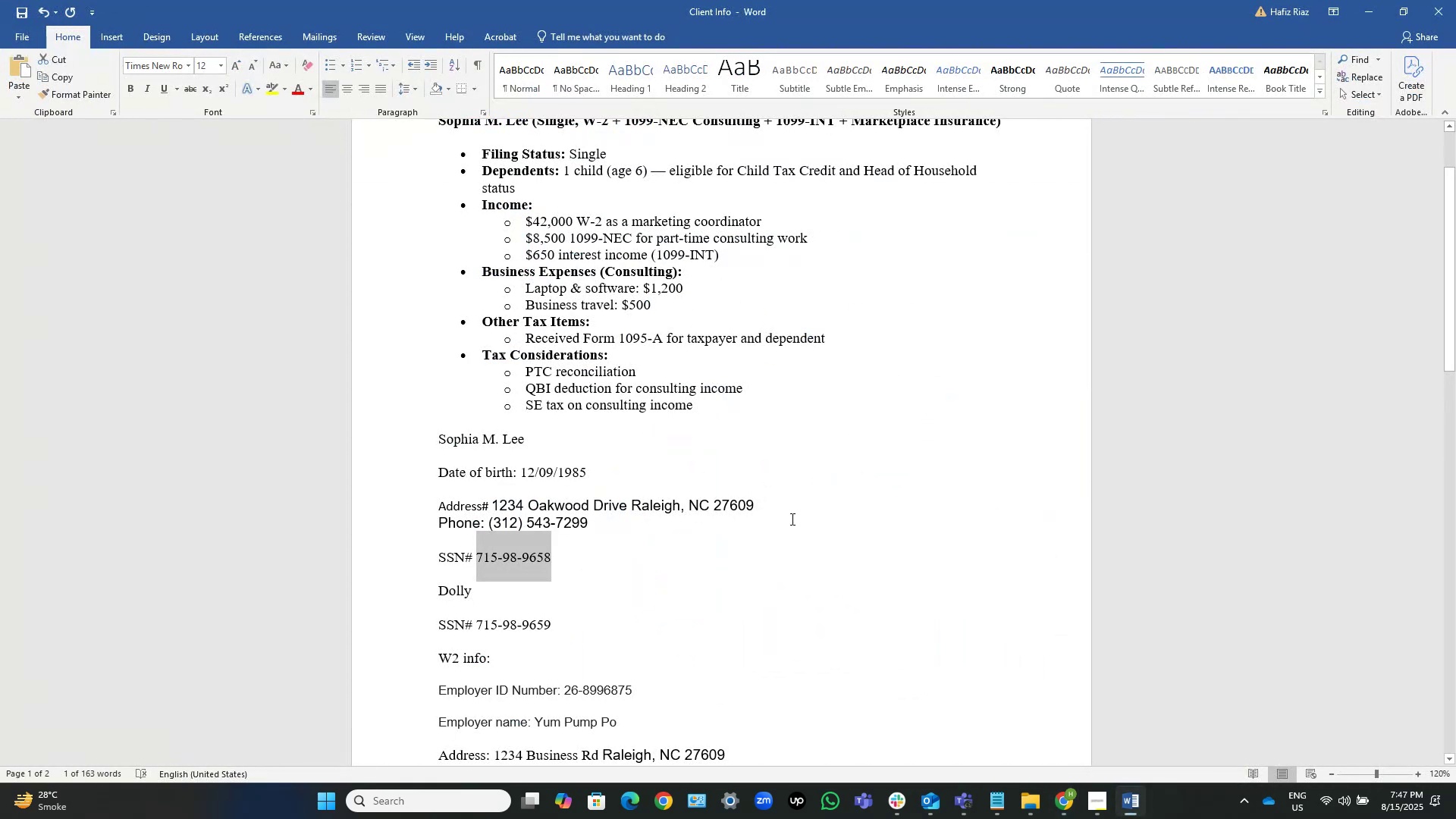 
left_click([802, 511])
 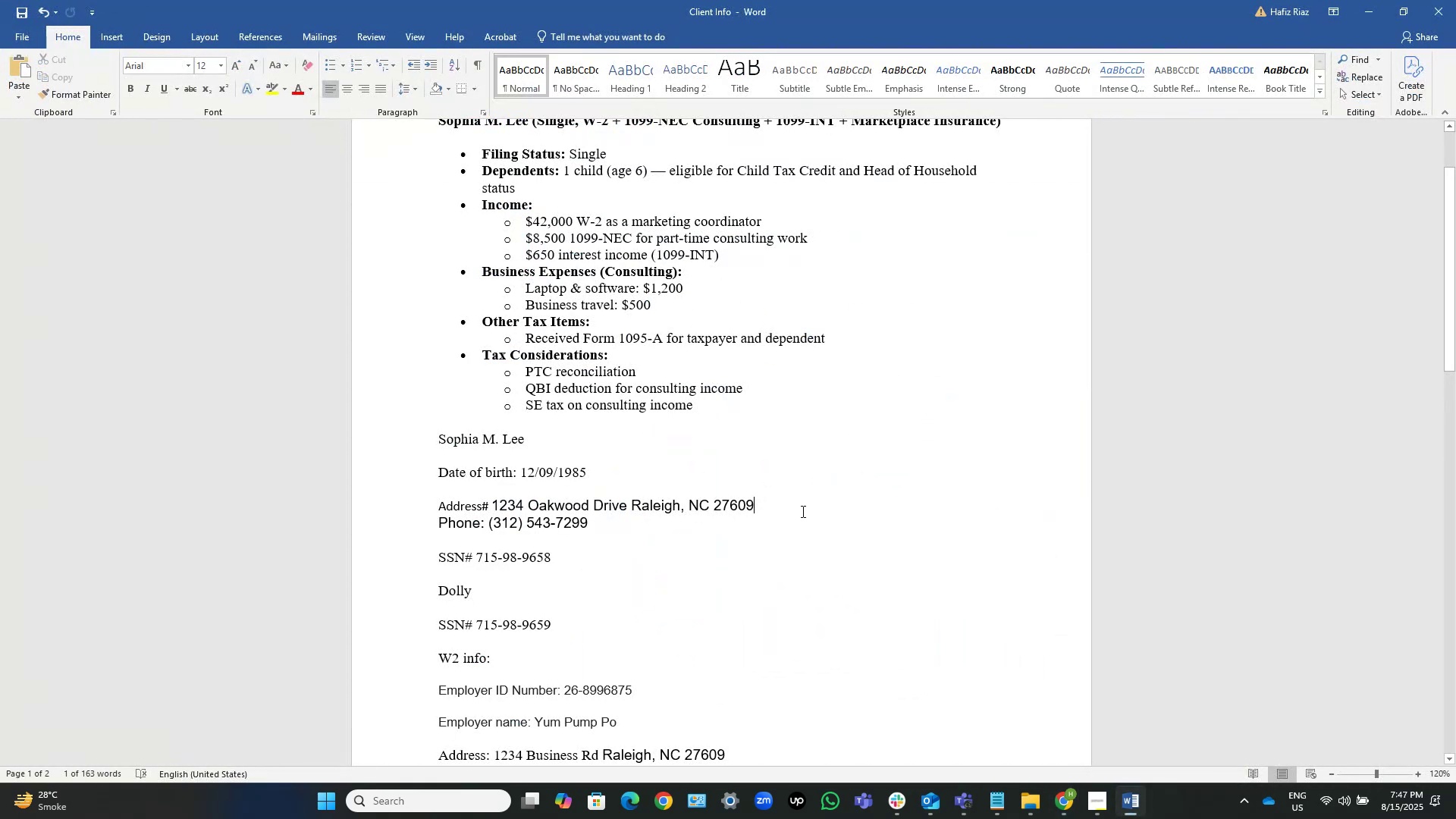 
key(Control+S)
 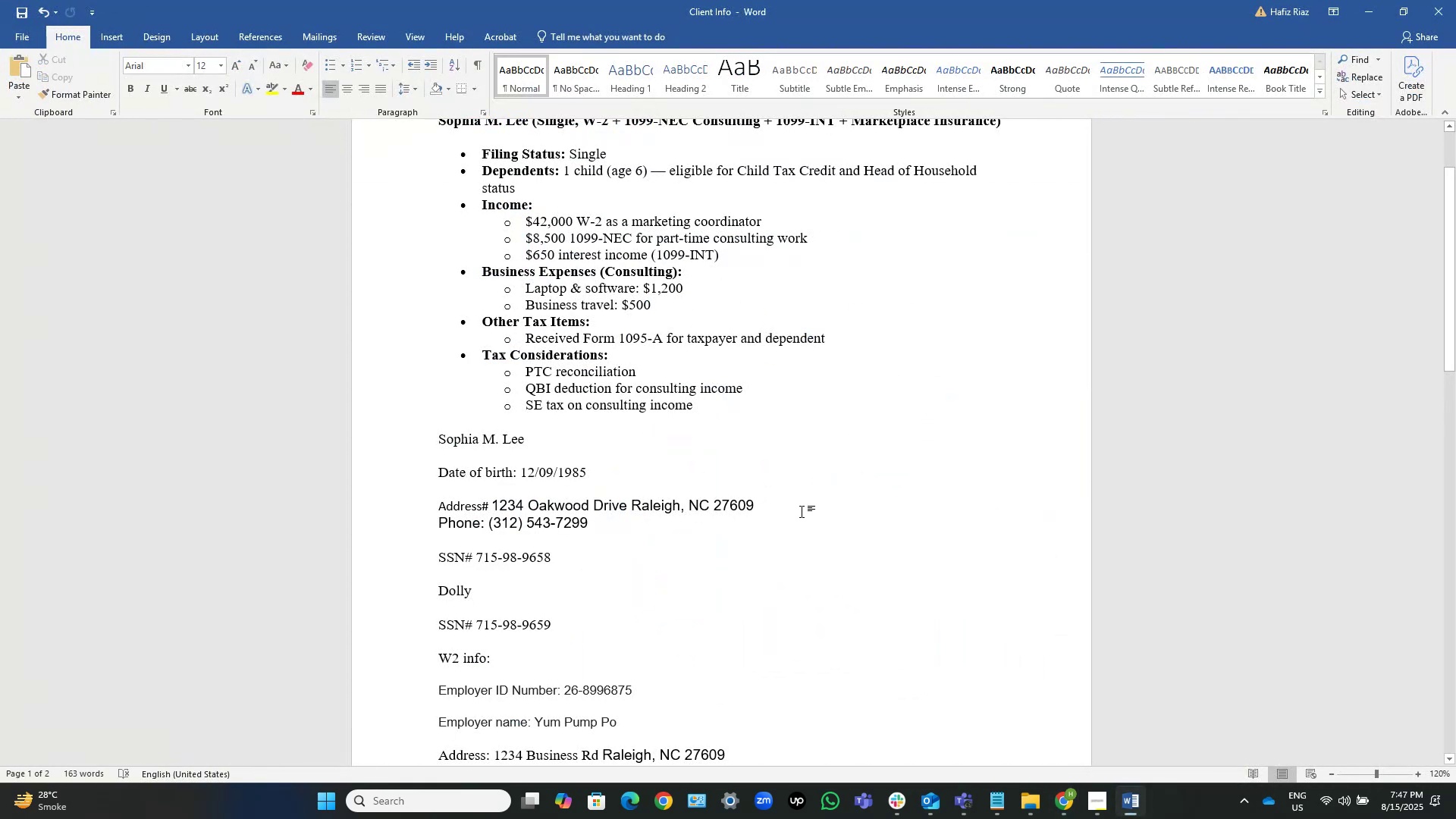 
key(Control+S)
 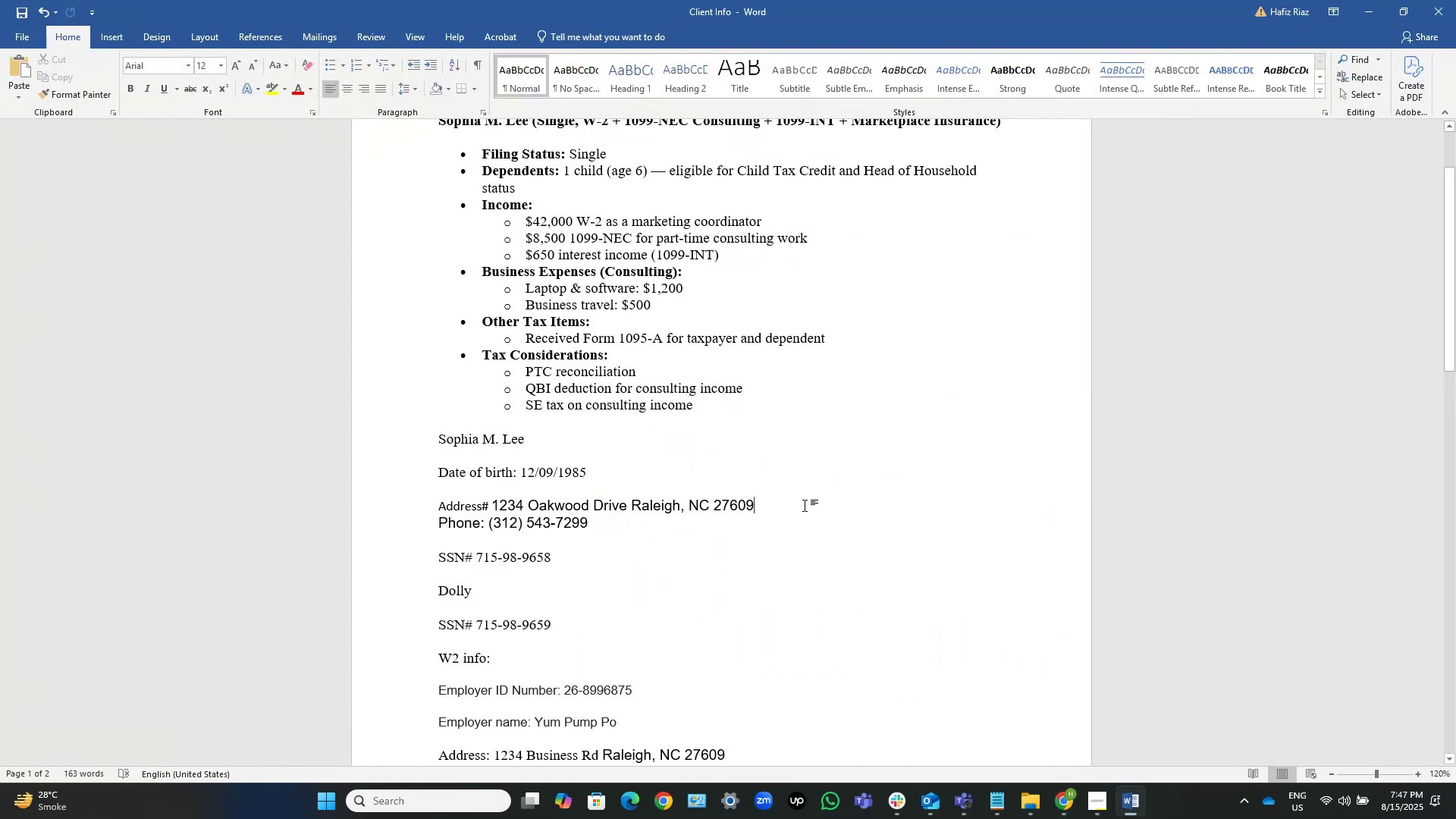 
key(Alt+AltLeft)
 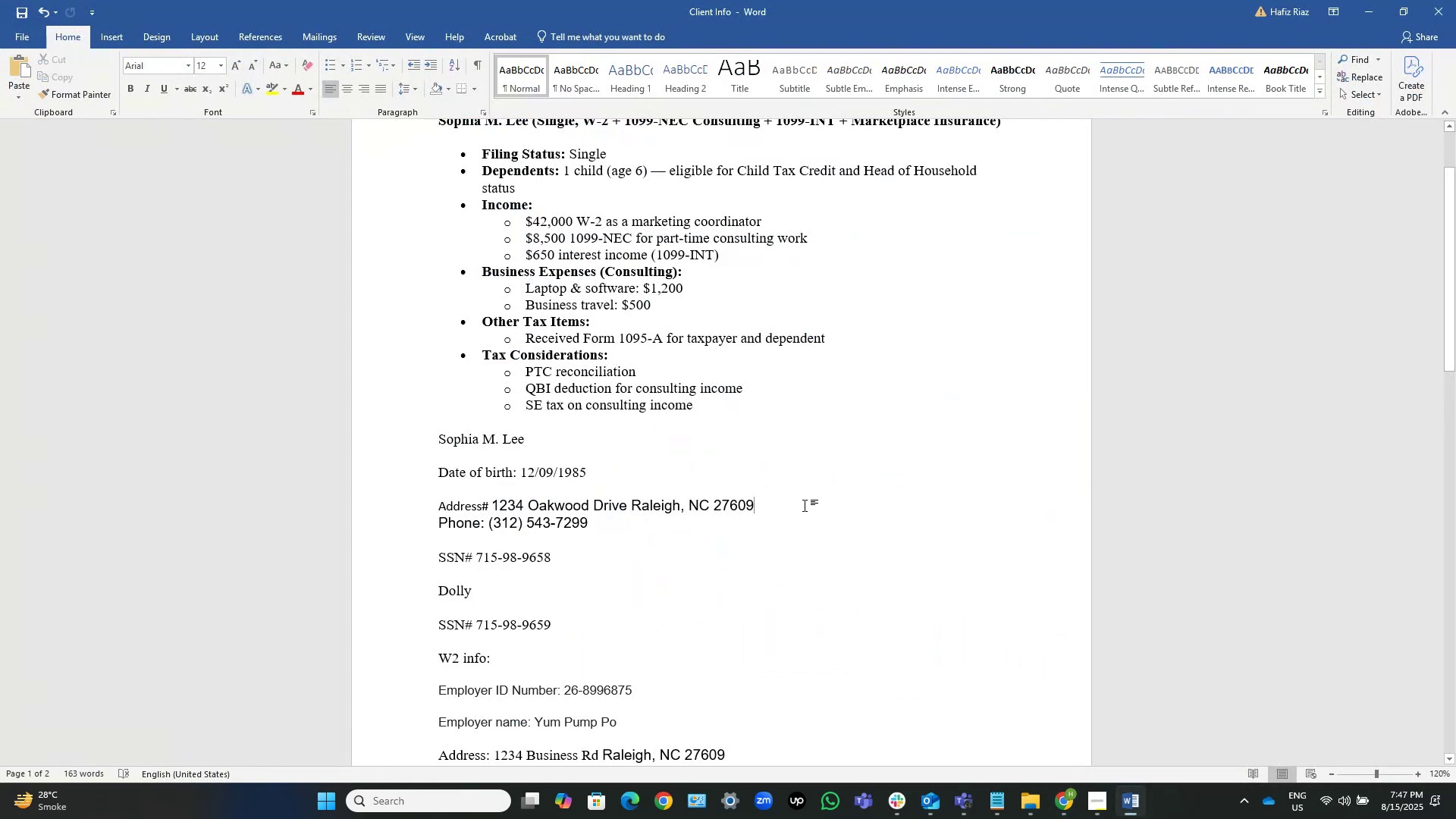 
key(Alt+Tab)
 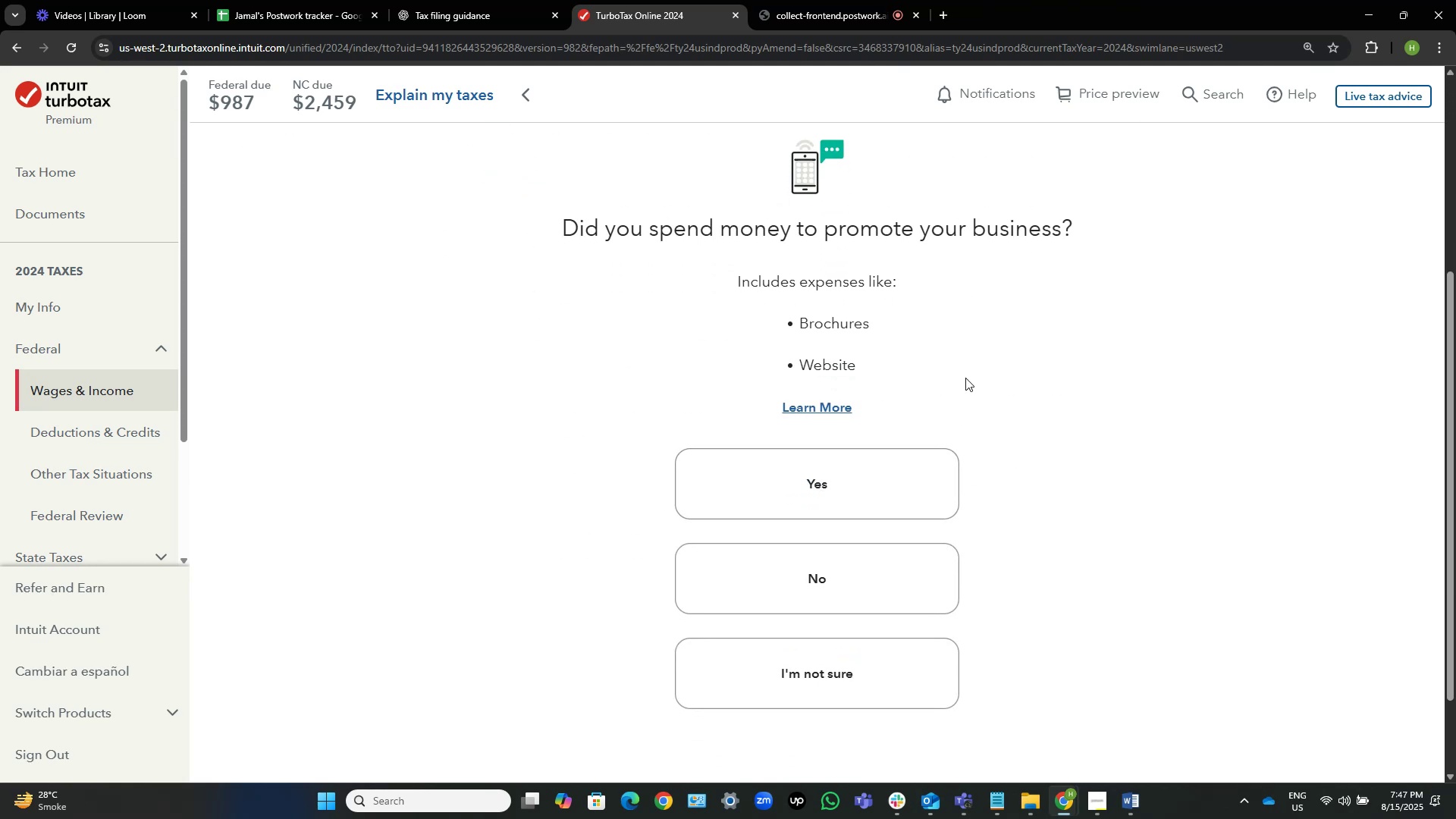 
wait(7.26)
 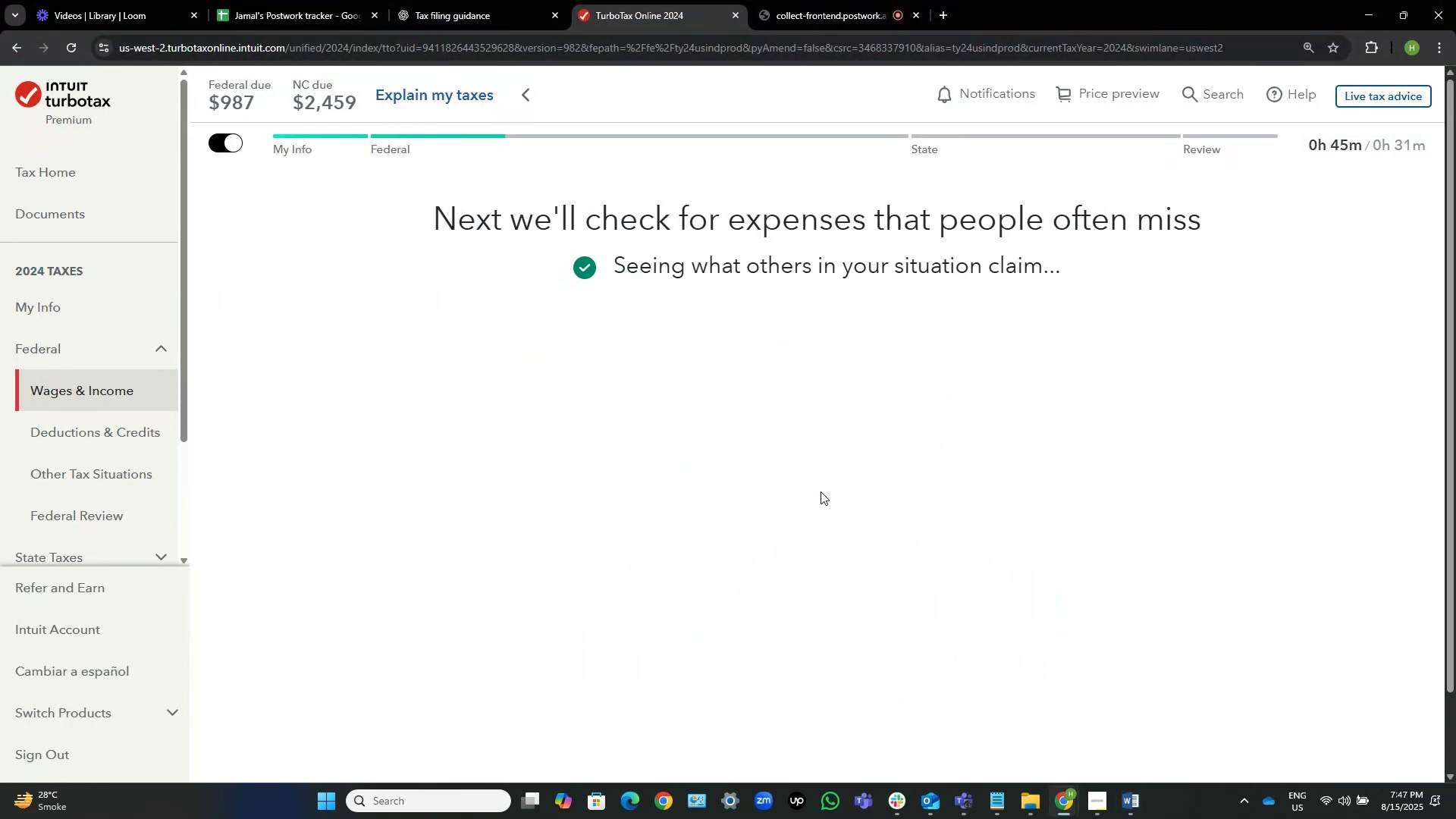 
left_click([837, 599])
 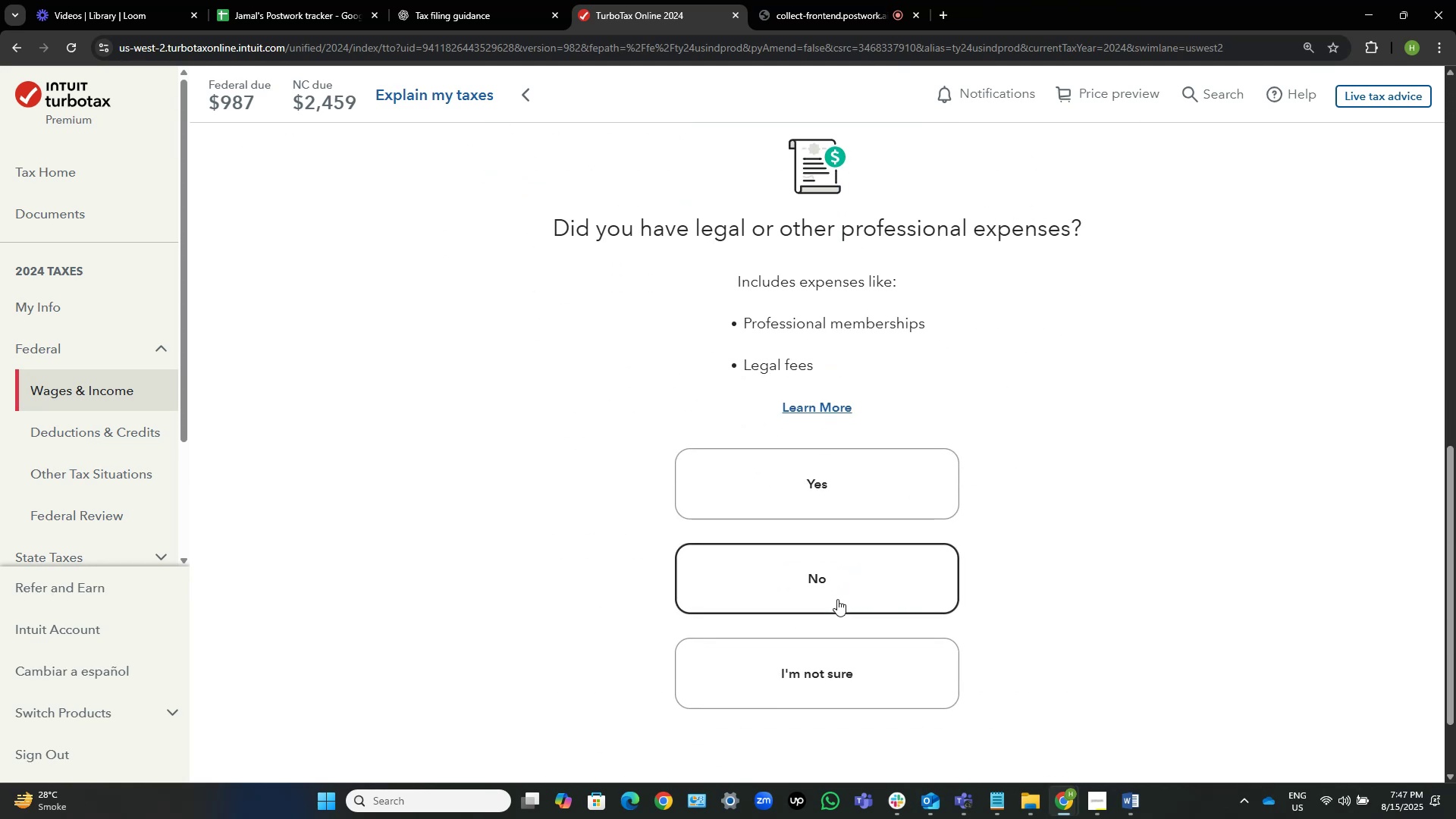 
left_click([837, 599])
 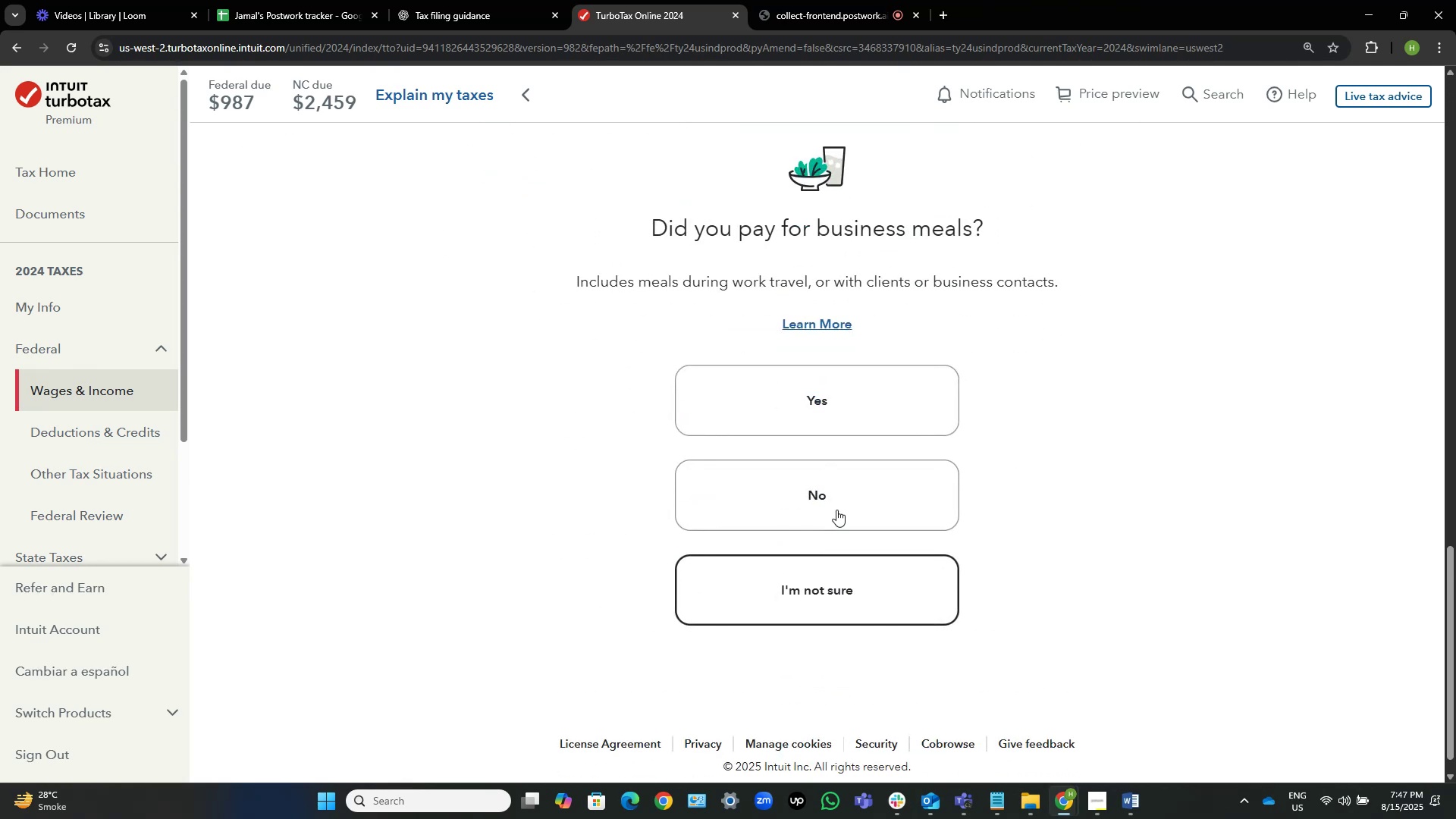 
left_click([827, 484])
 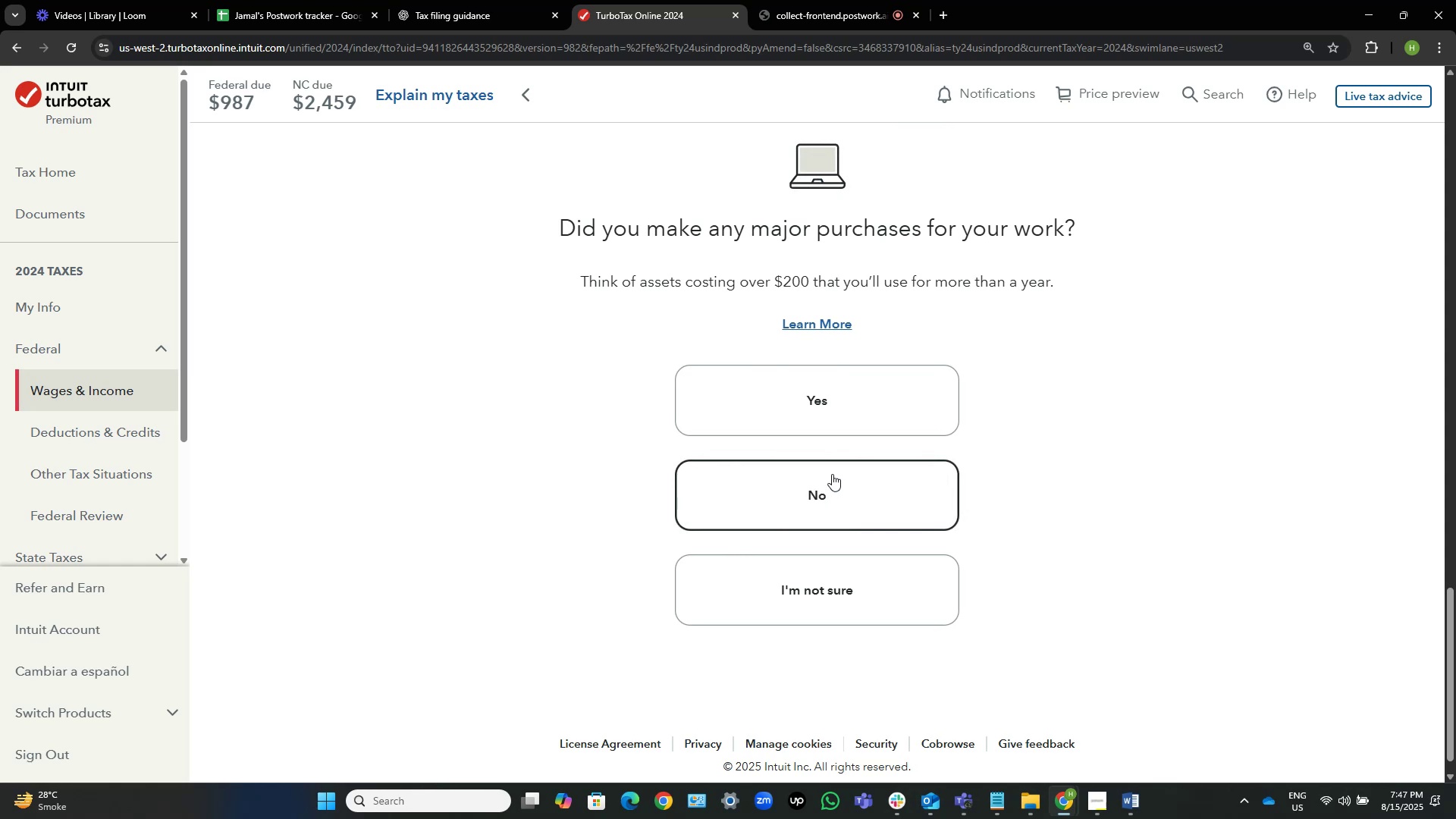 
left_click([839, 468])
 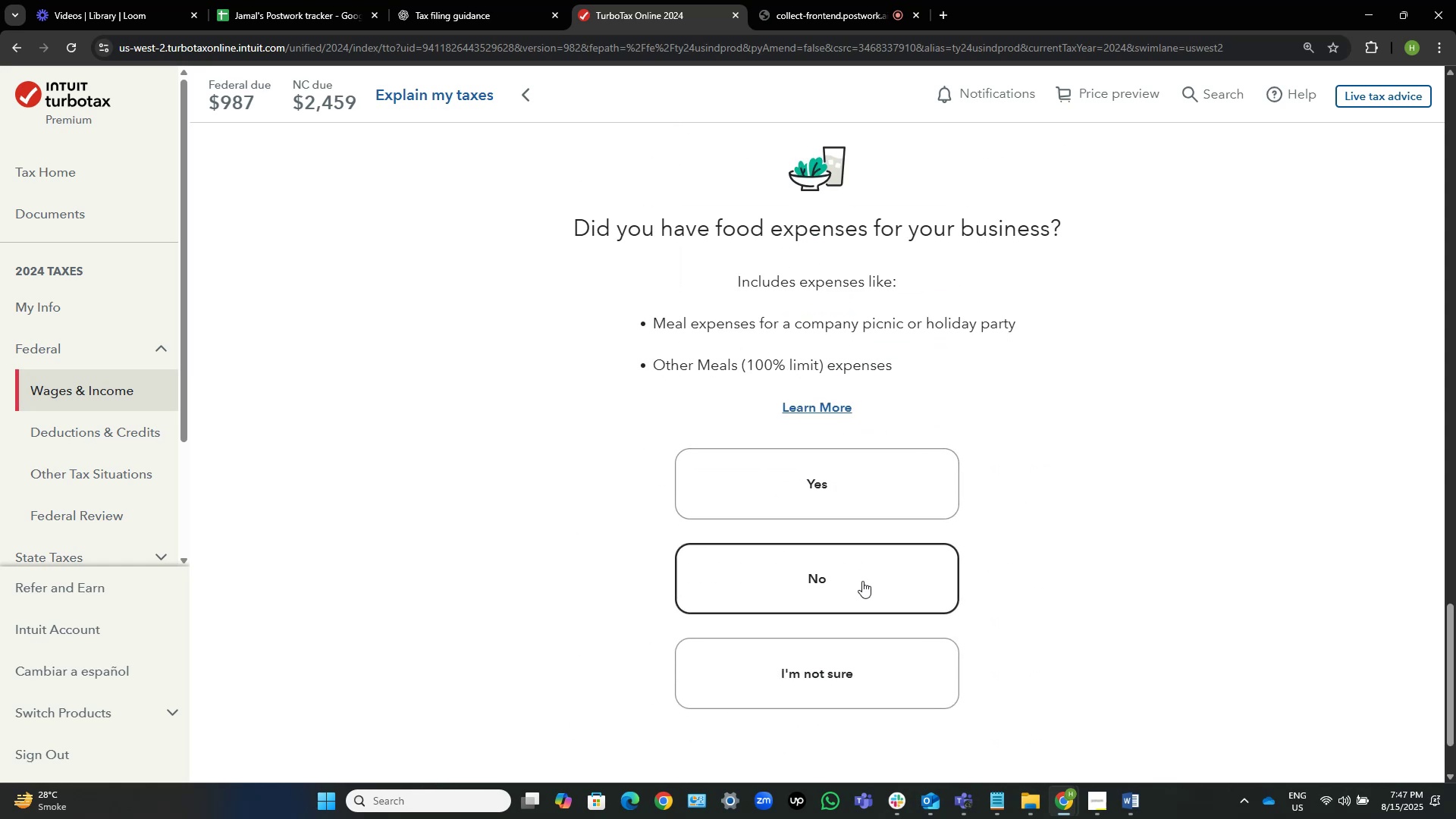 
left_click([832, 584])
 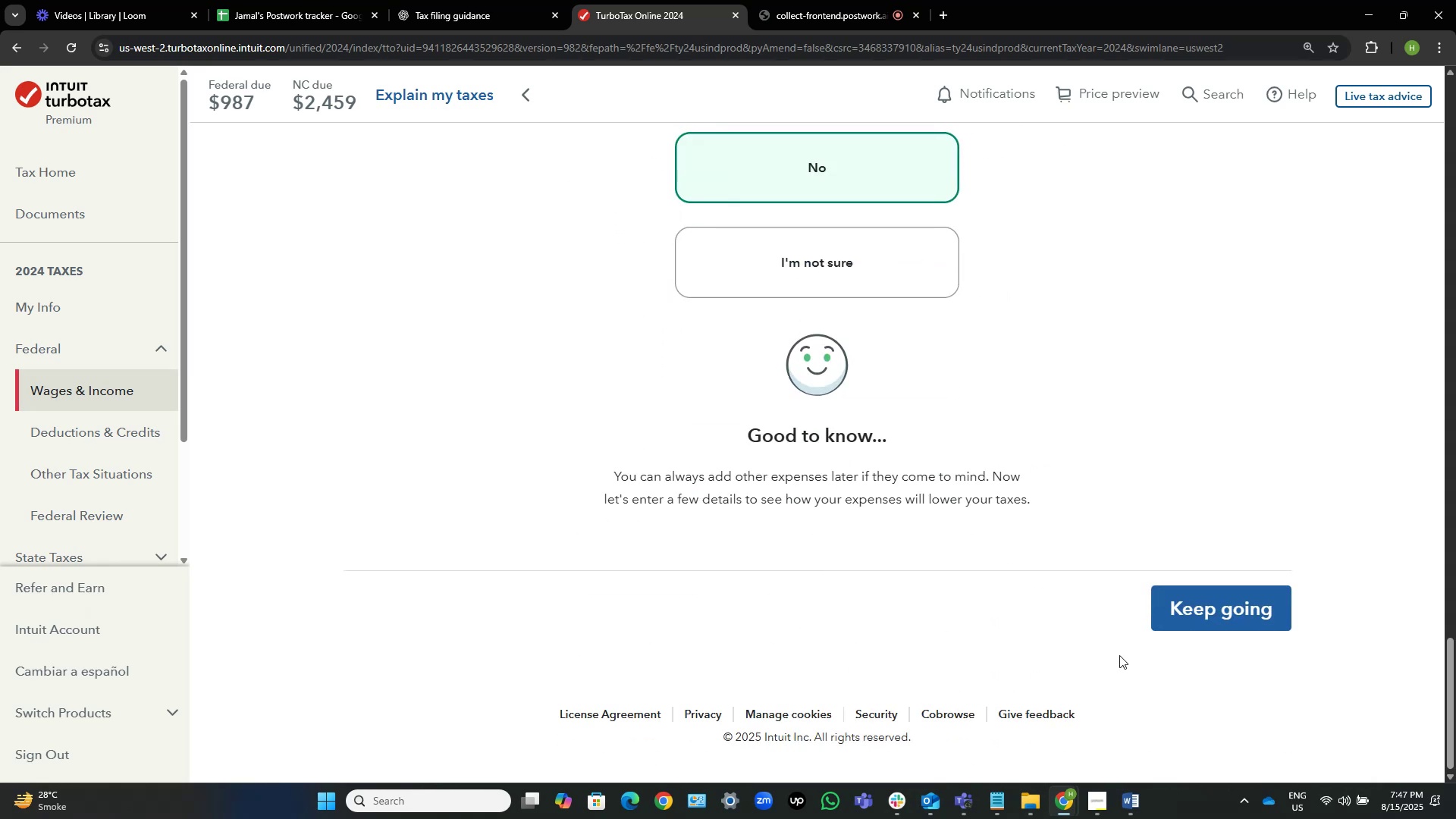 
left_click([1198, 626])
 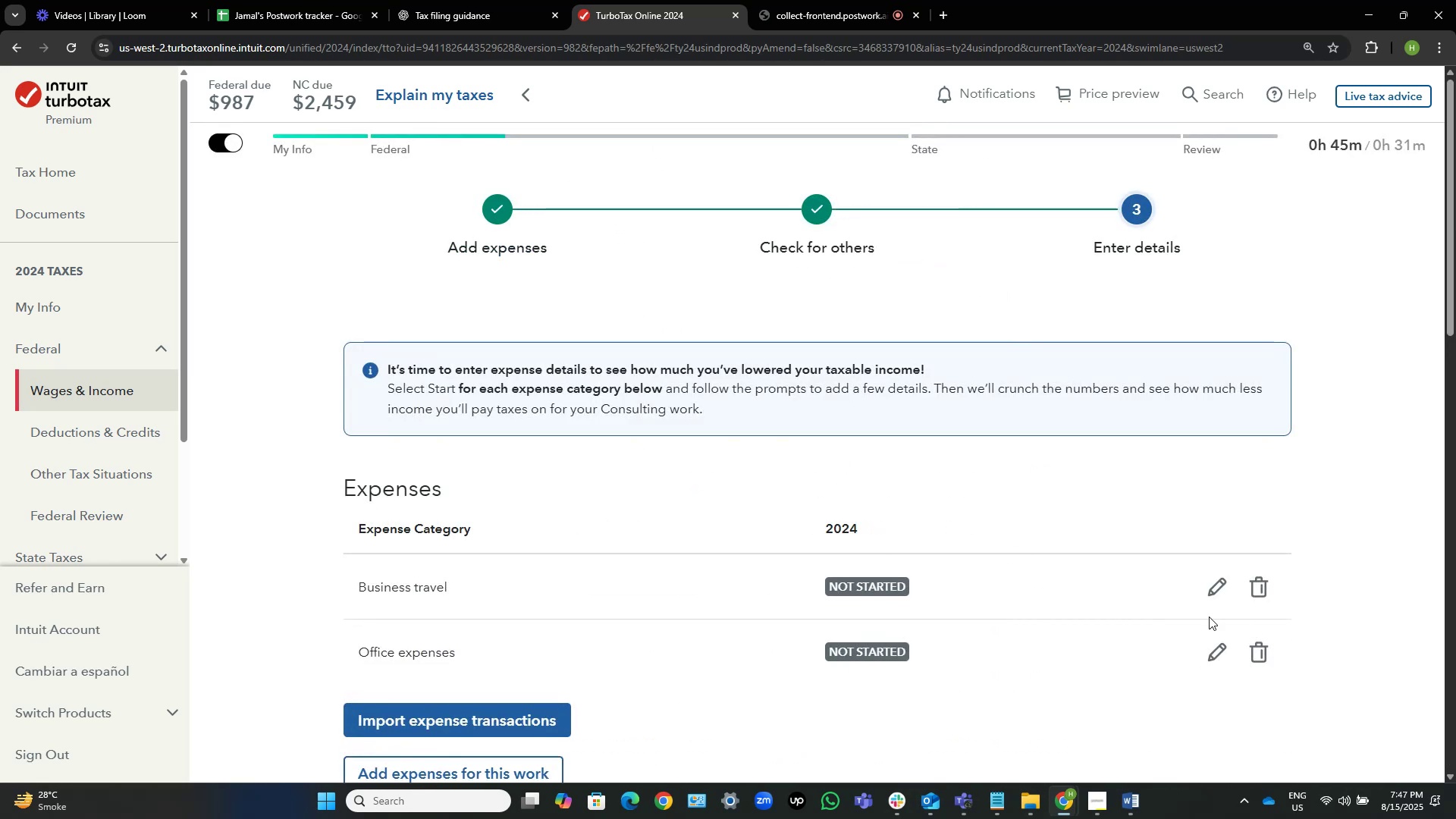 
left_click([1222, 585])
 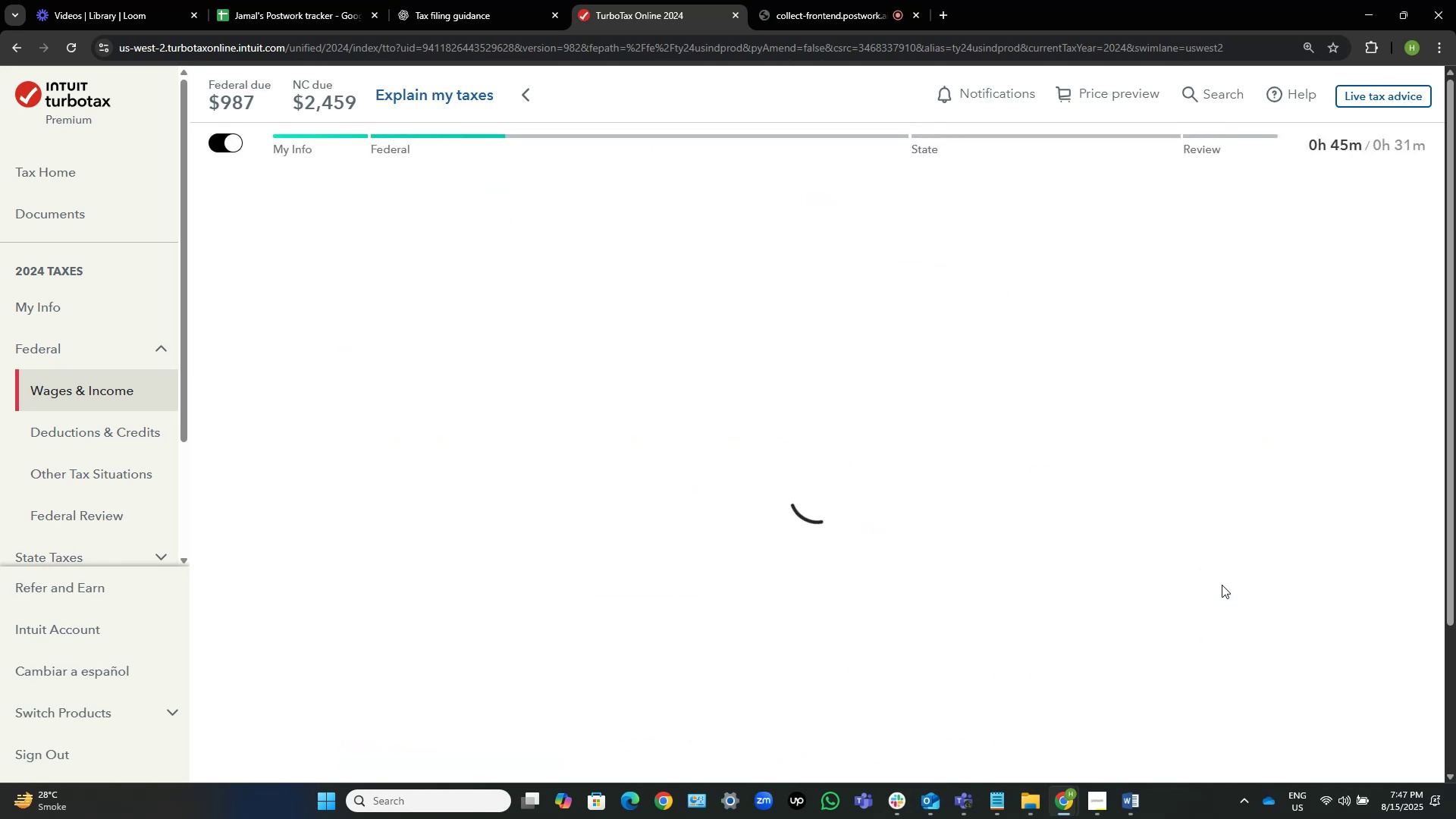 
key(Alt+AltLeft)
 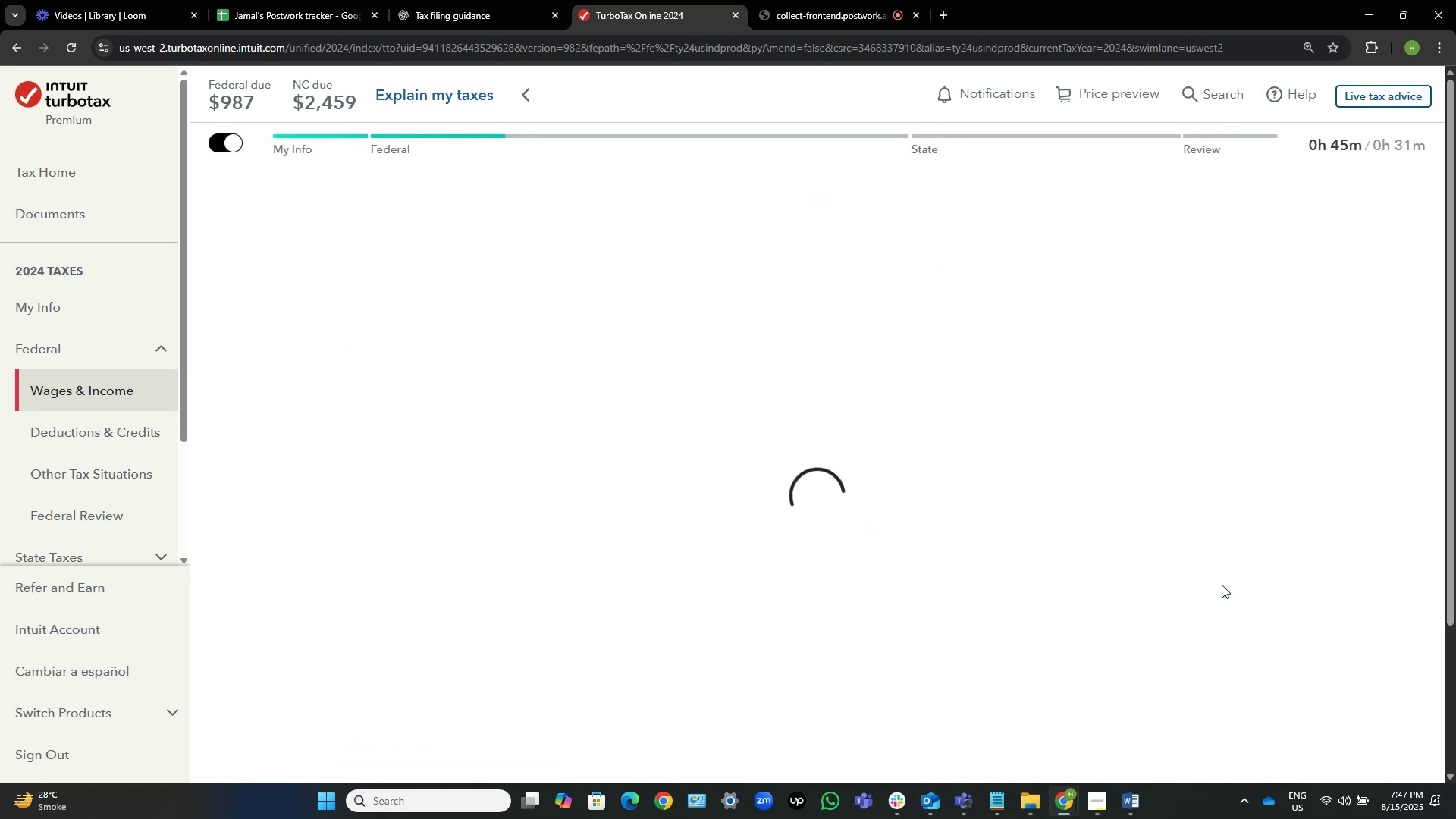 
key(Alt+Tab)
 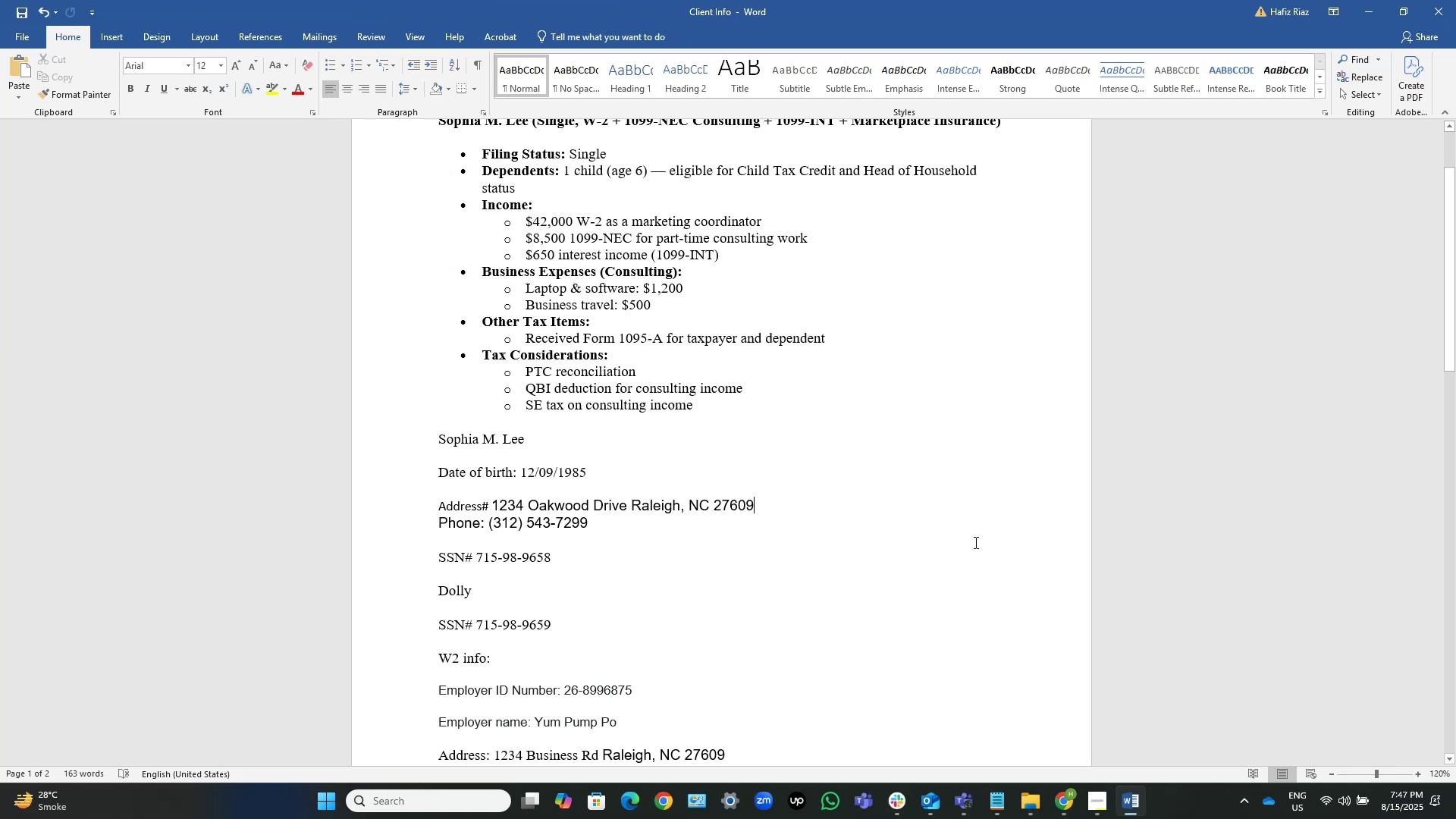 
key(Alt+AltLeft)
 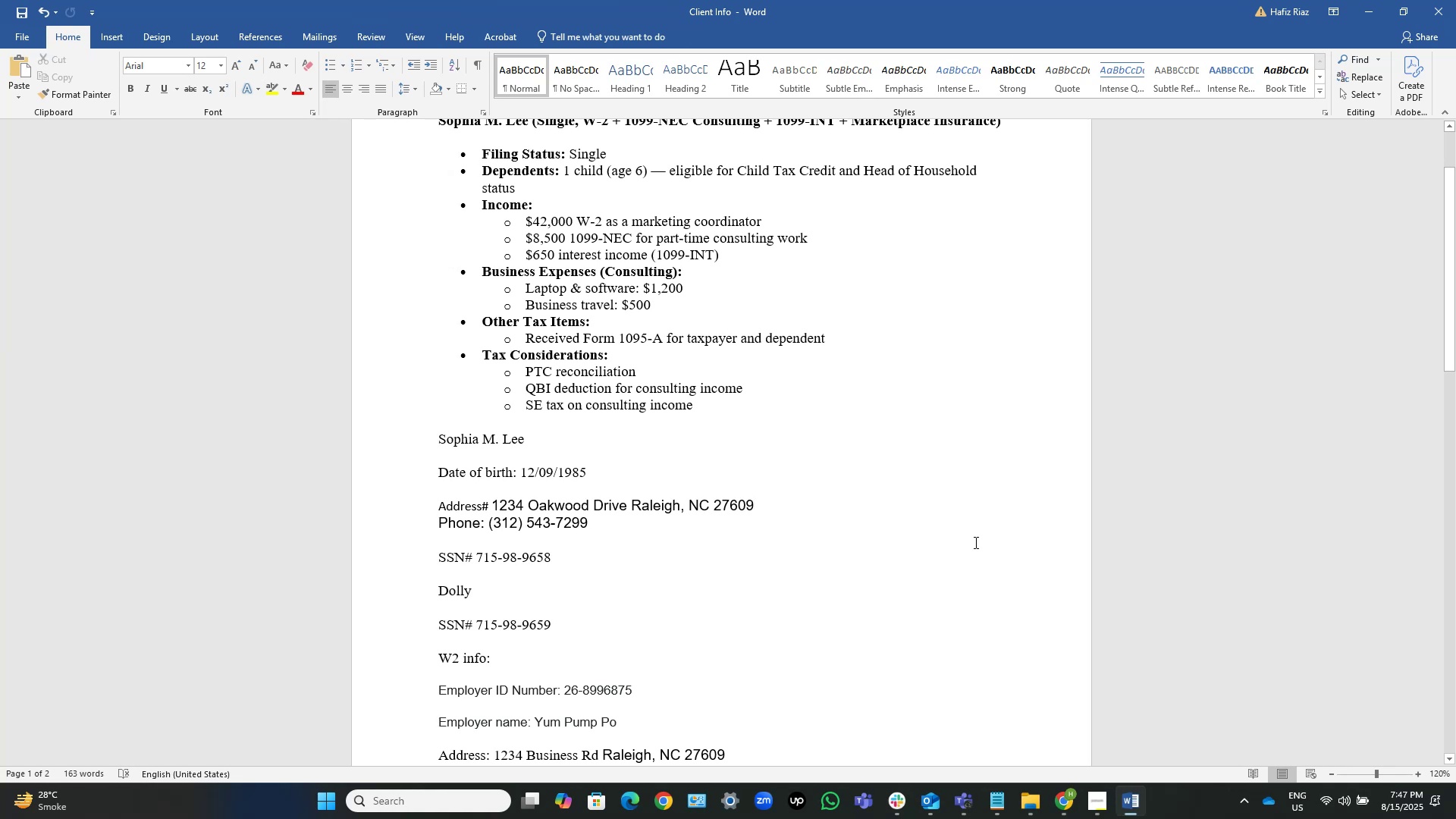 
key(Alt+Tab)
 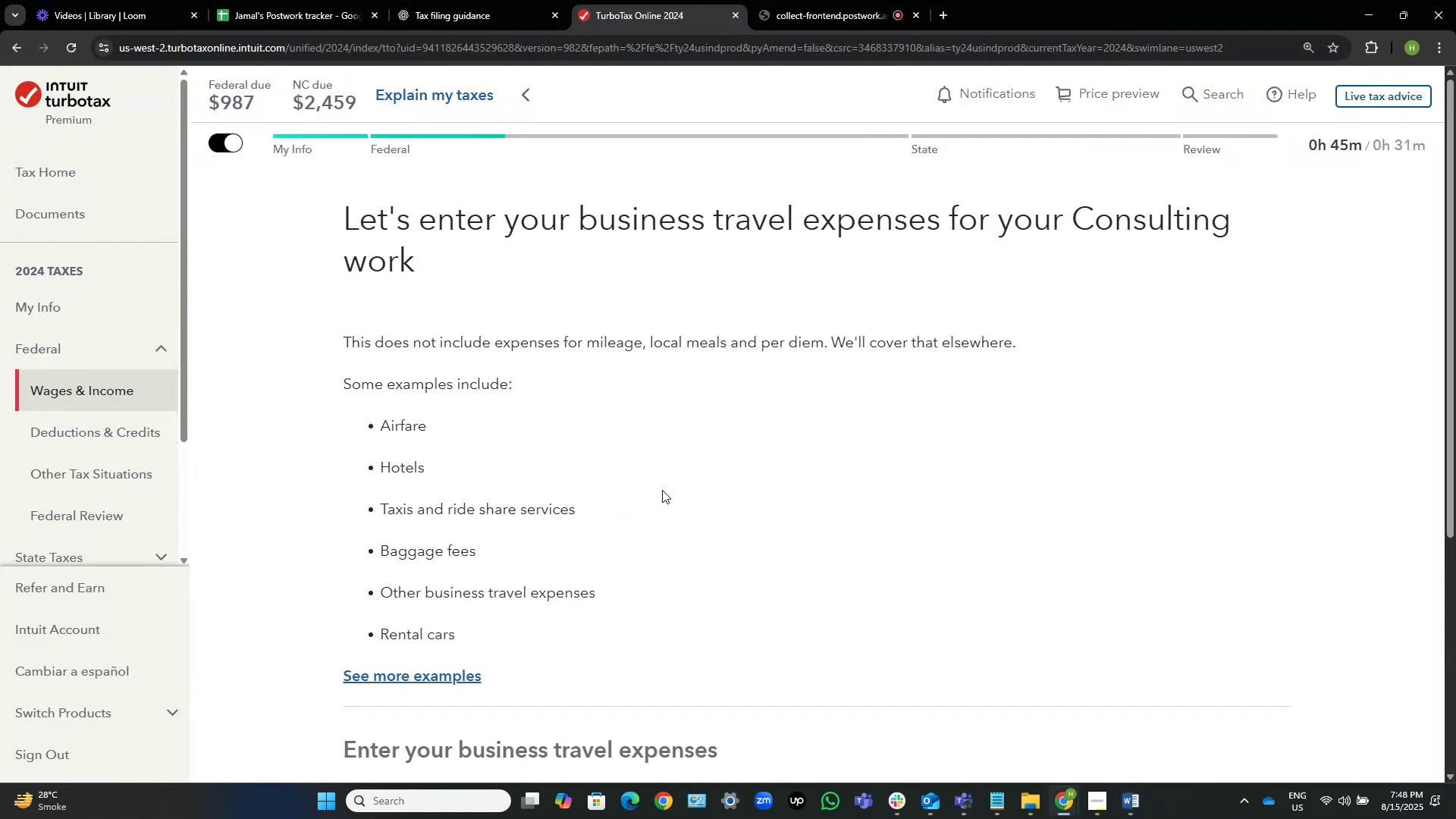 
scroll: coordinate [691, 532], scroll_direction: down, amount: 3.0
 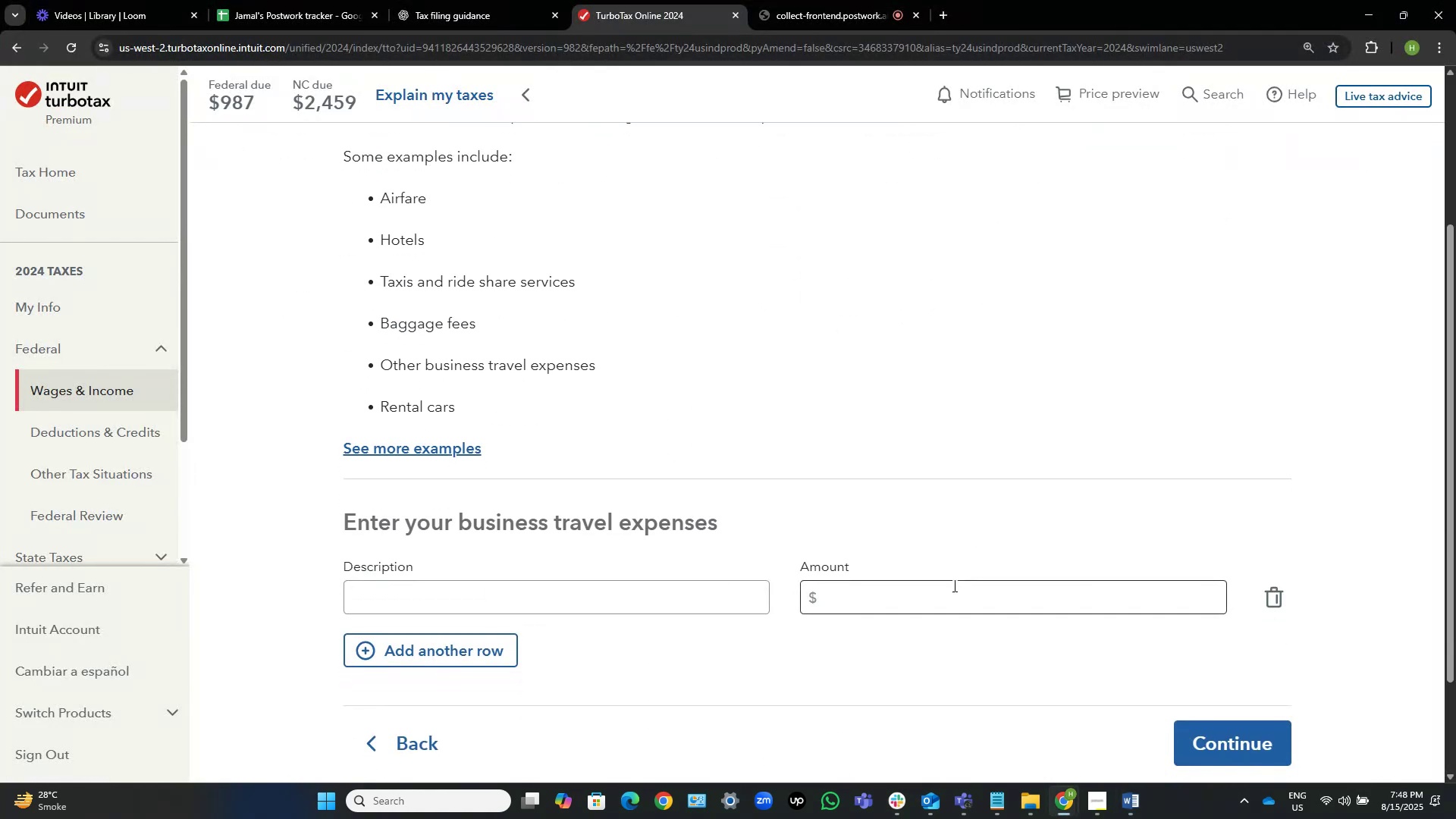 
left_click([952, 590])
 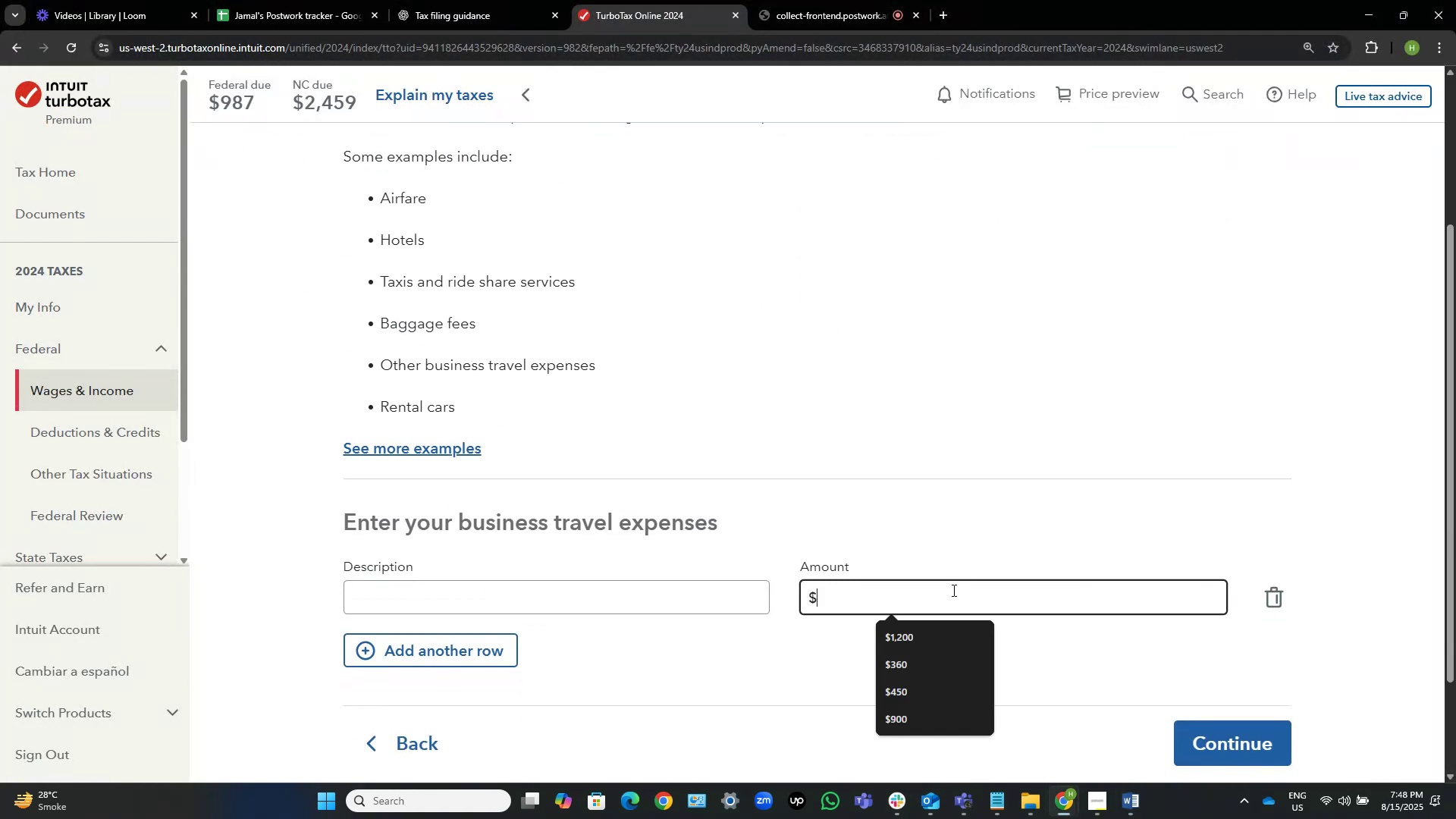 
key(Numpad5)
 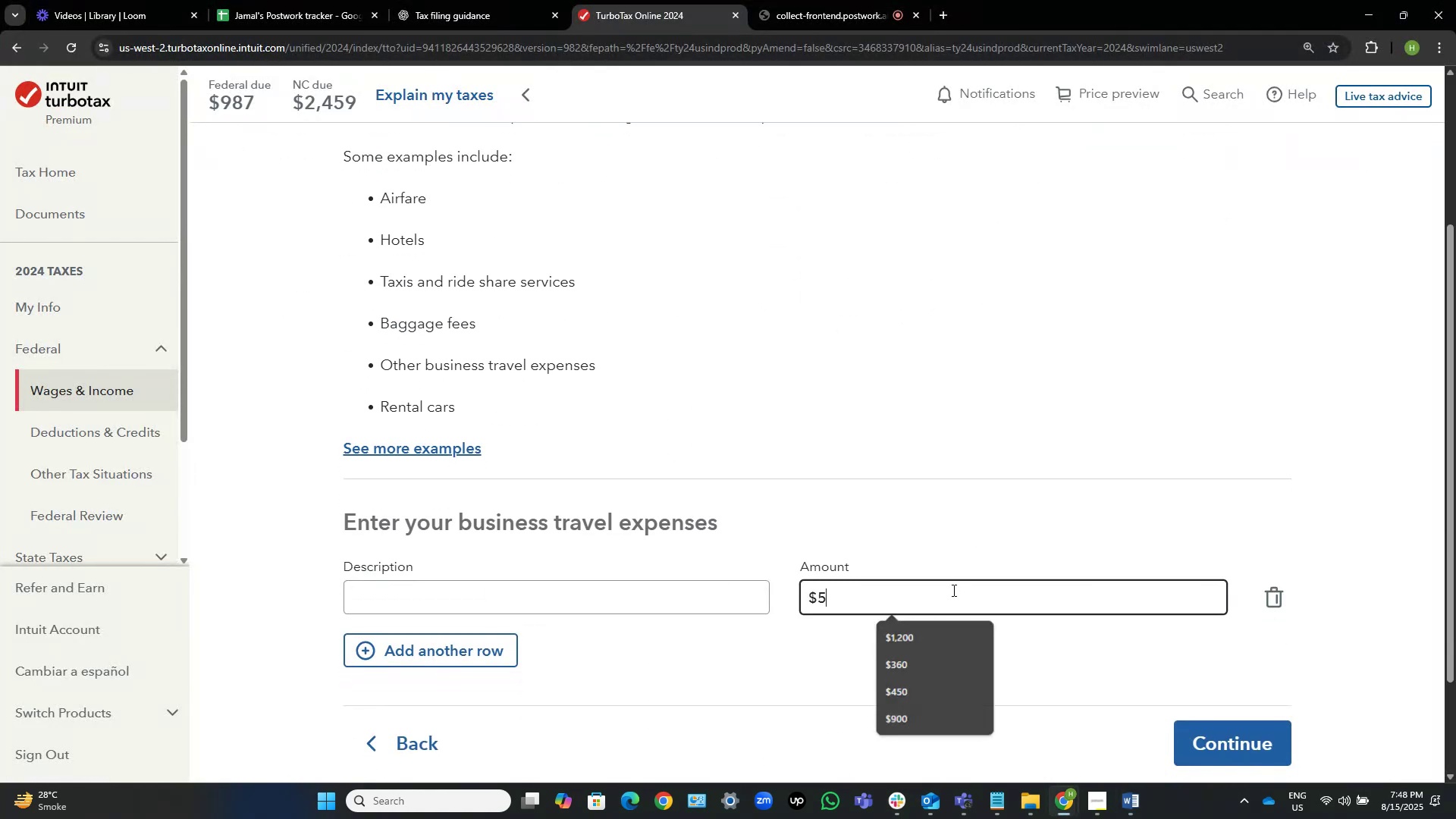 
key(Numpad0)
 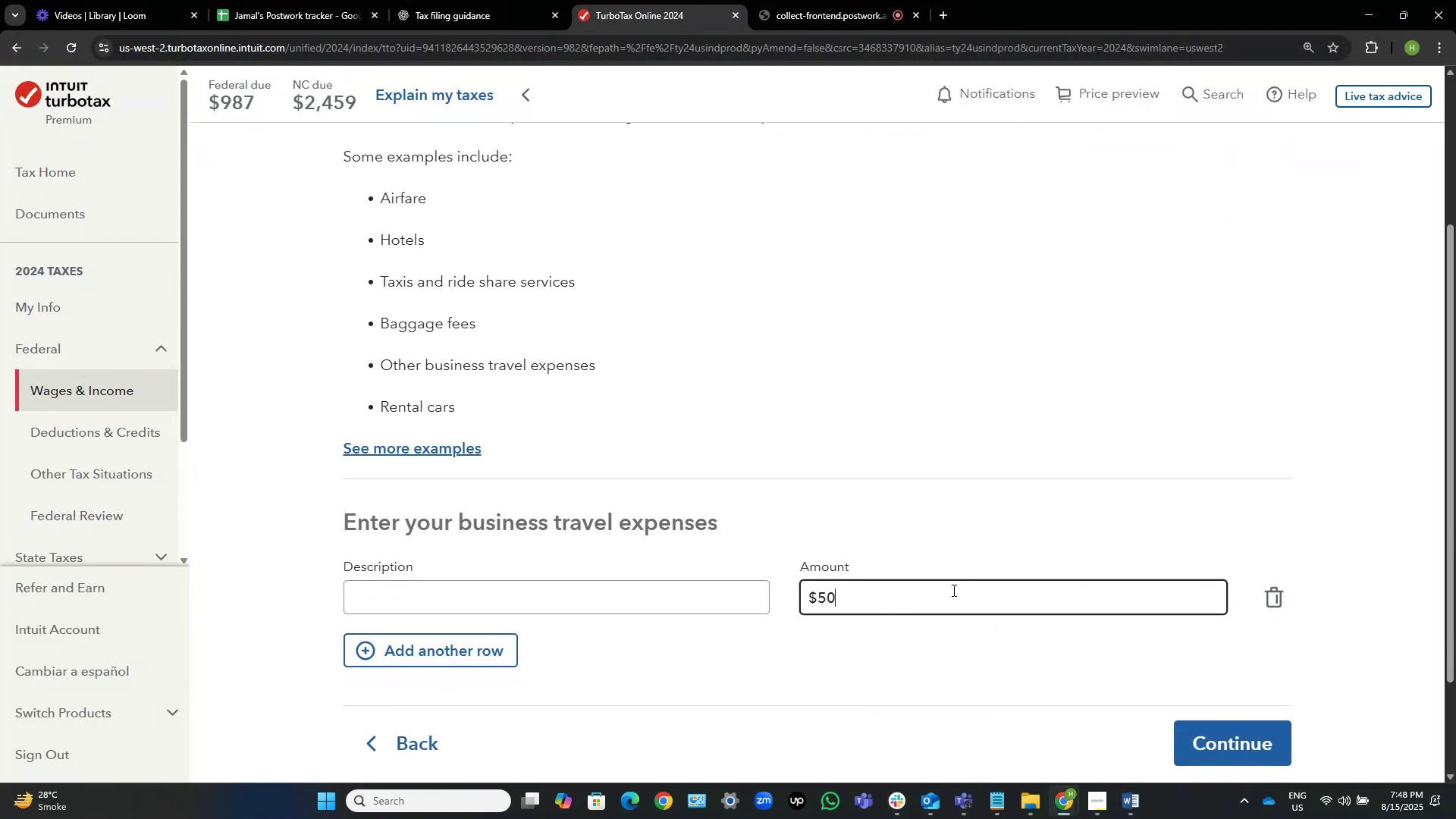 
key(Numpad0)
 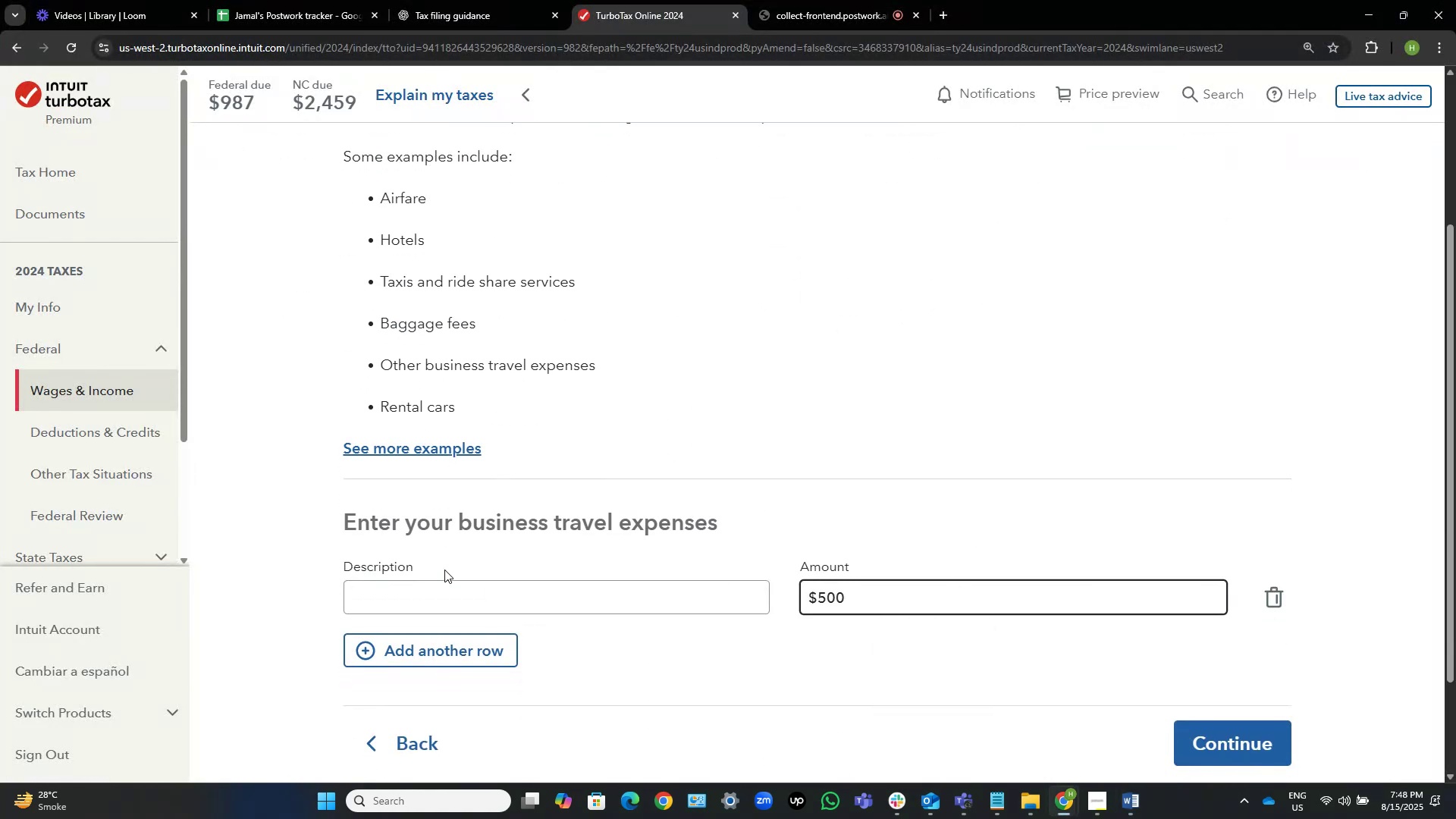 
left_click([445, 599])
 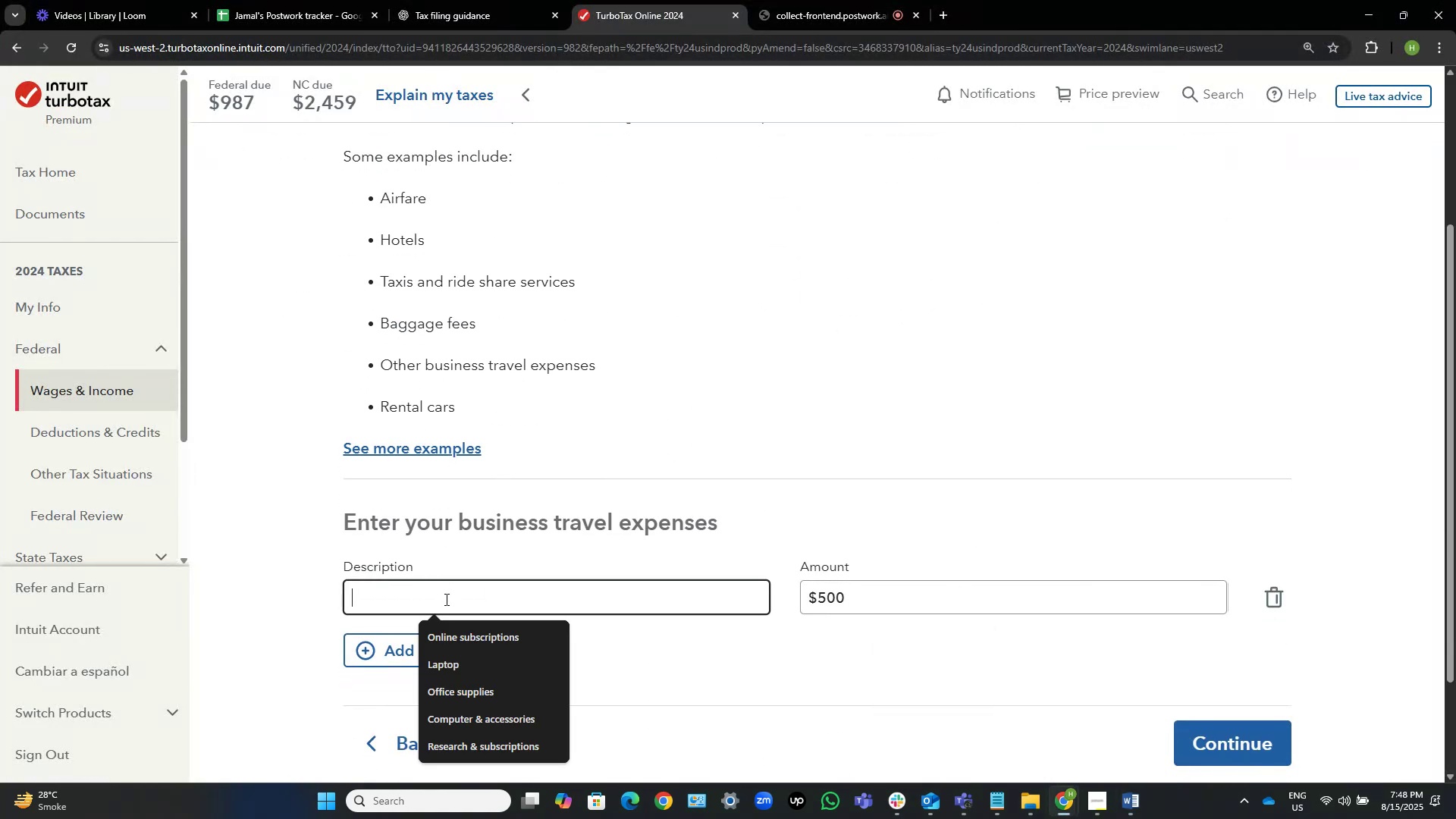 
type(Travel)
 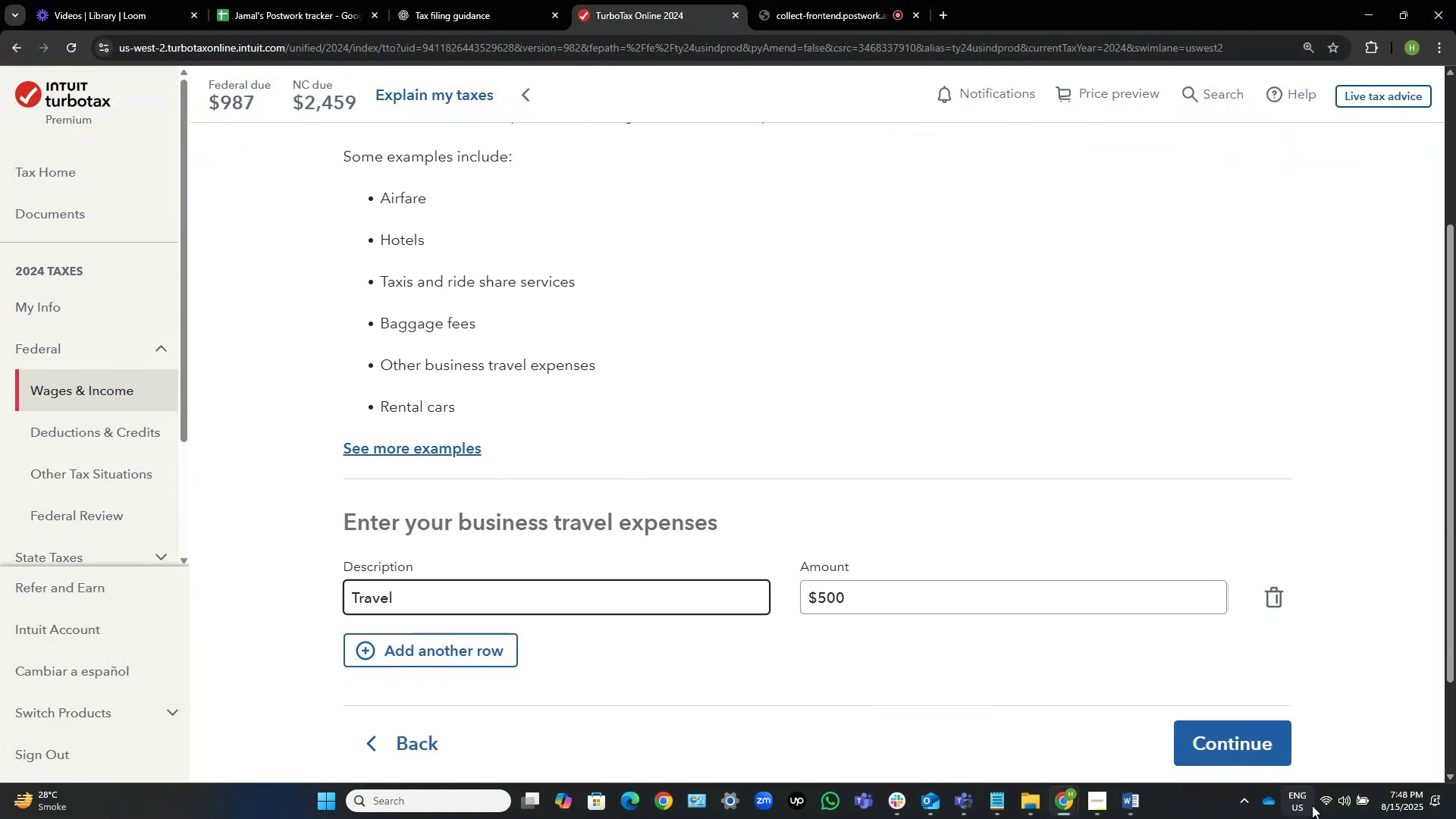 
left_click([1258, 739])
 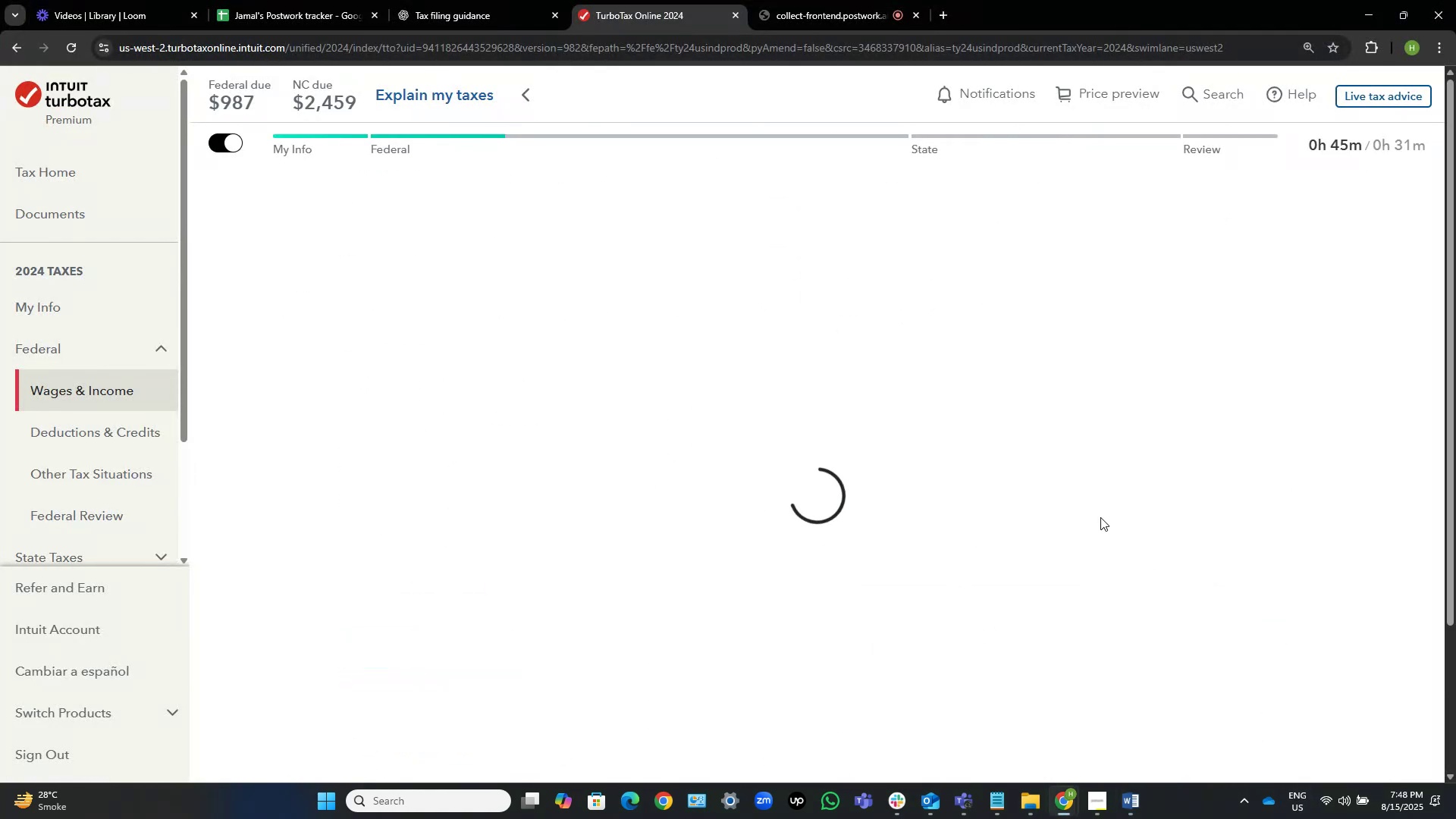 
key(Alt+AltLeft)
 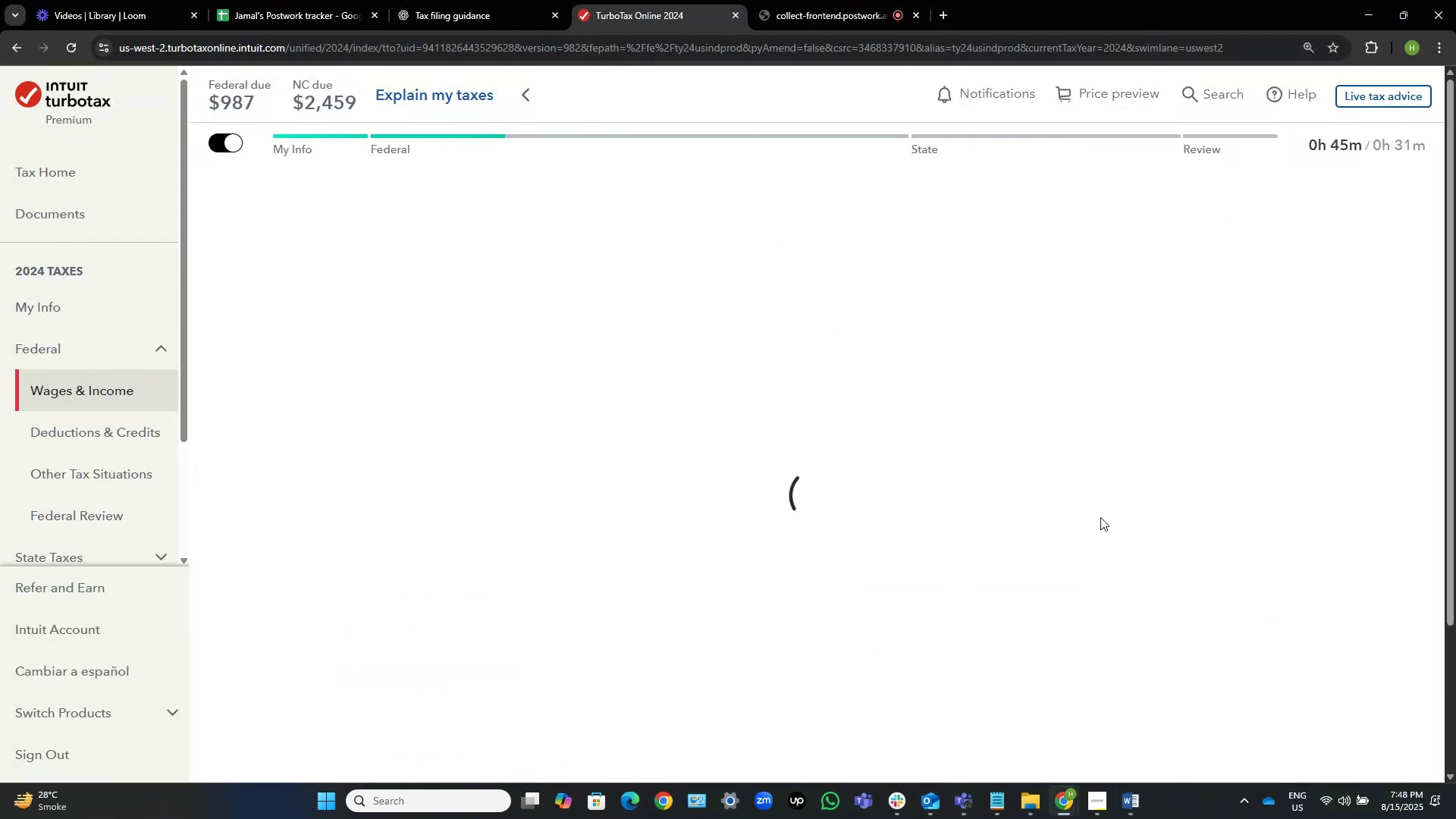 
key(Alt+Tab)
 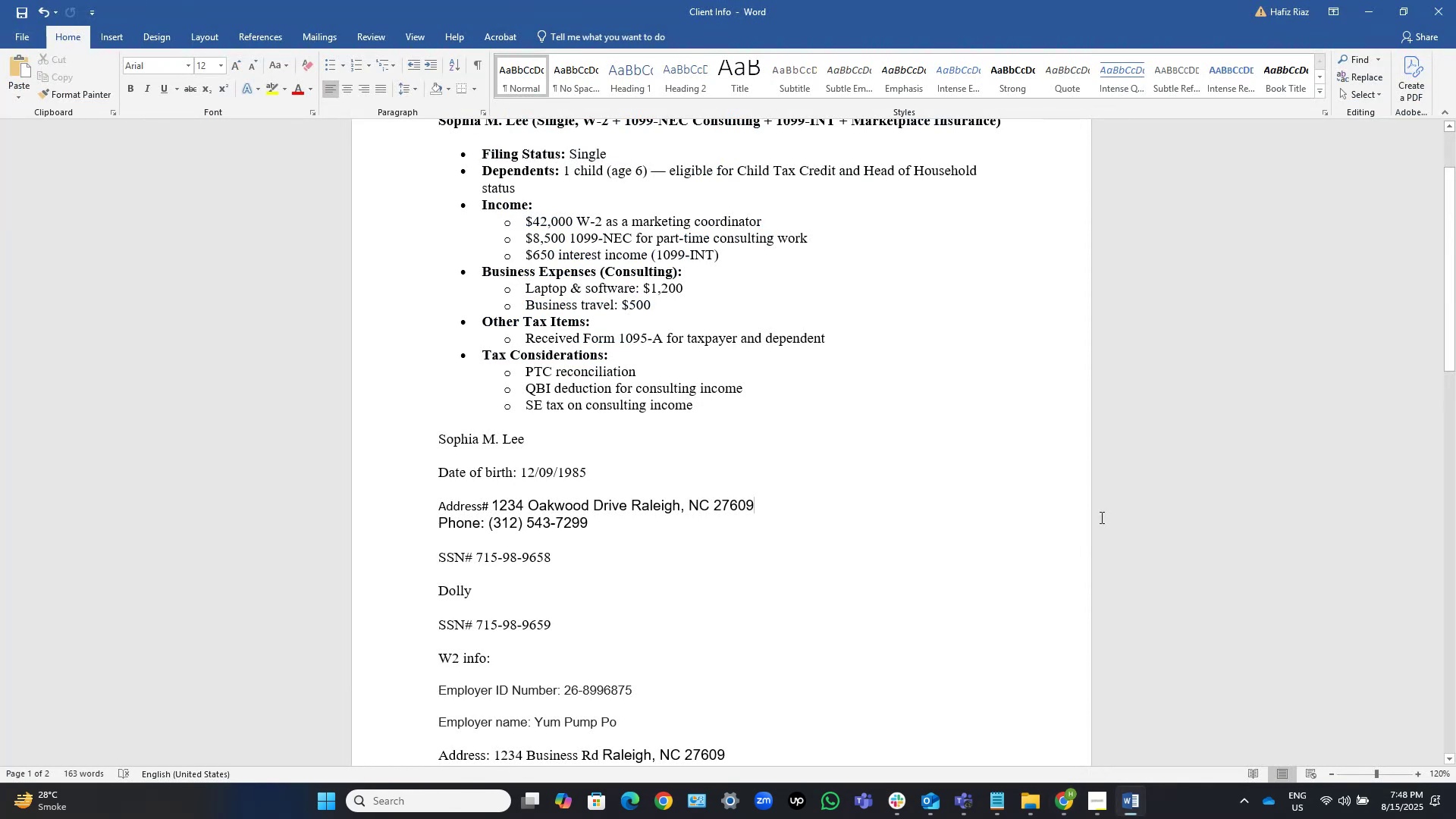 
key(Alt+AltLeft)
 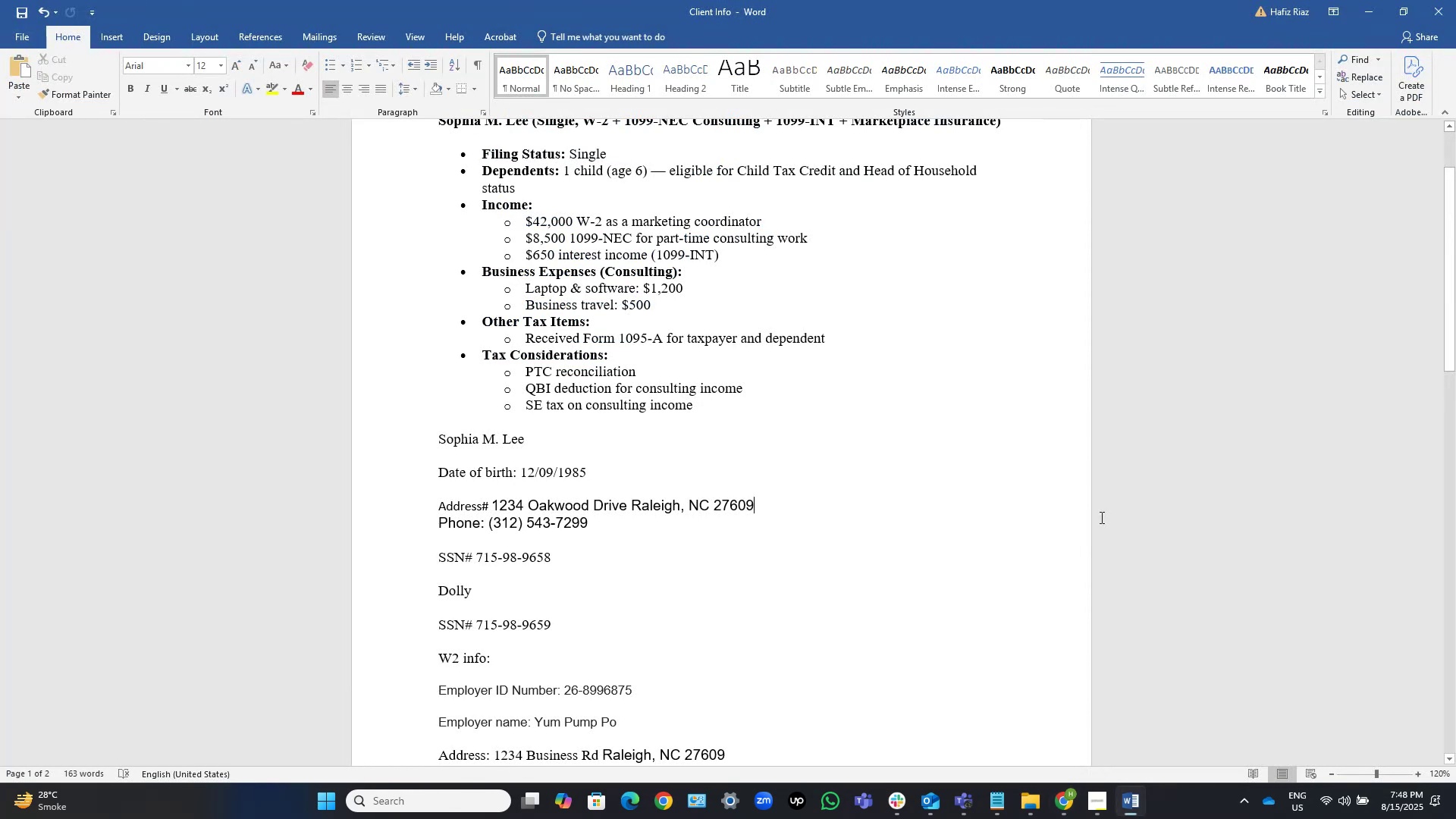 
key(Alt+Tab)
 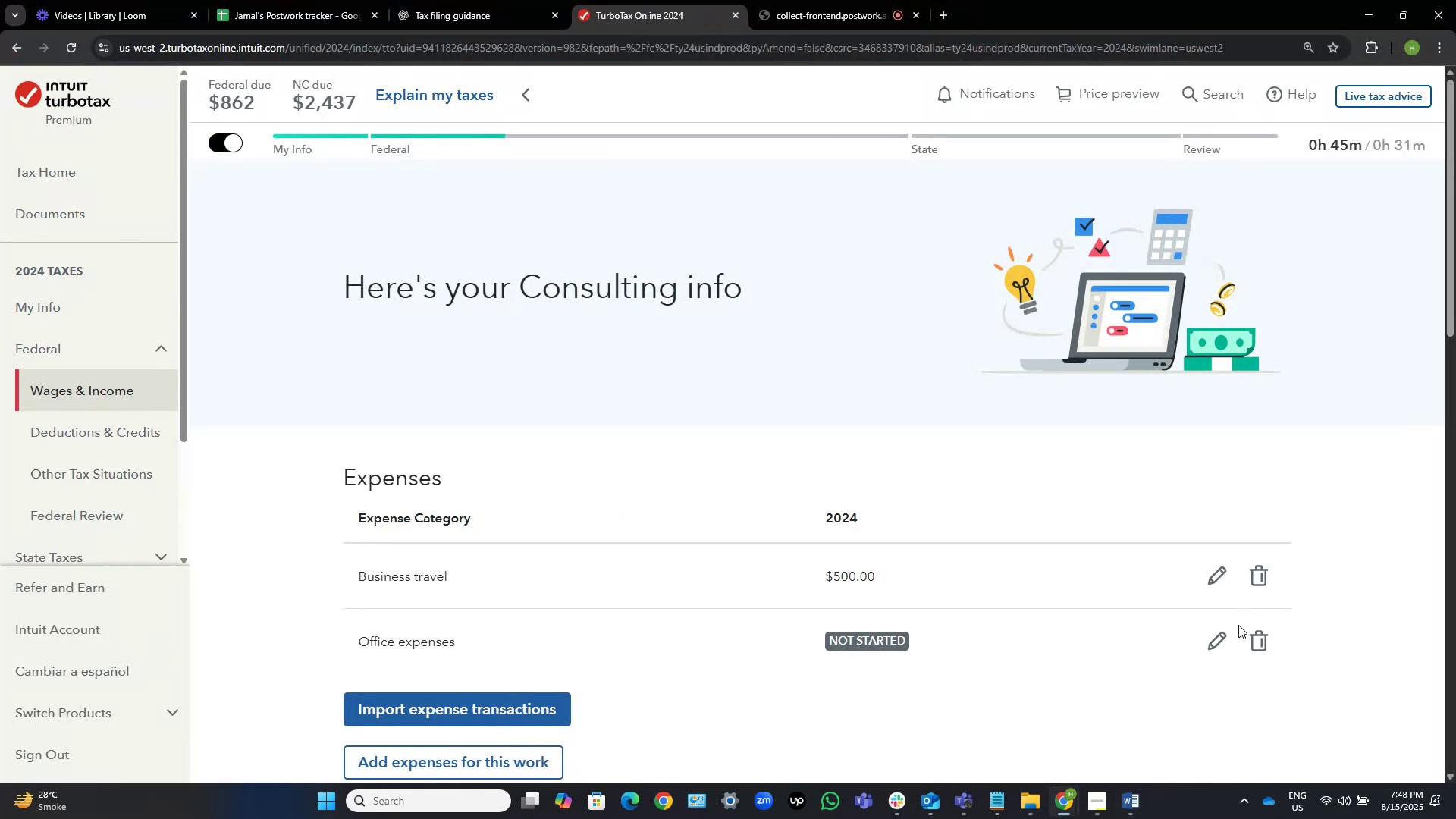 
left_click([1218, 641])
 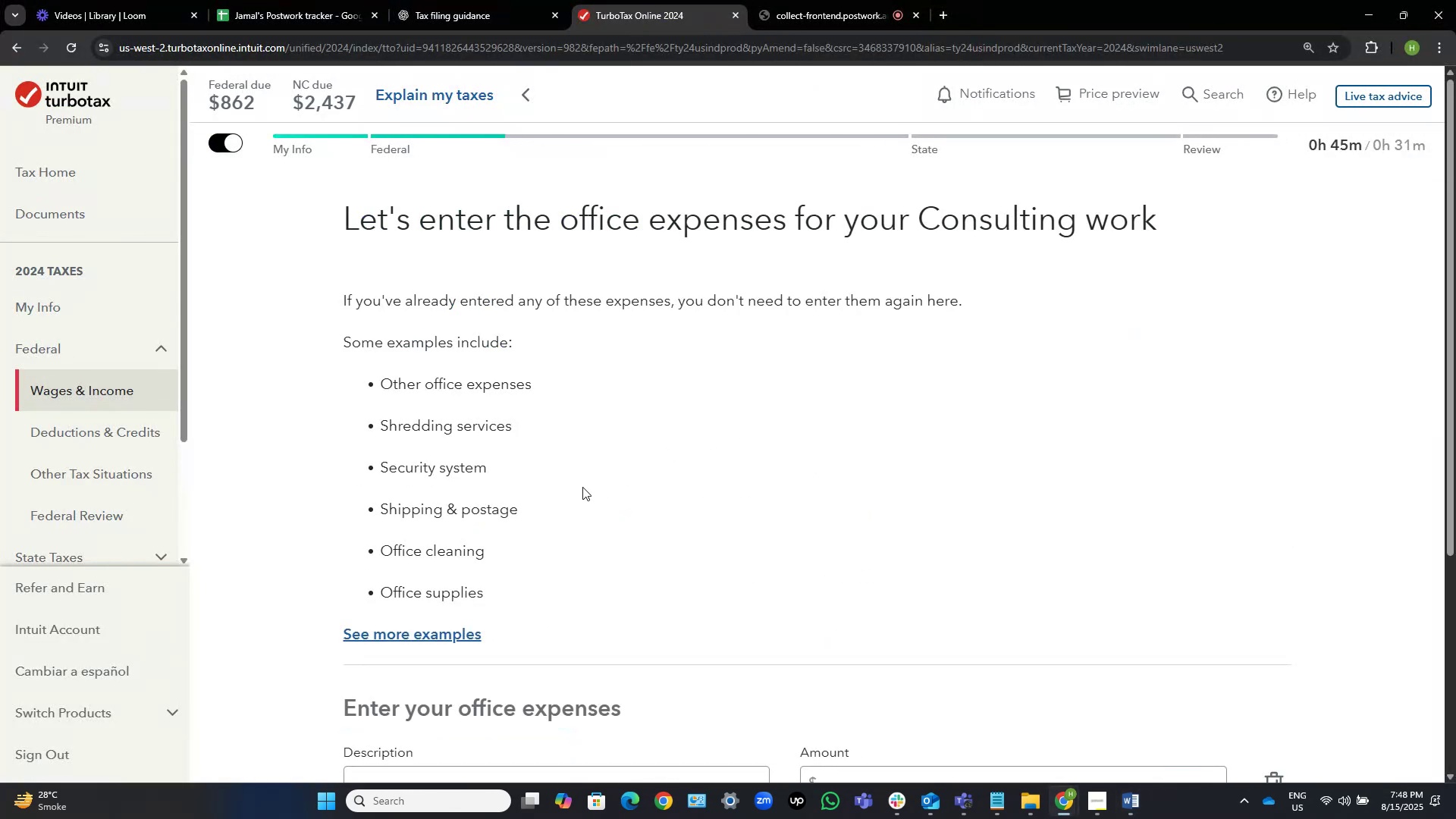 
scroll: coordinate [774, 460], scroll_direction: down, amount: 4.0
 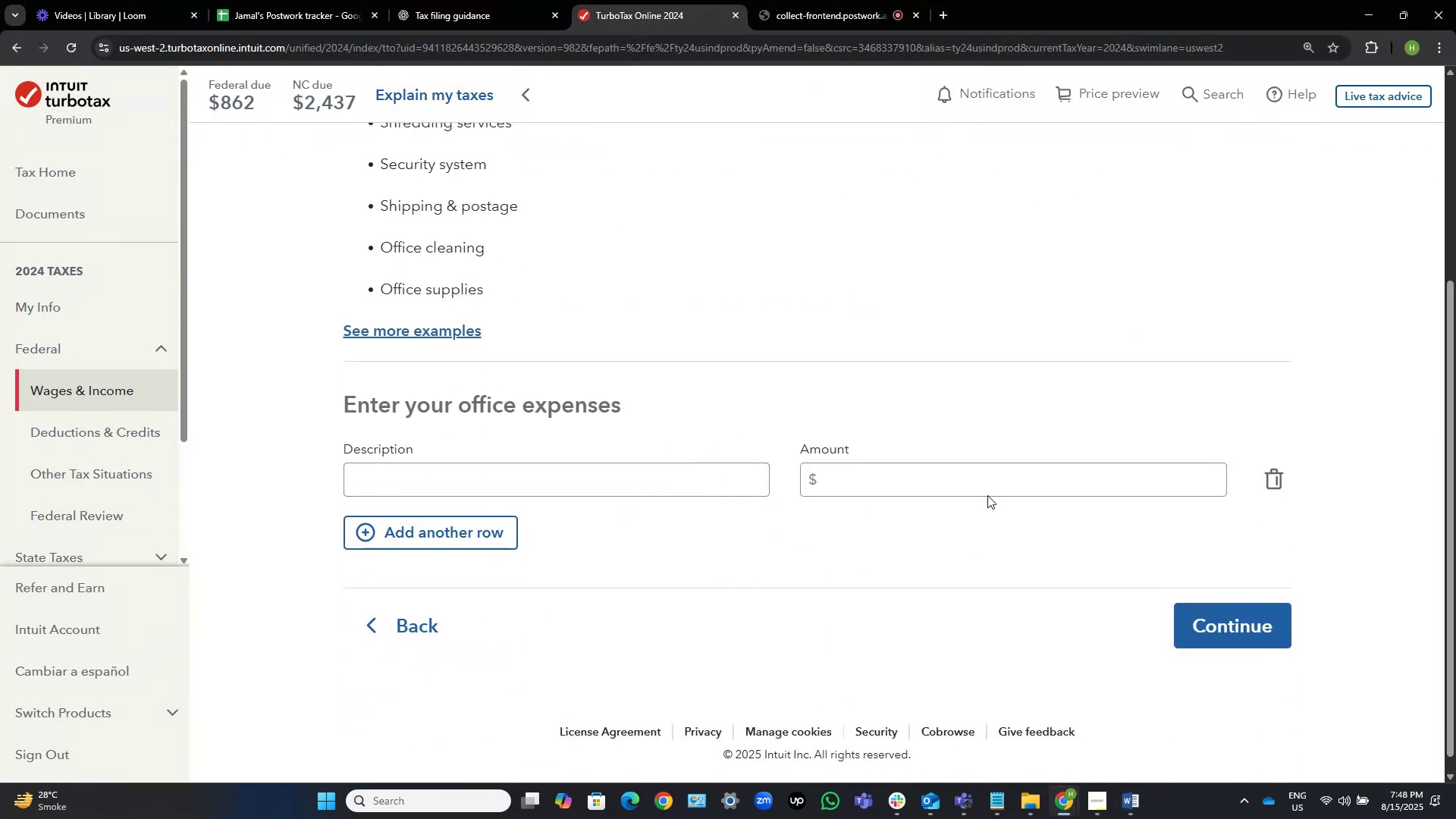 
left_click([984, 482])
 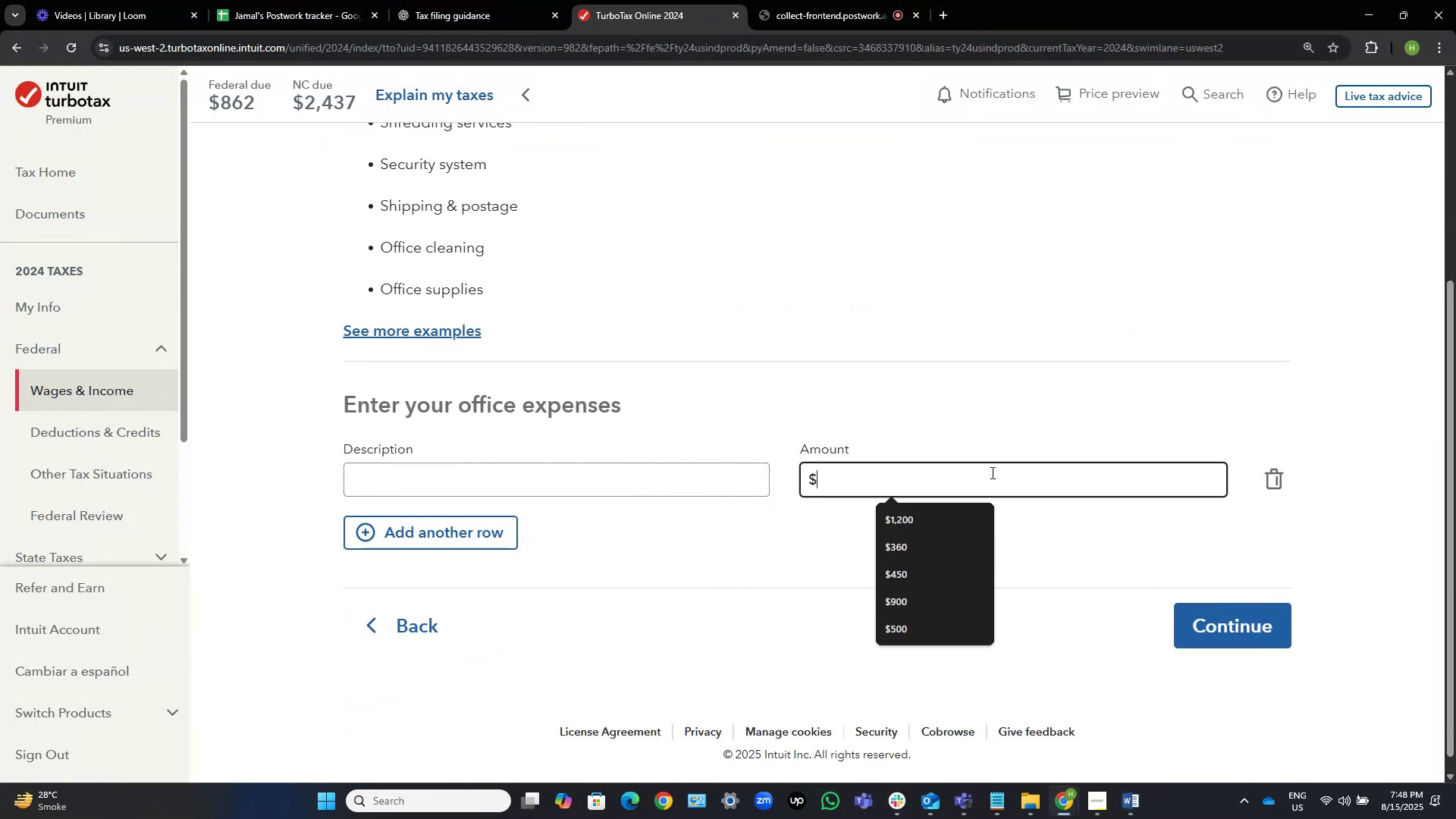 
key(Numpad1)
 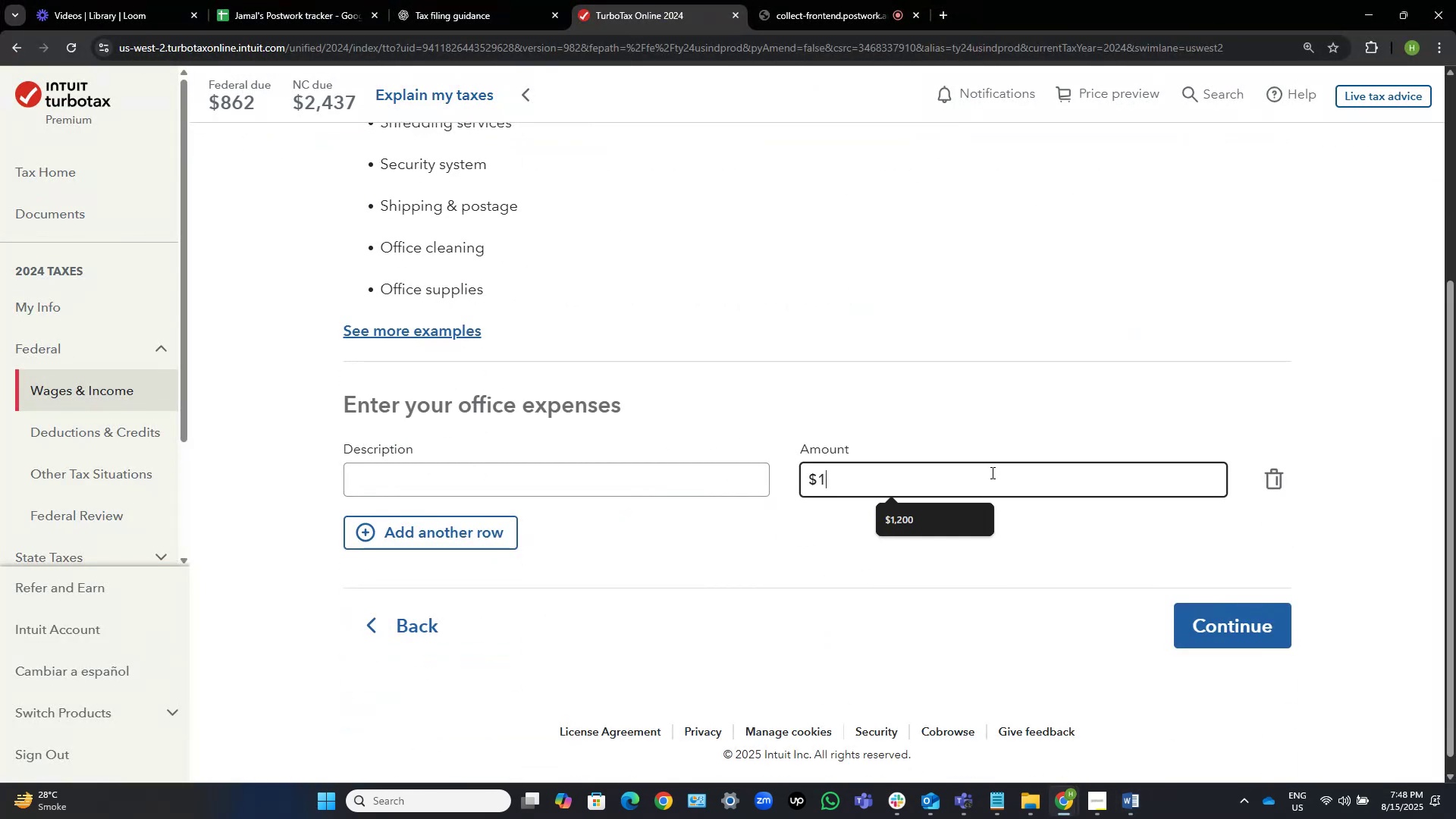 
key(Numpad2)
 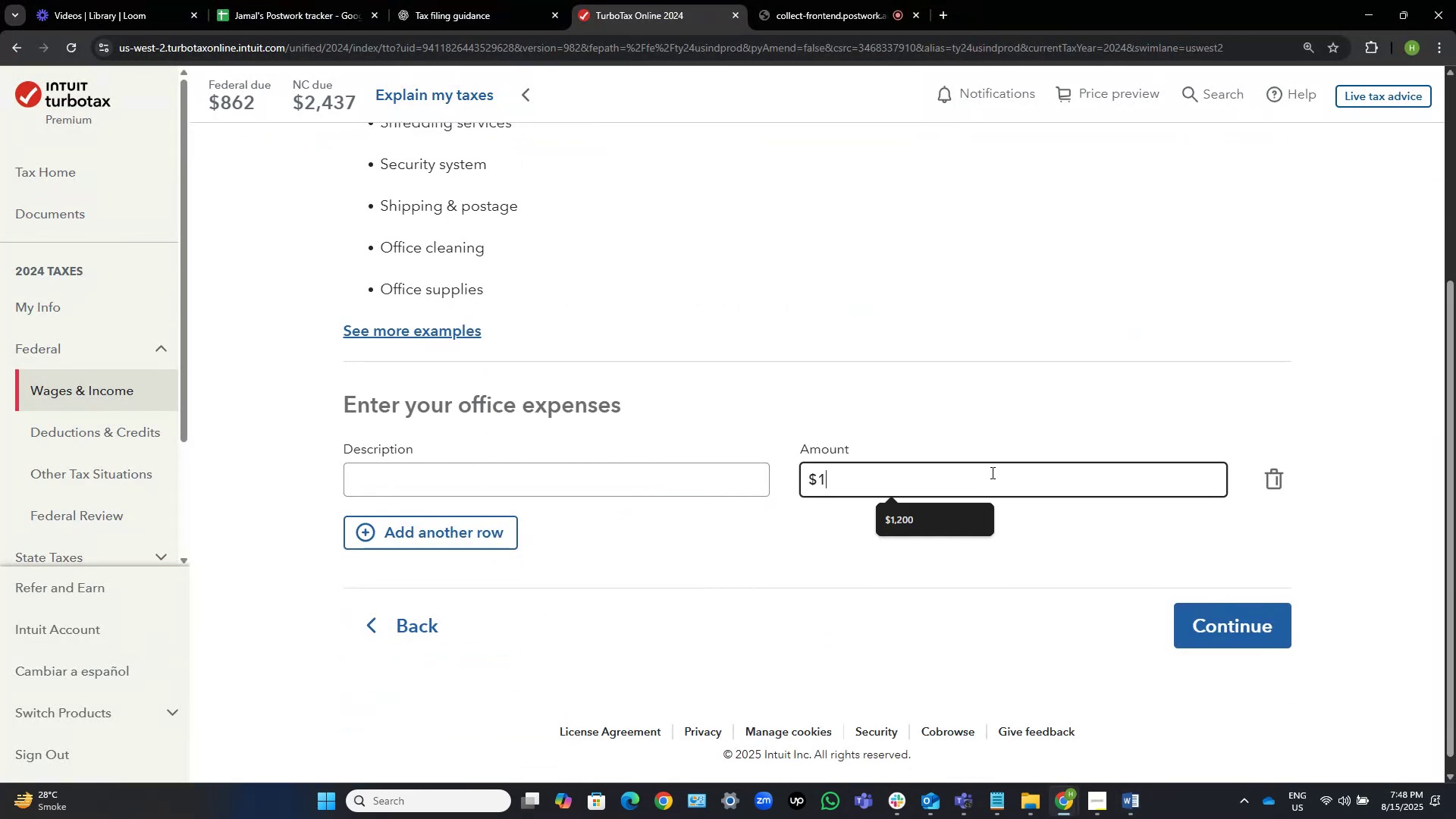 
key(Numpad2)
 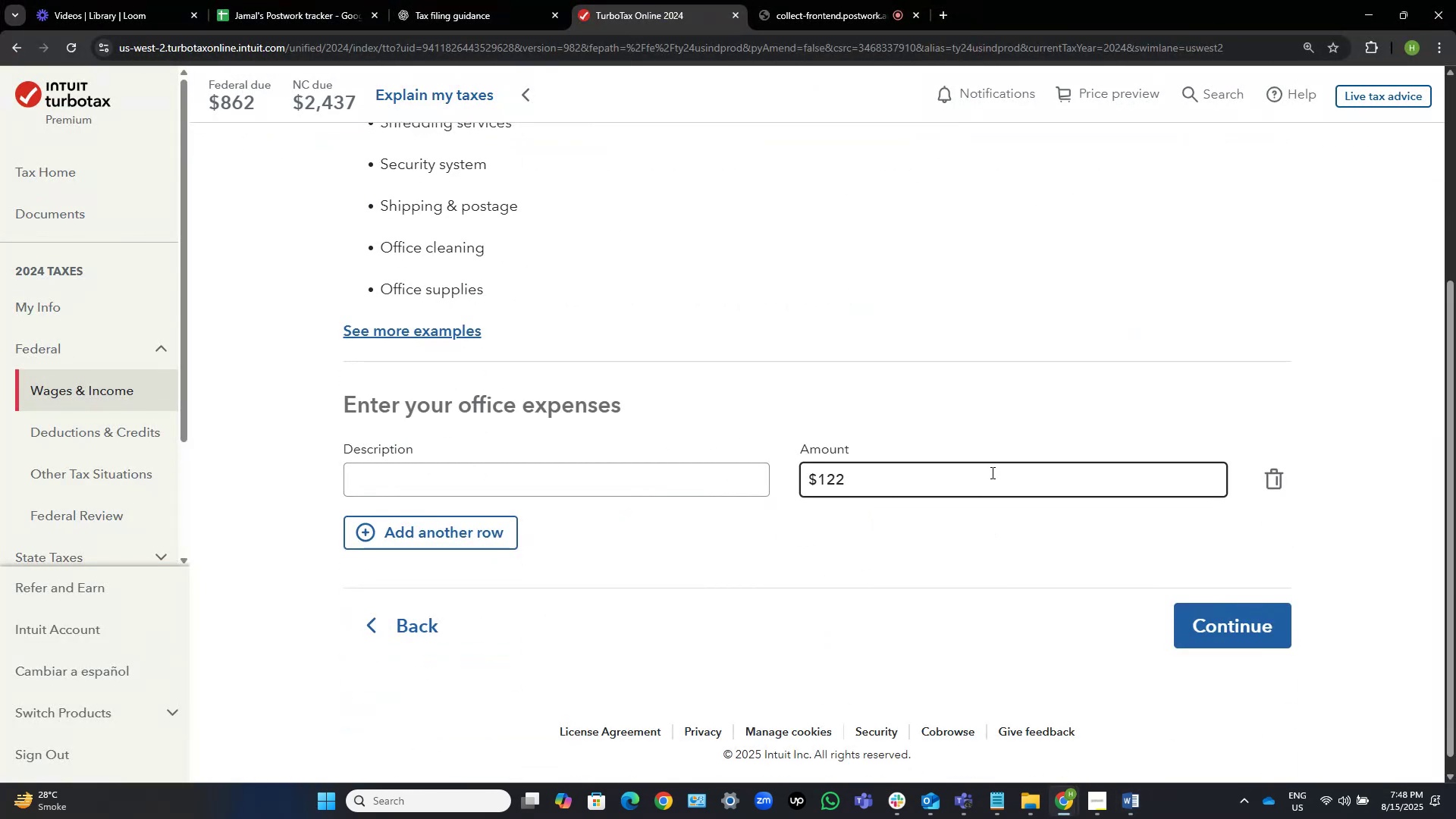 
key(Backspace)
 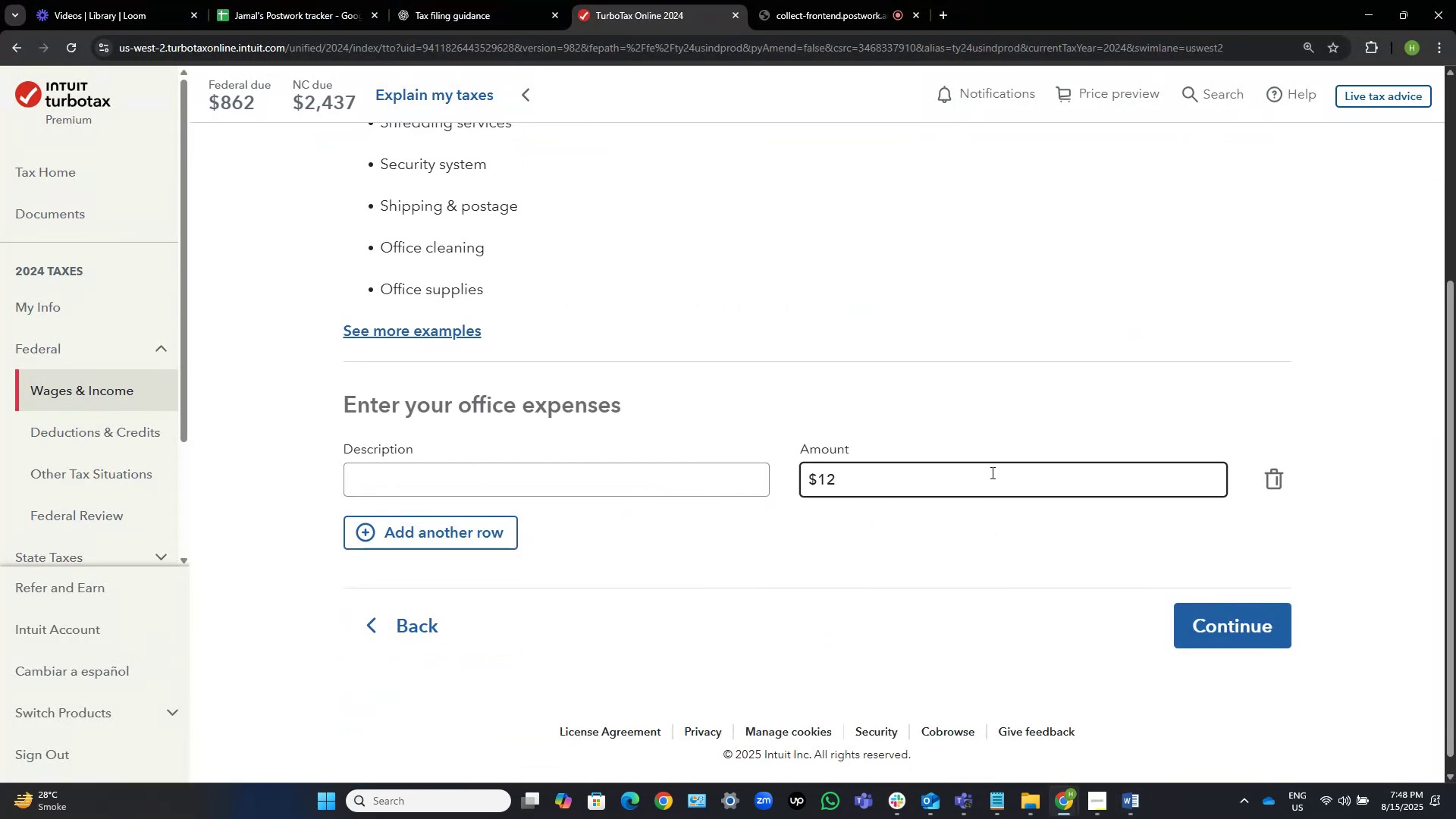 
key(Numpad0)
 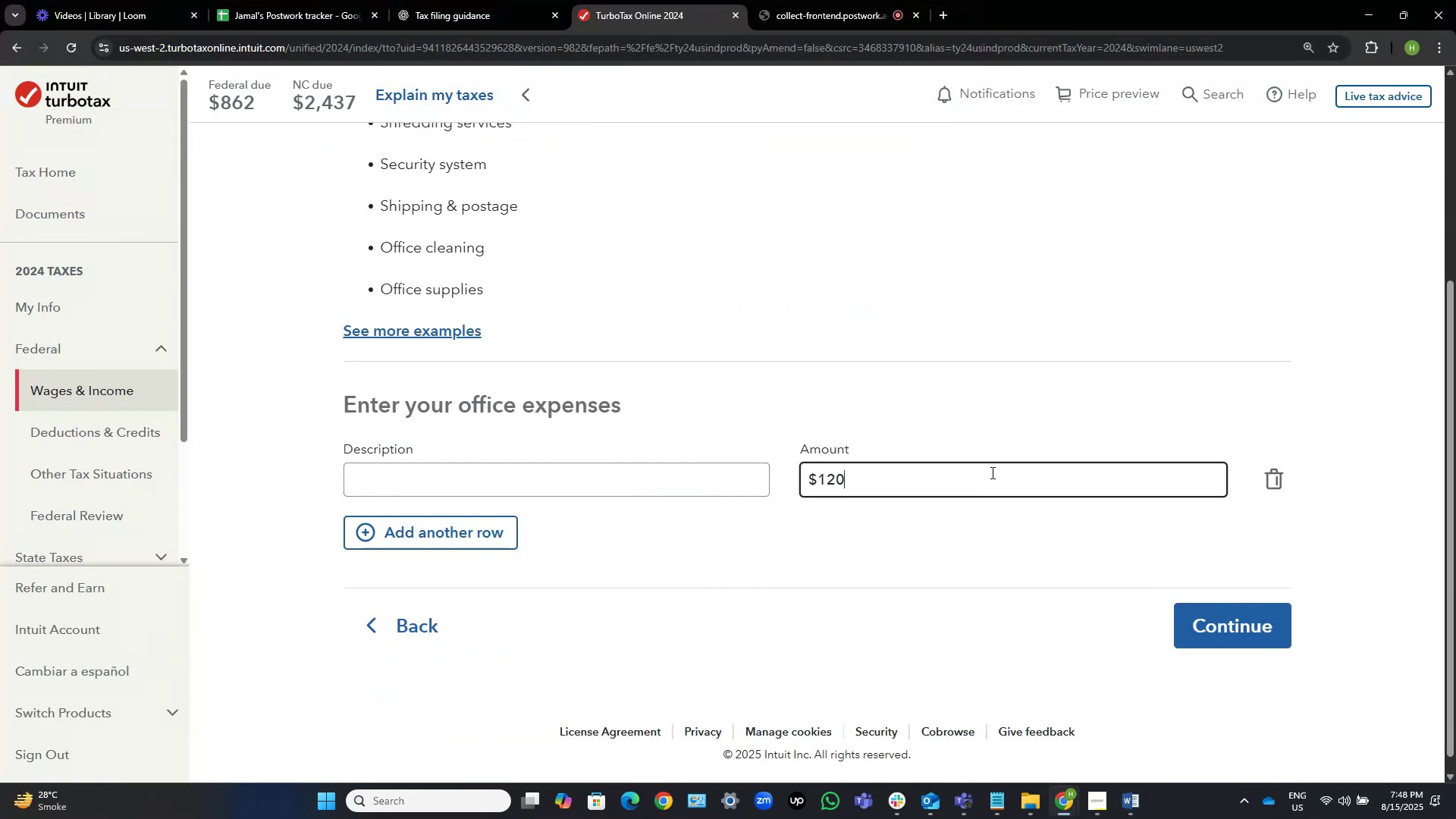 
key(Numpad0)
 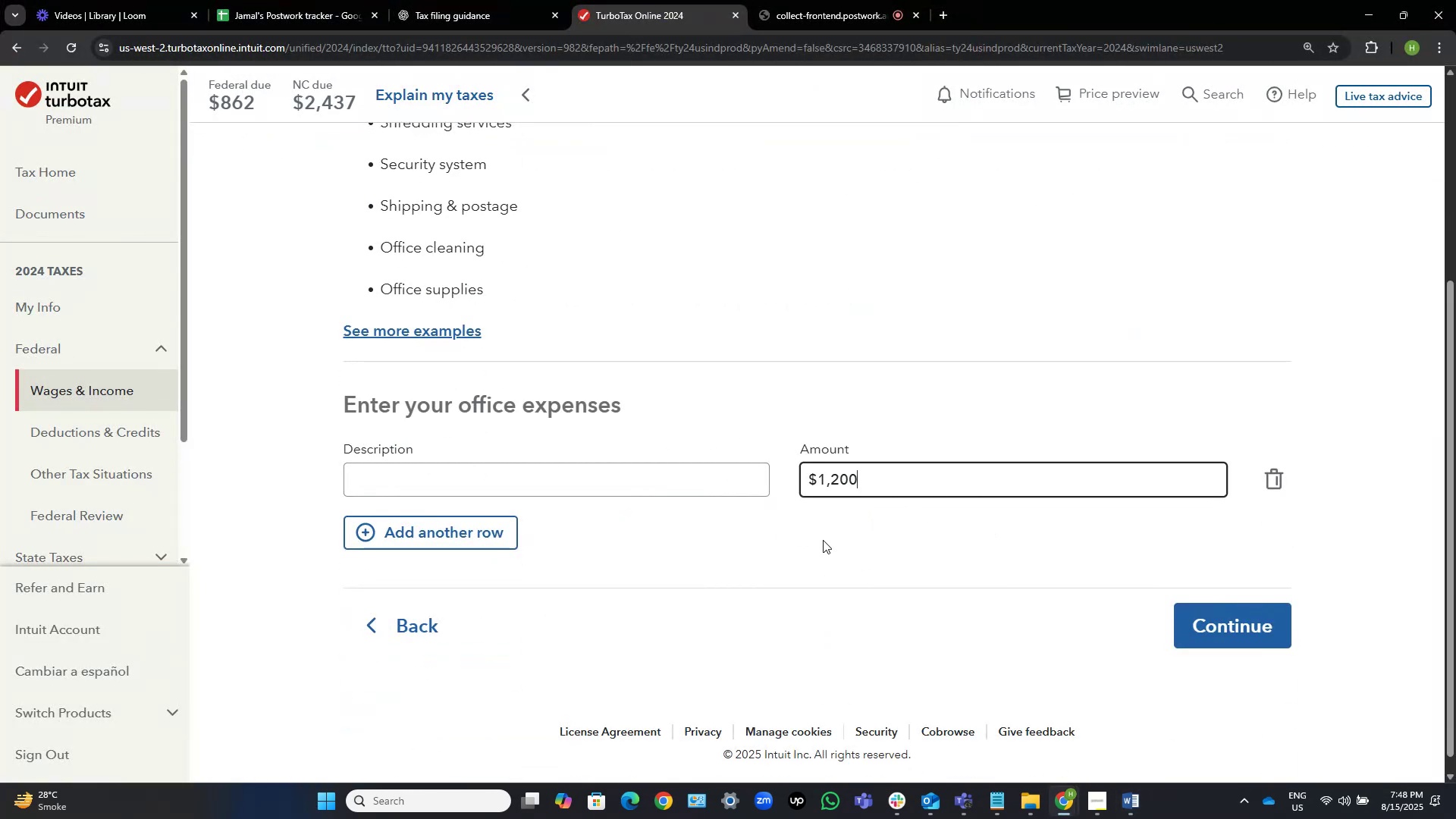 
left_click([637, 482])
 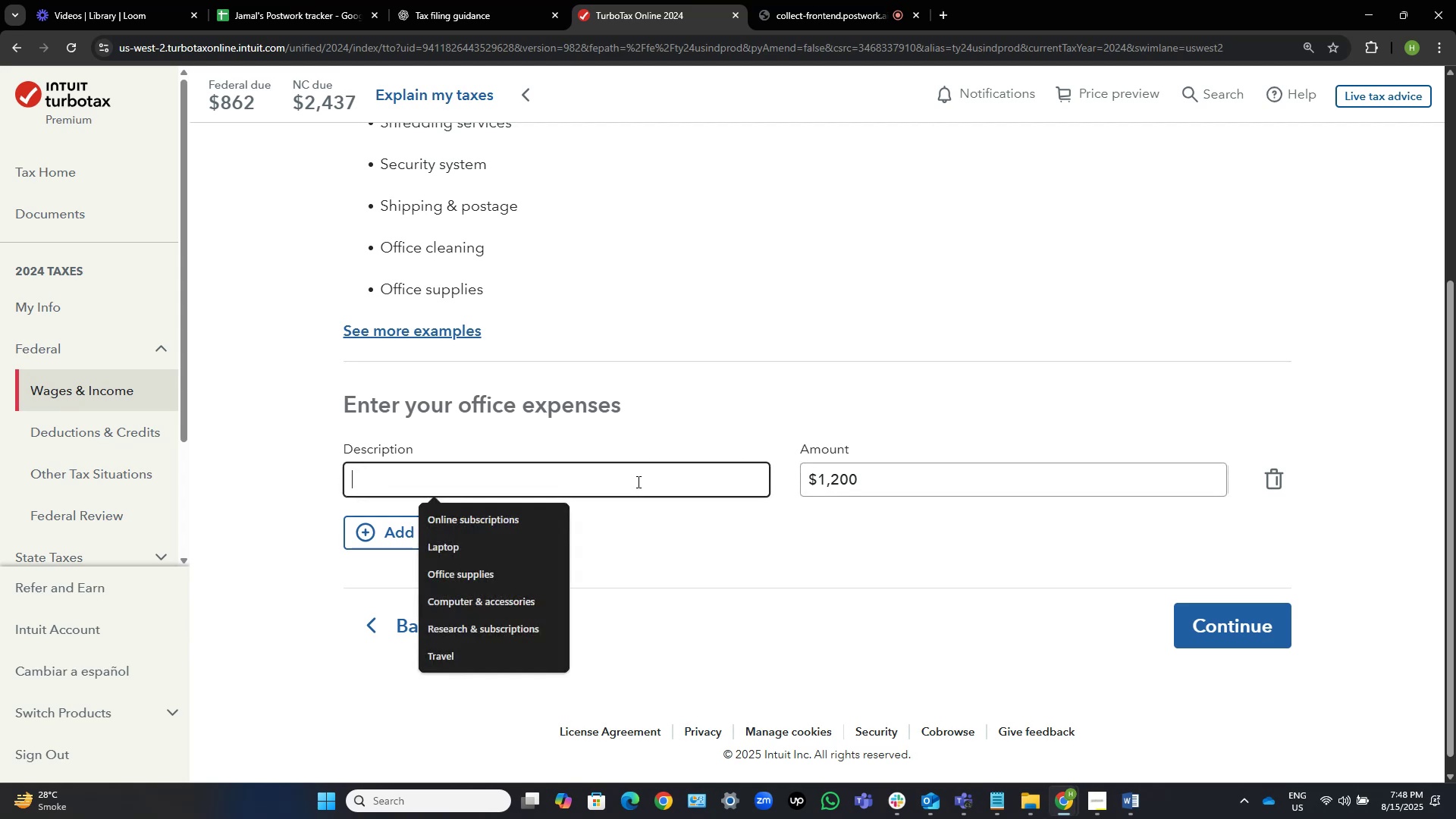 
type(Software)
 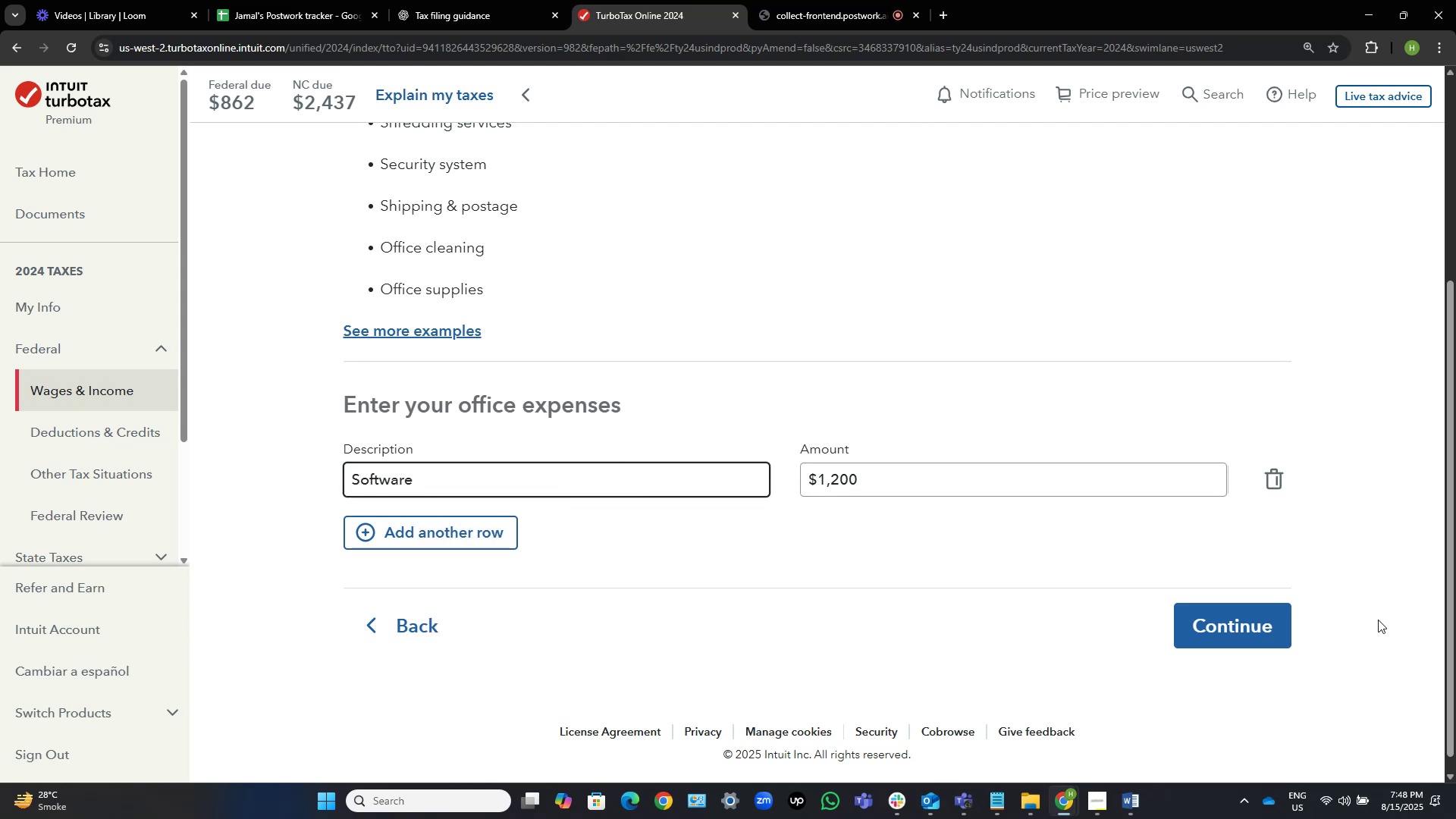 
left_click([1290, 623])
 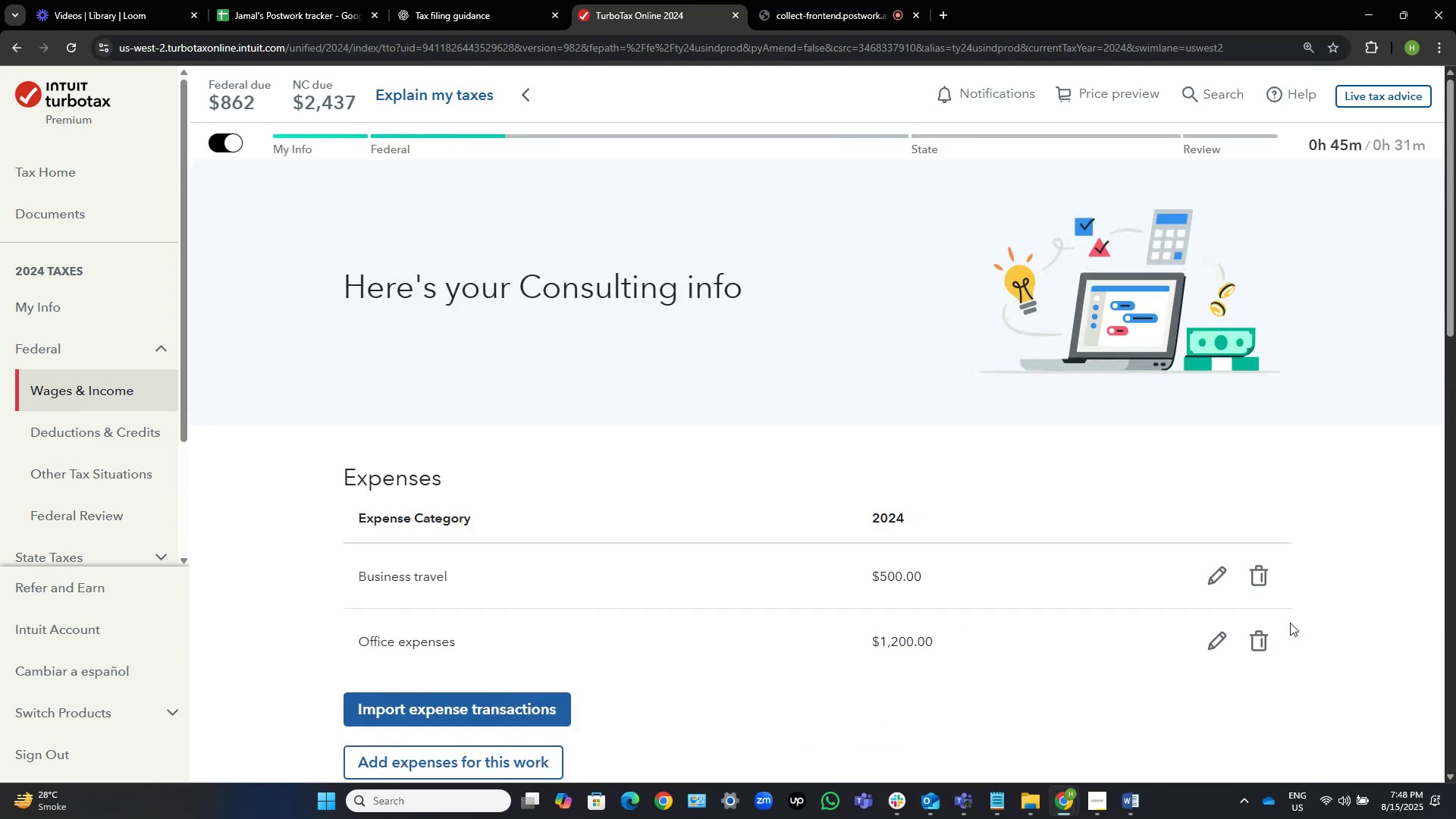 
scroll: coordinate [1316, 534], scroll_direction: down, amount: 6.0
 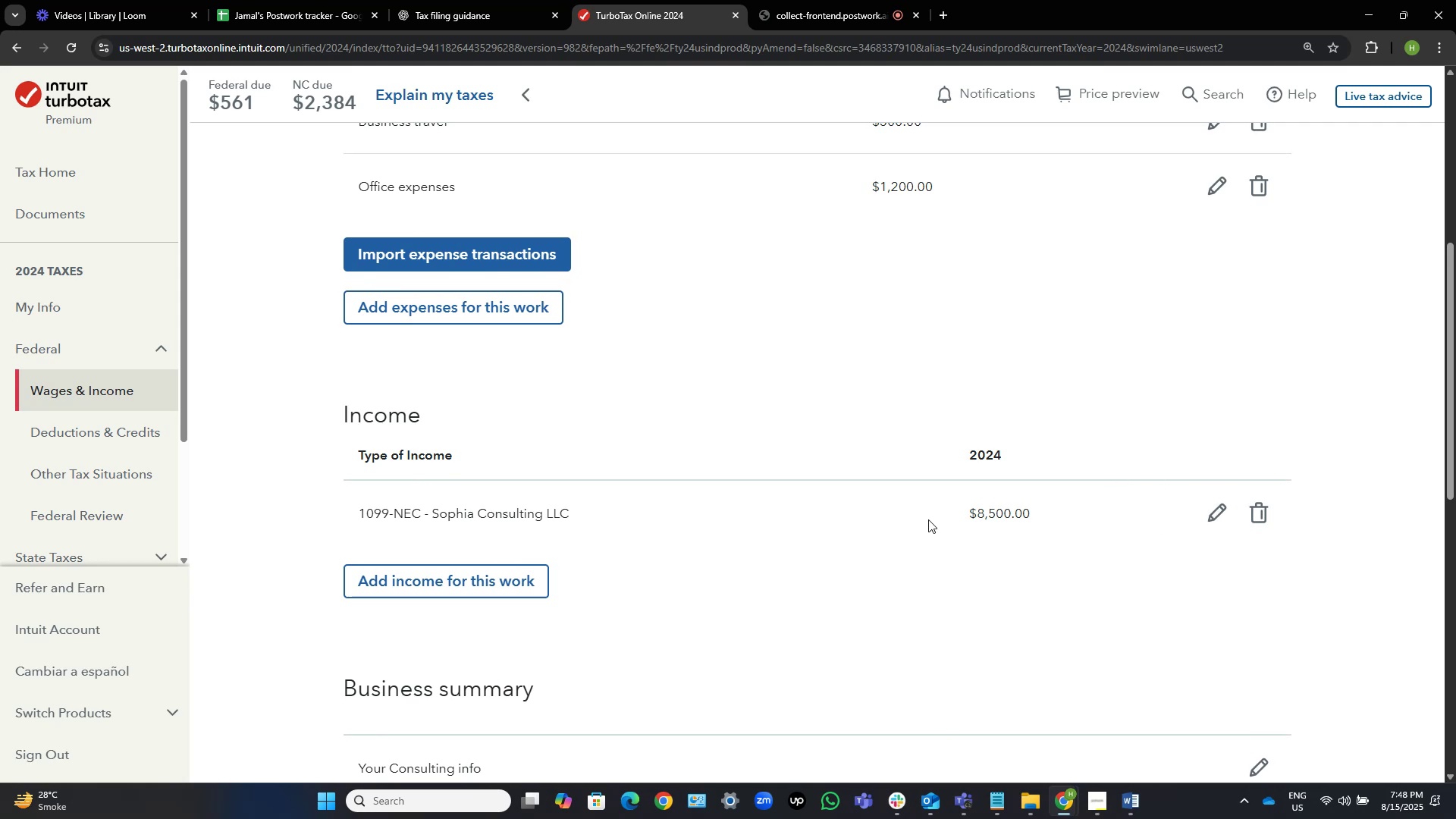 
wait(10.56)
 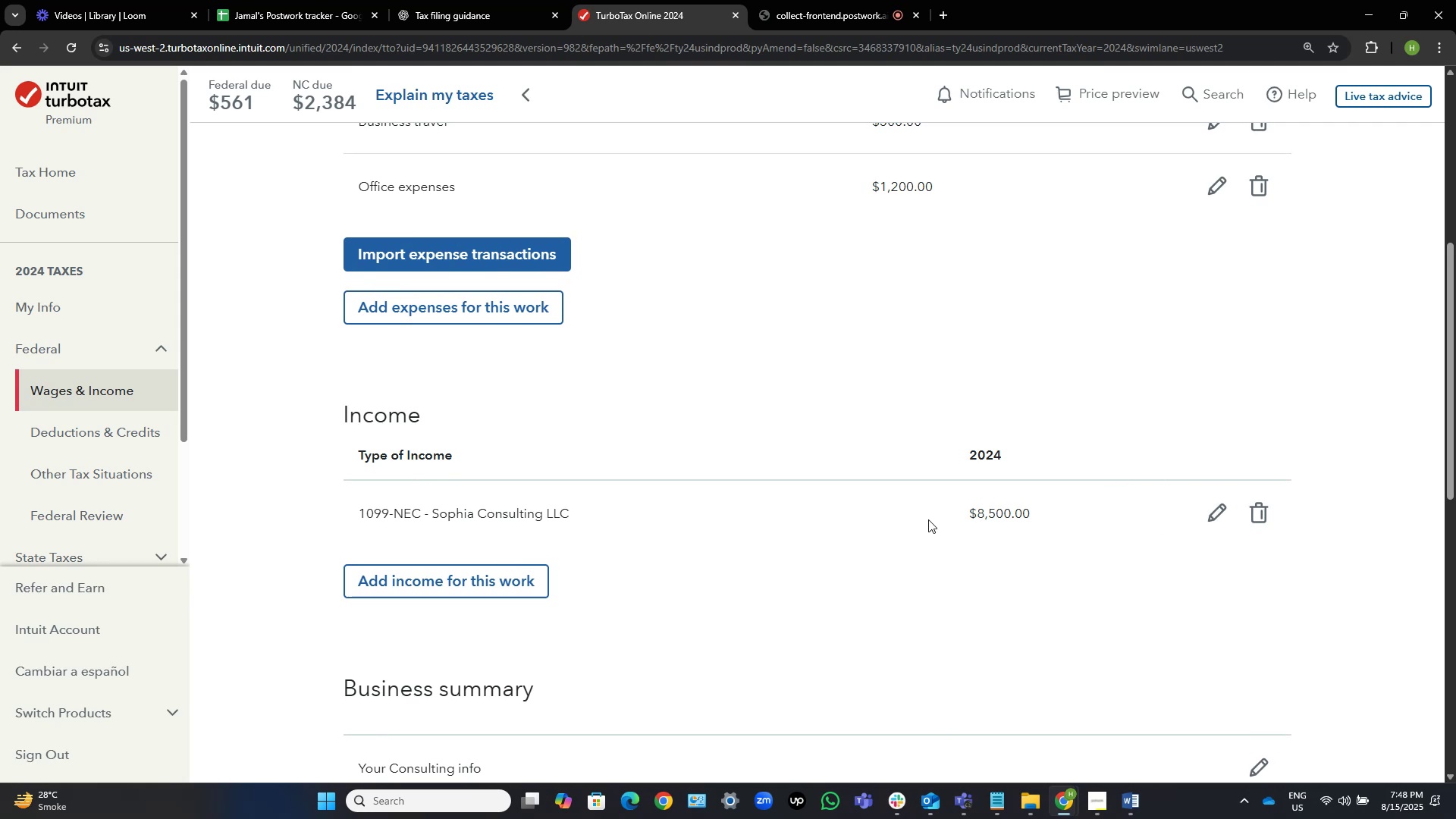 
scroll: coordinate [901, 469], scroll_direction: down, amount: 3.0
 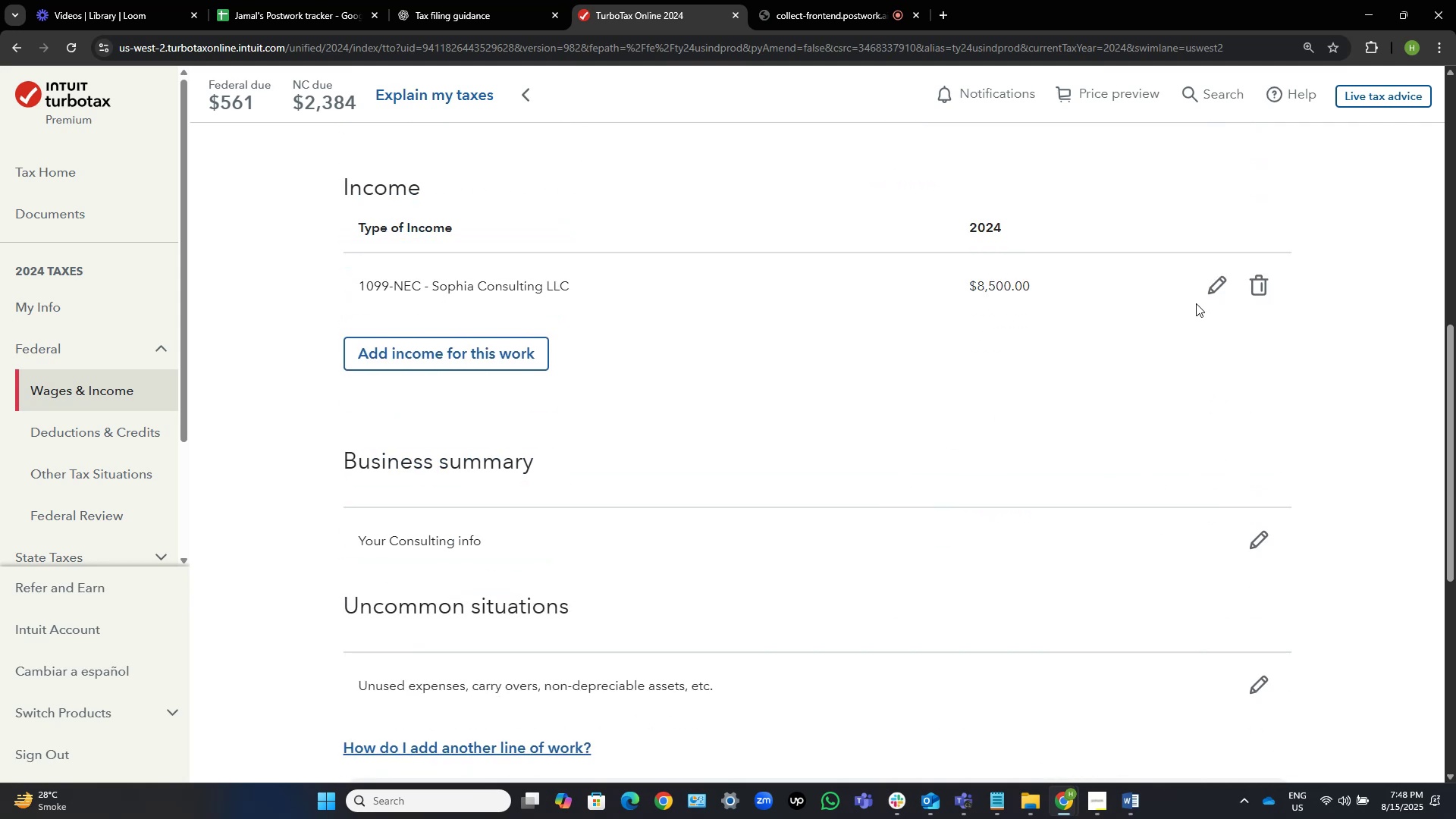 
left_click([1207, 287])
 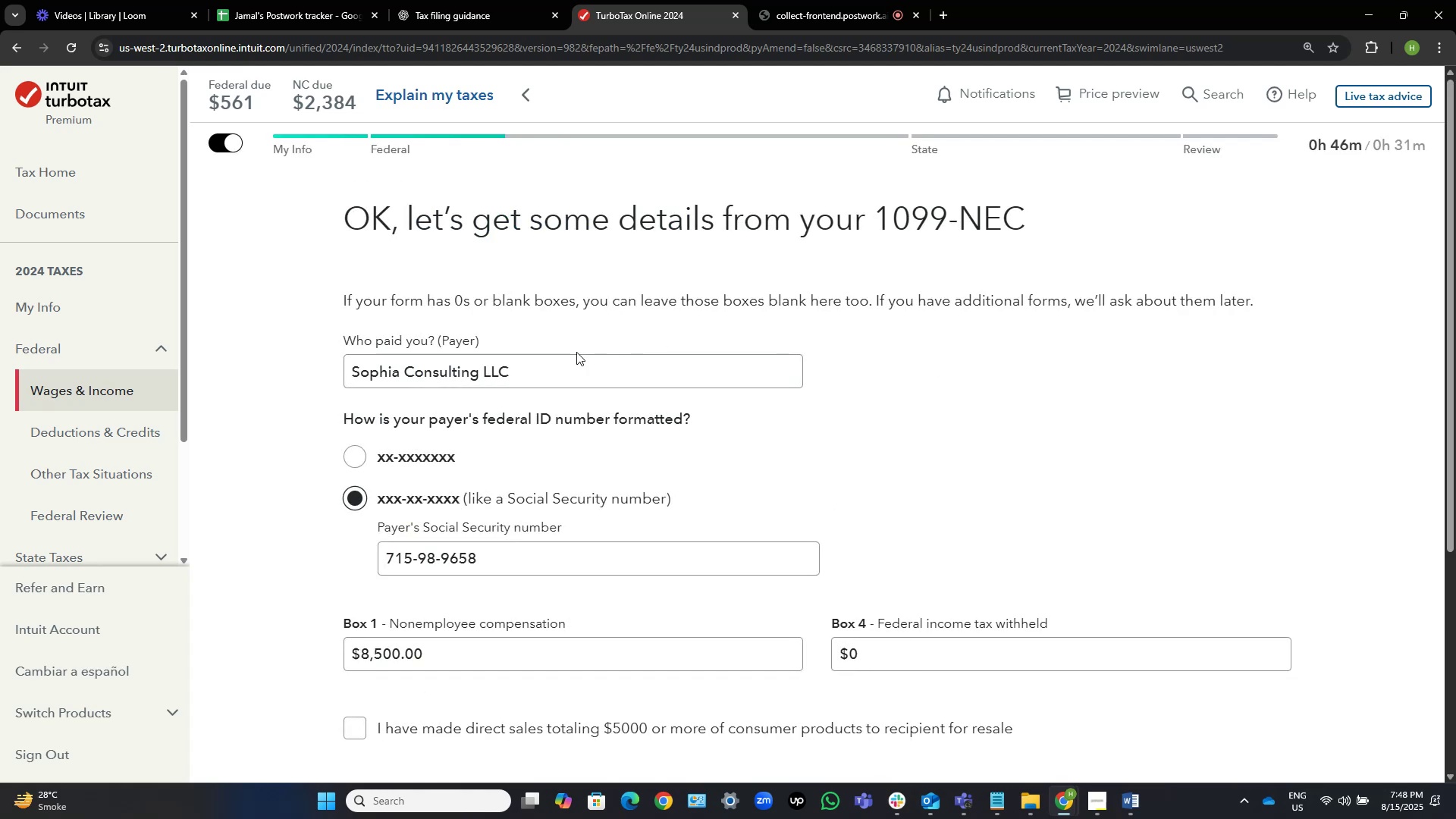 
scroll: coordinate [621, 537], scroll_direction: down, amount: 7.0
 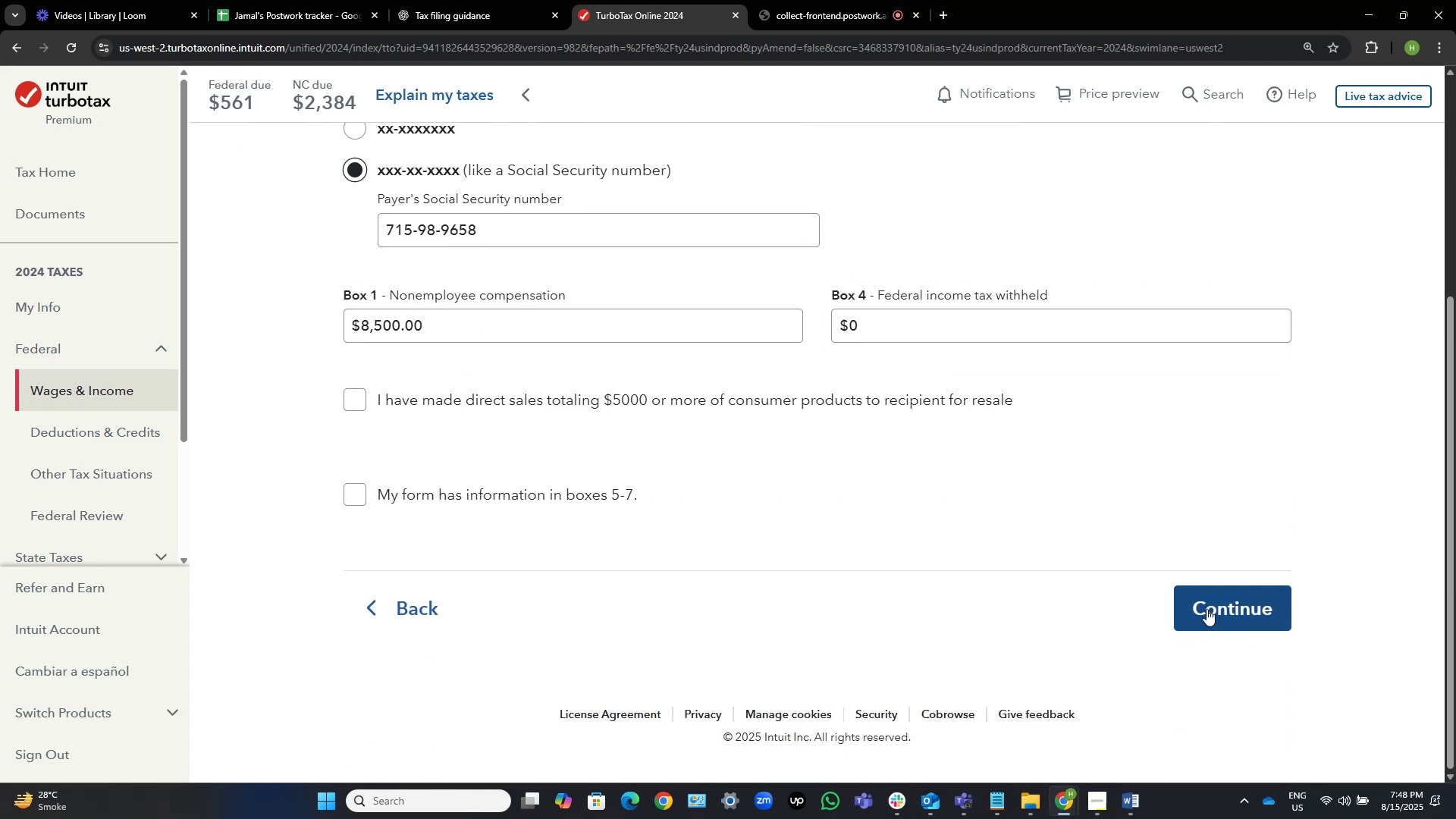 
left_click([1217, 607])
 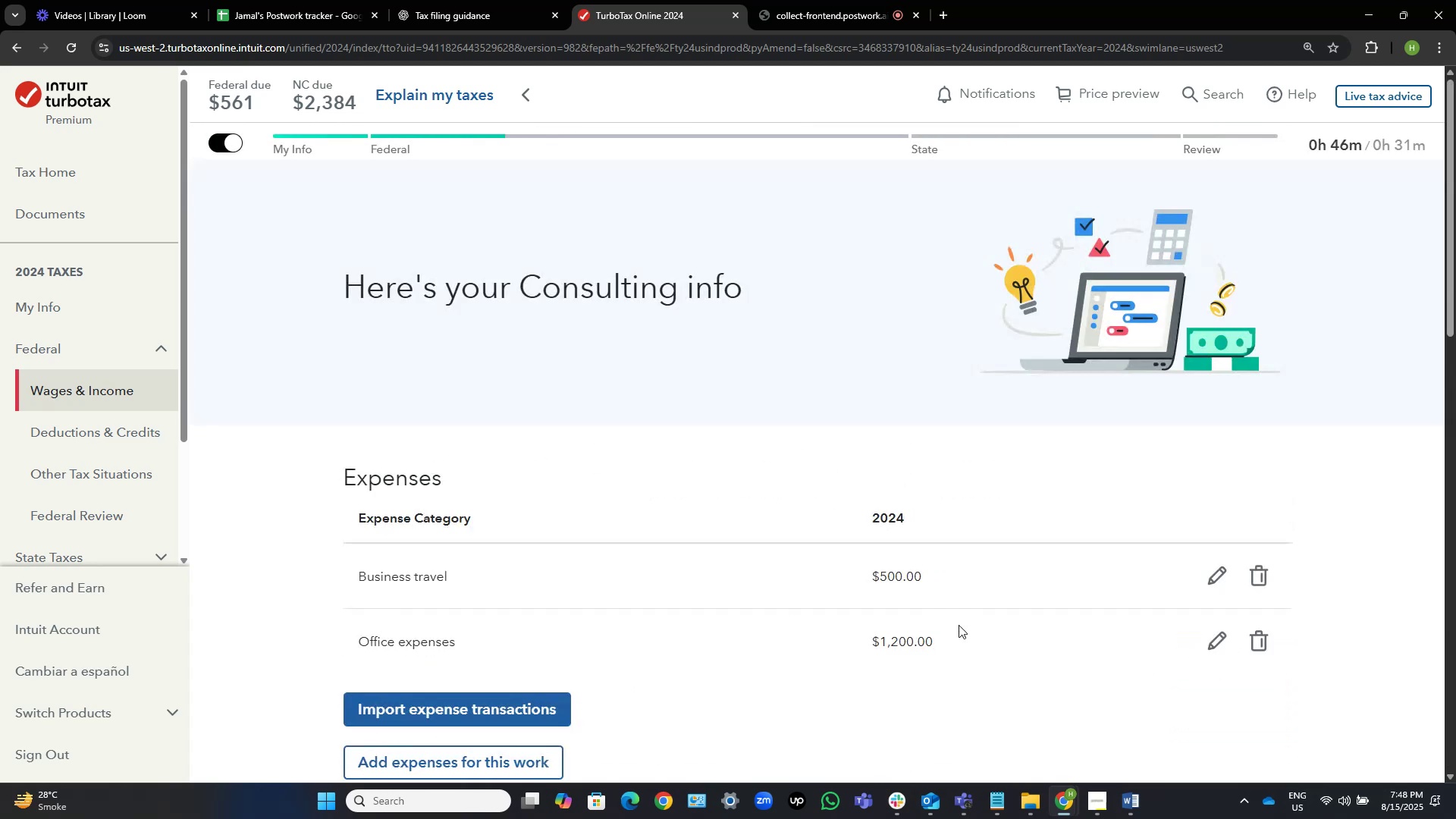 
scroll: coordinate [1072, 431], scroll_direction: up, amount: 3.0
 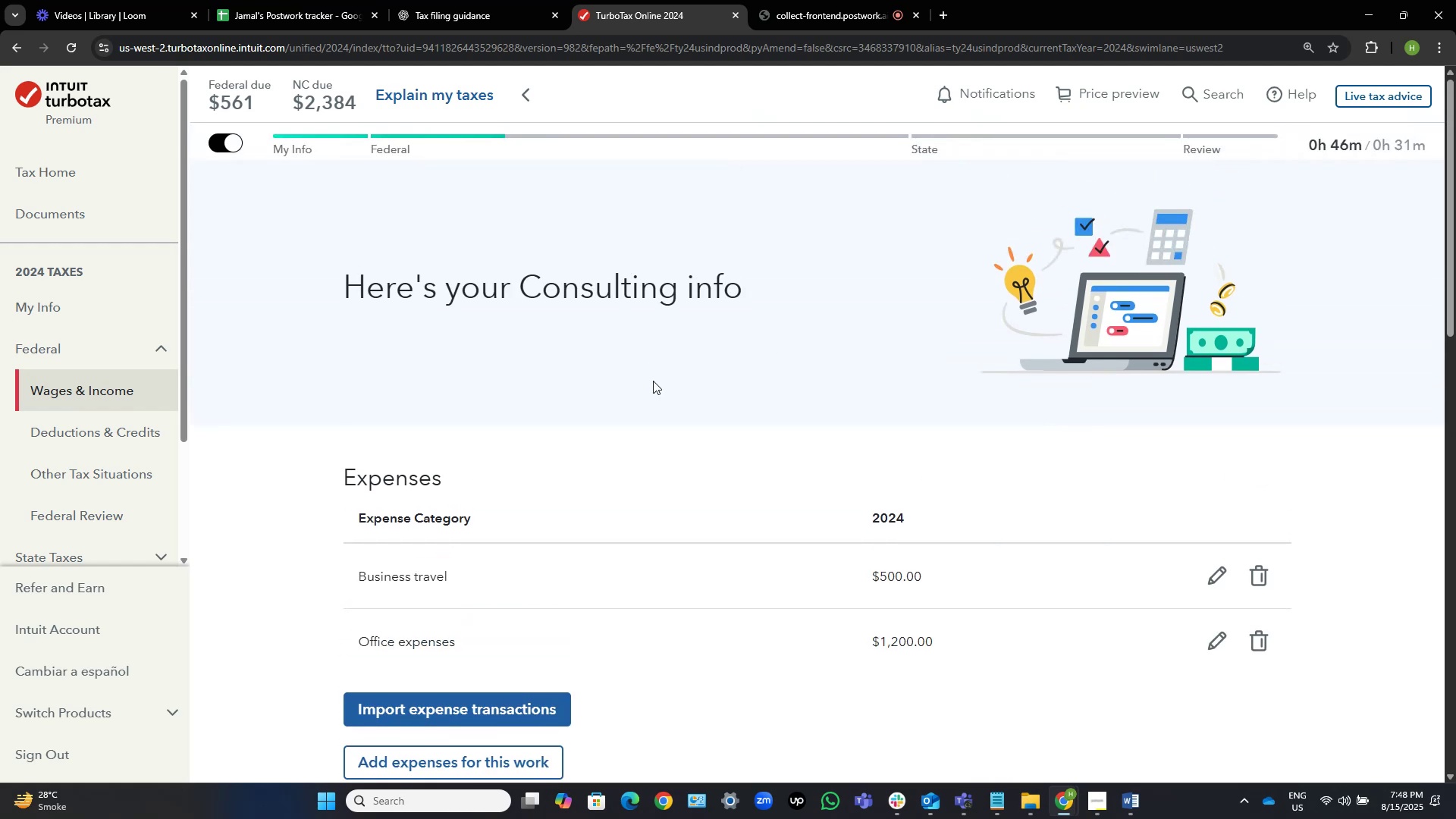 
scroll: coordinate [672, 363], scroll_direction: down, amount: 6.0
 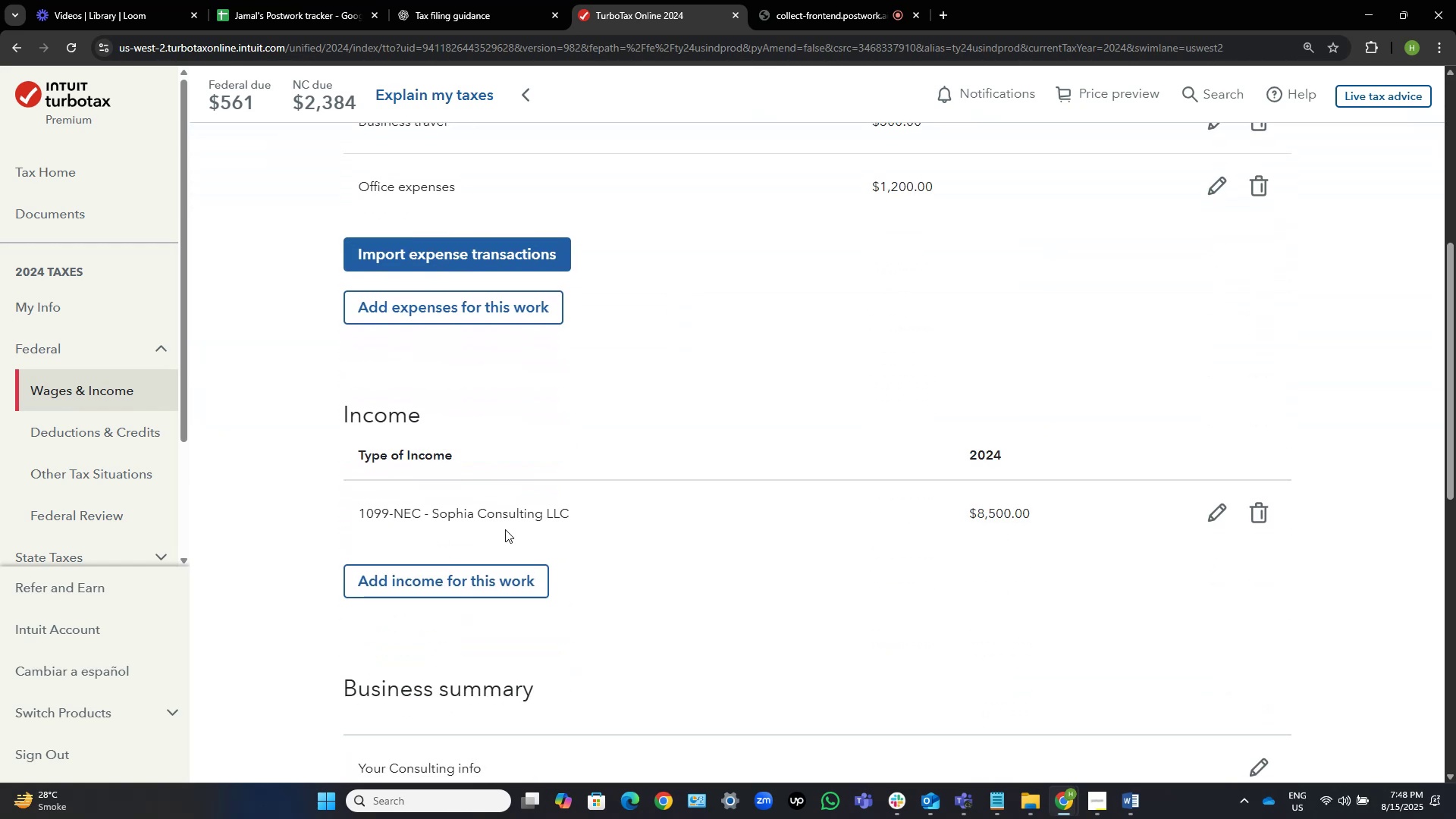 
scroll: coordinate [505, 529], scroll_direction: up, amount: 5.0
 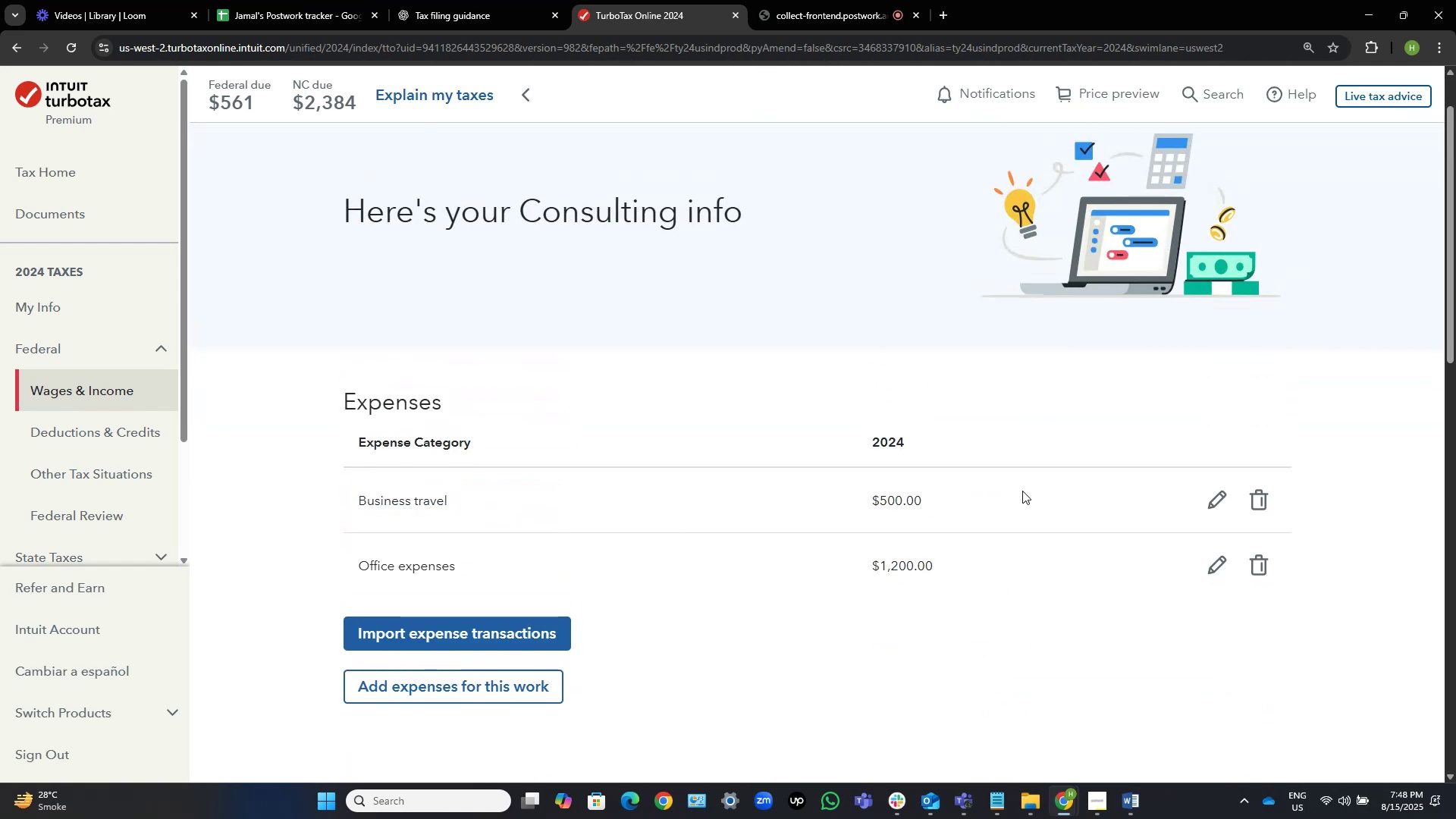 
scroll: coordinate [504, 517], scroll_direction: down, amount: 14.0
 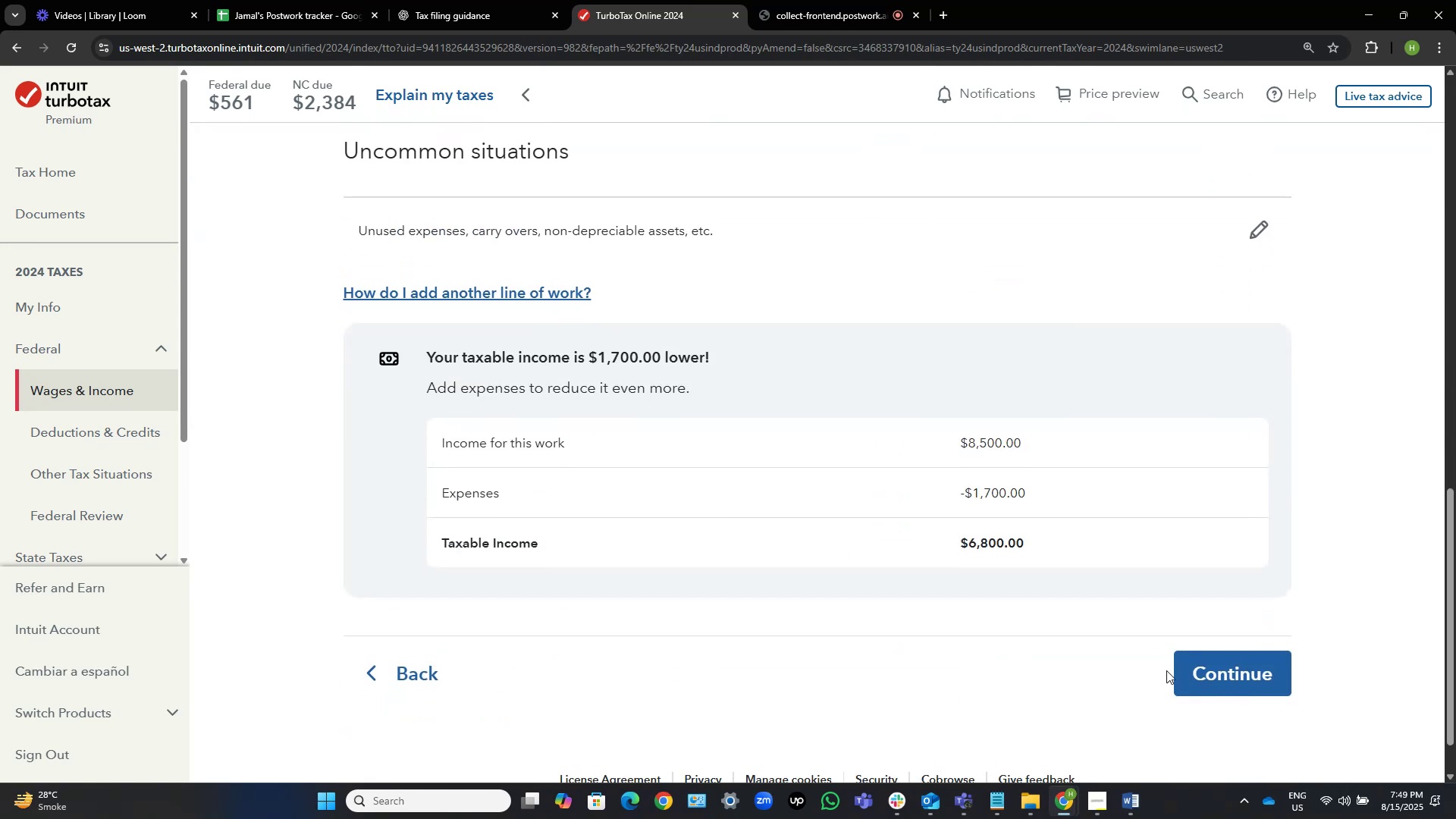 
scroll: coordinate [1127, 645], scroll_direction: up, amount: 16.0
 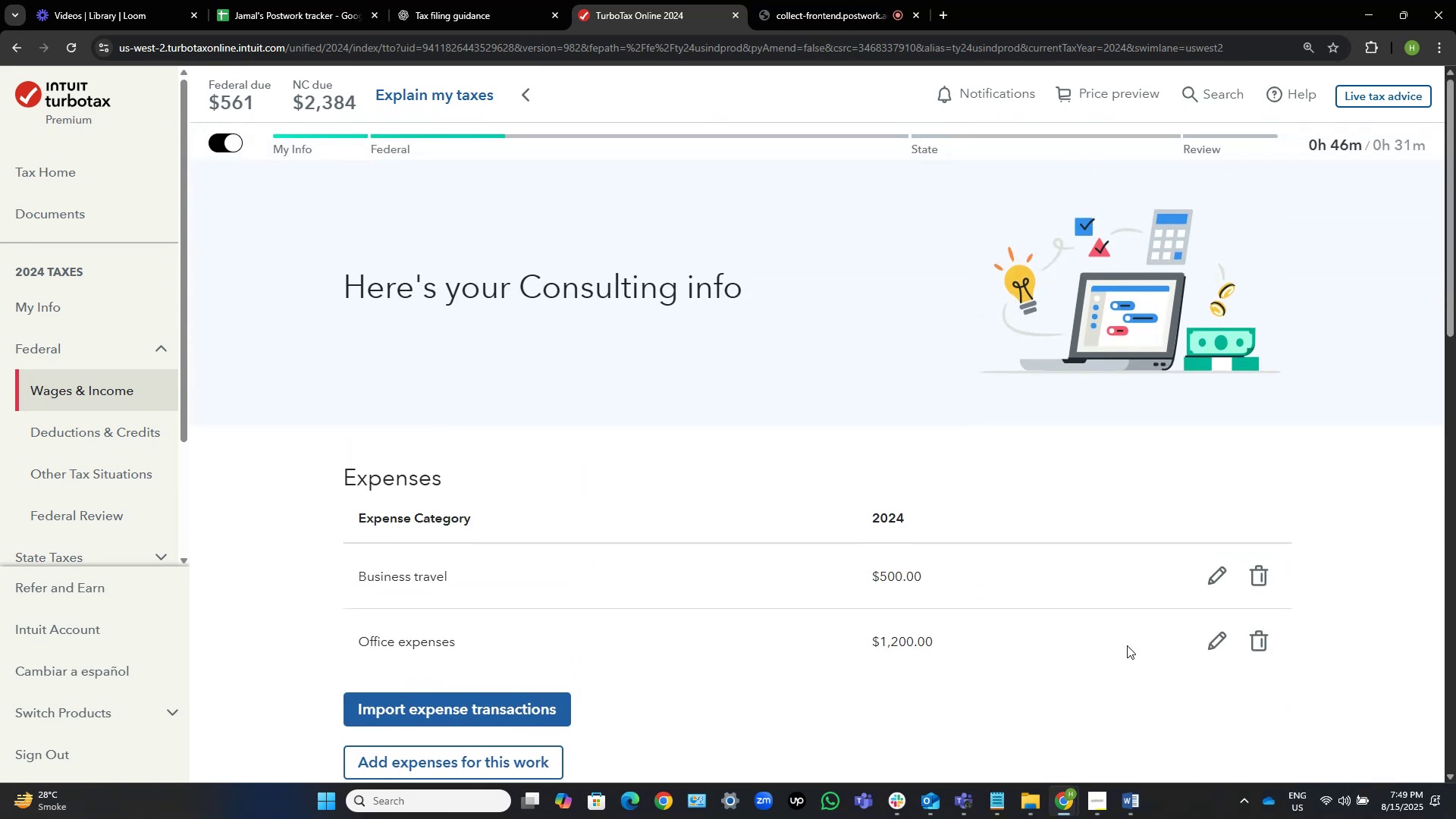 
scroll: coordinate [1127, 645], scroll_direction: down, amount: 13.0
 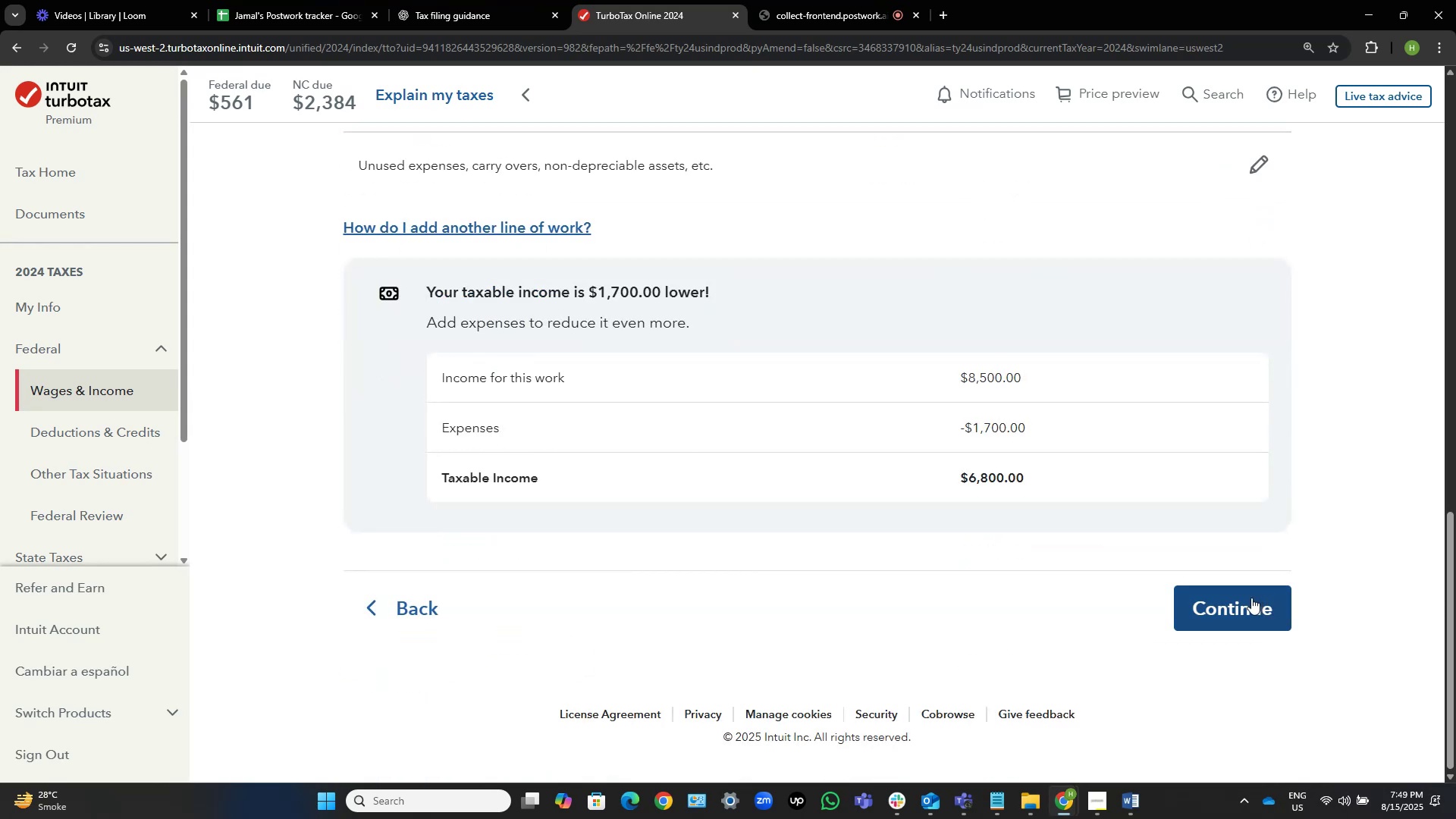 
left_click([1247, 598])
 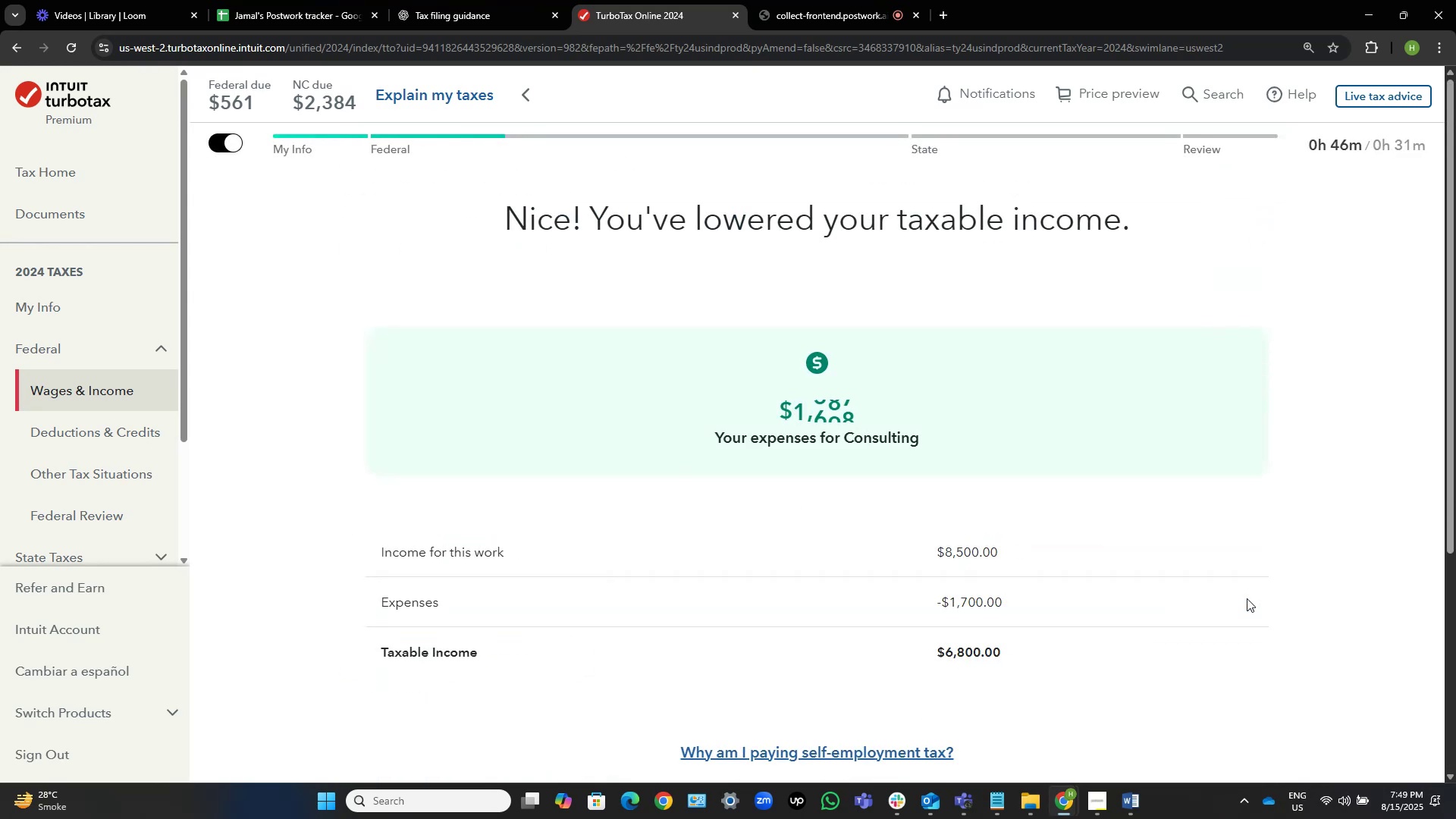 
scroll: coordinate [1247, 598], scroll_direction: down, amount: 4.0
 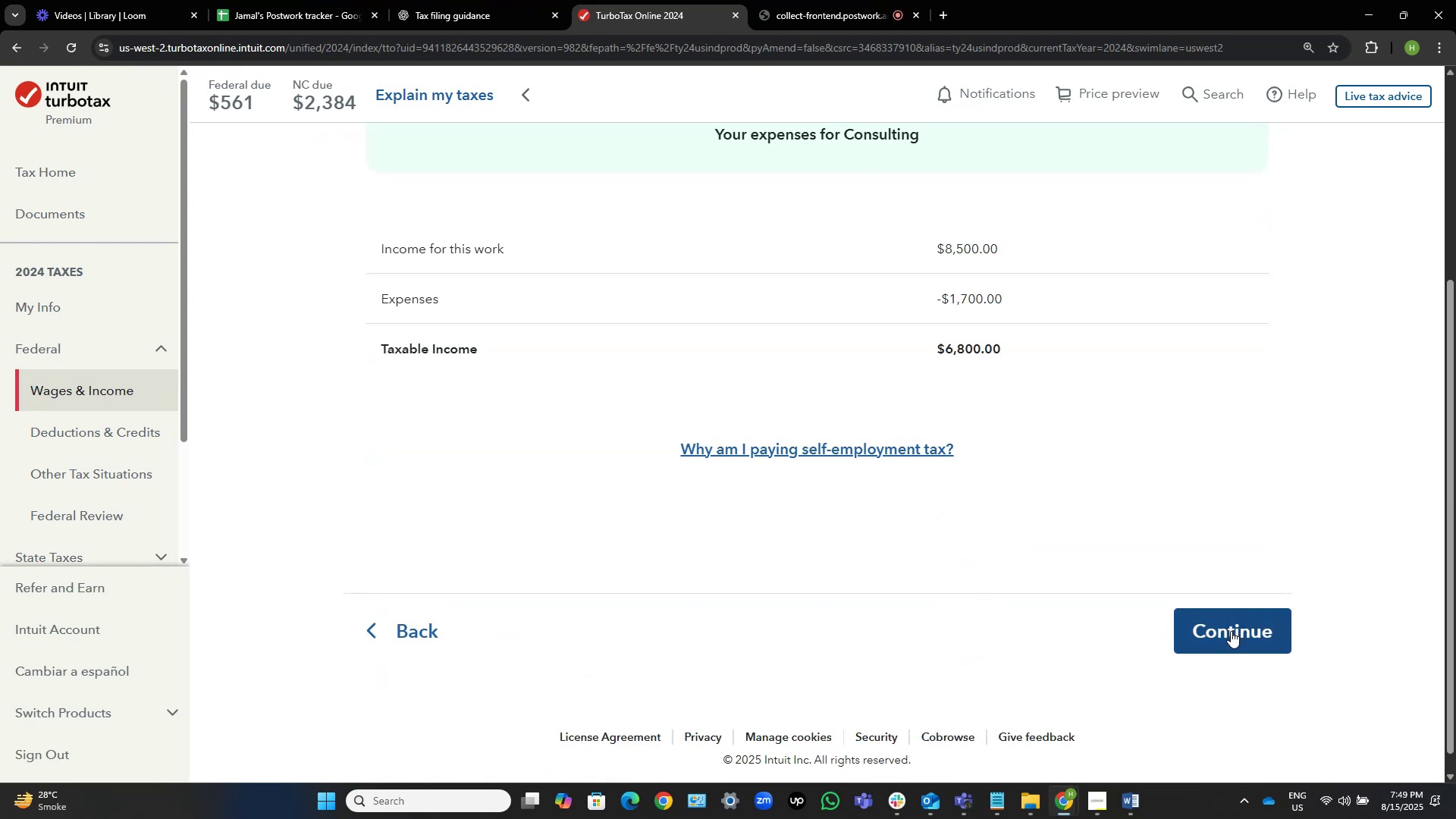 
left_click([1231, 631])
 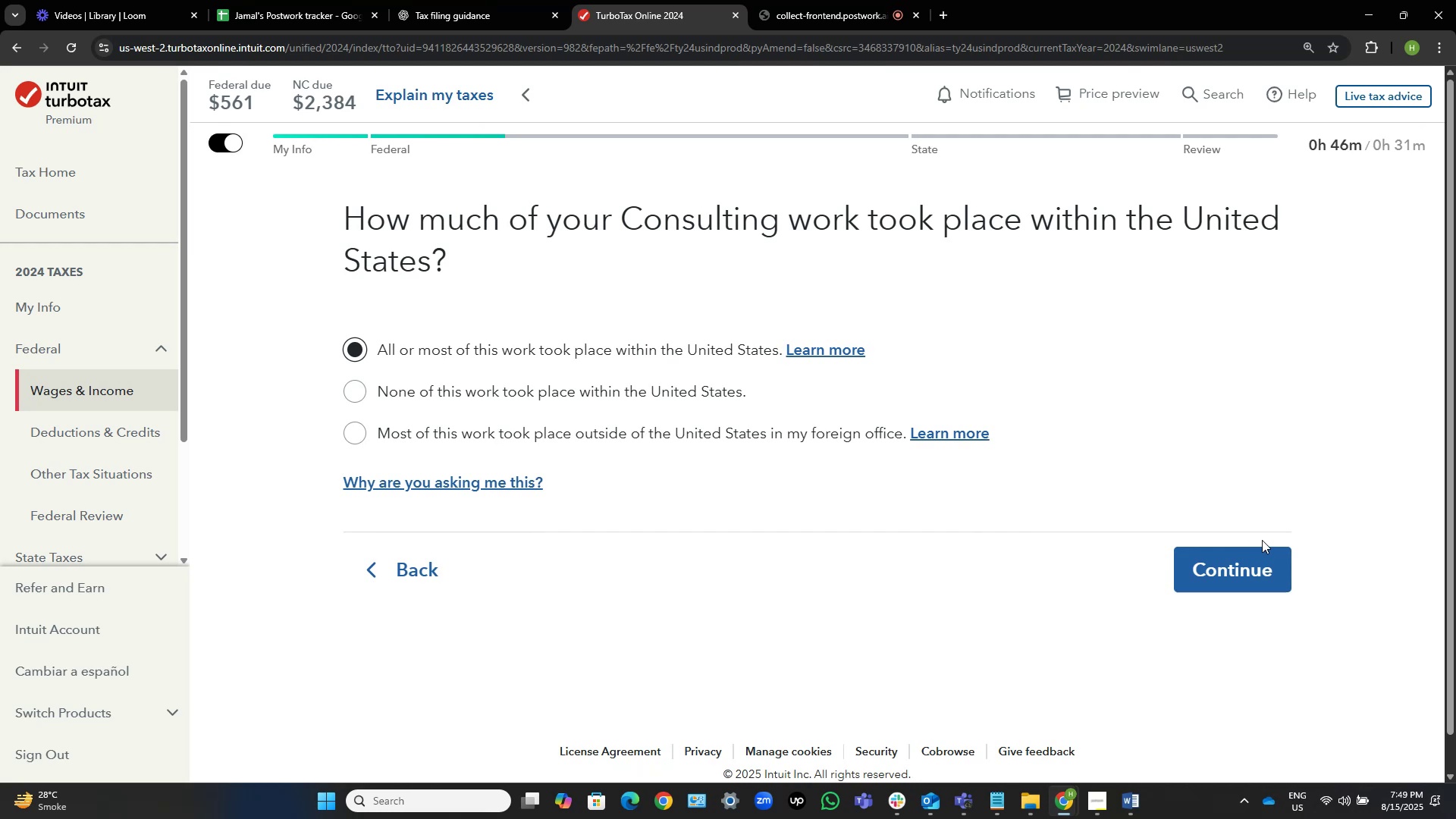 
wait(8.8)
 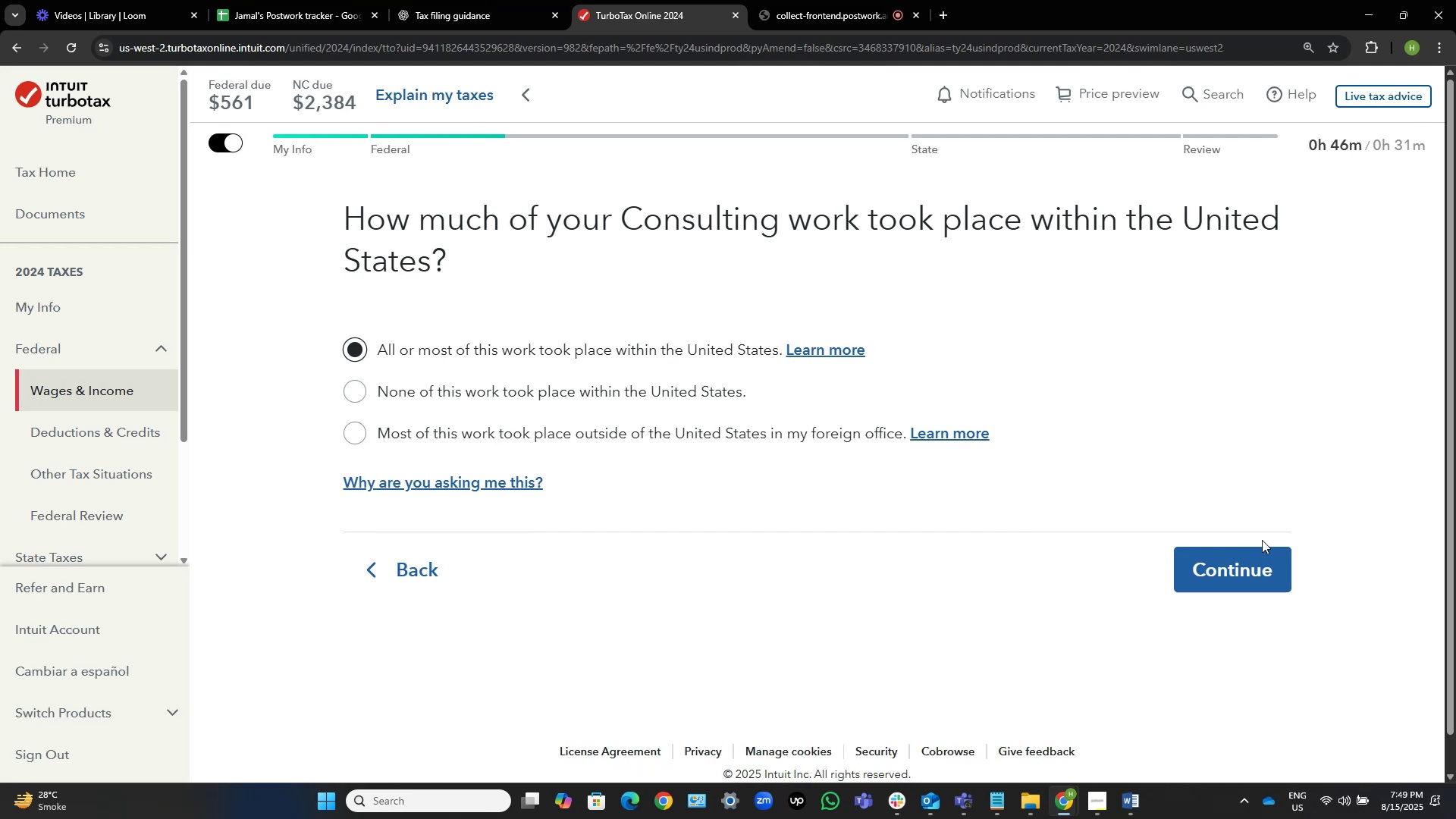 
left_click([1265, 551])
 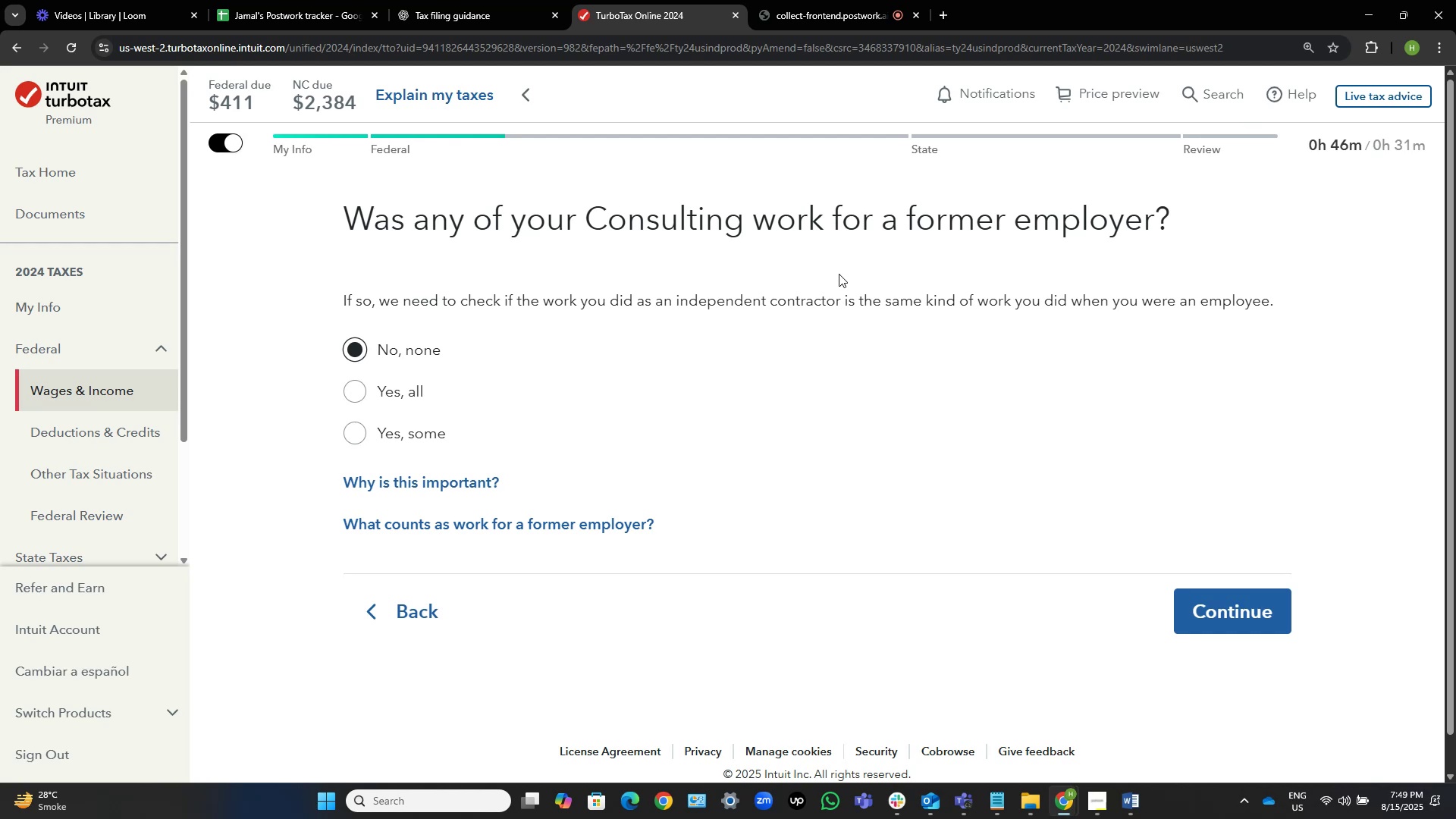 
wait(6.36)
 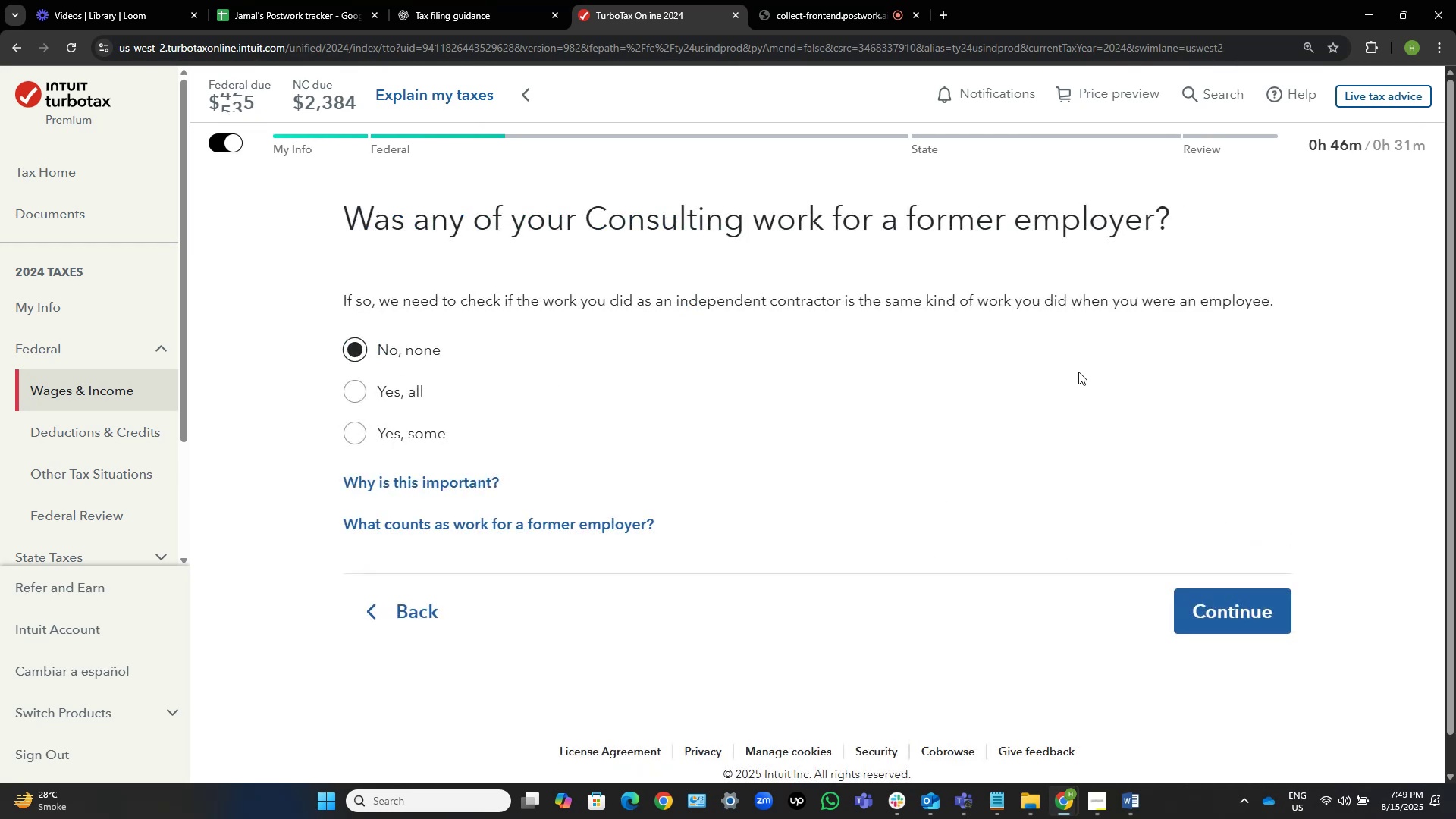 
left_click([1250, 604])
 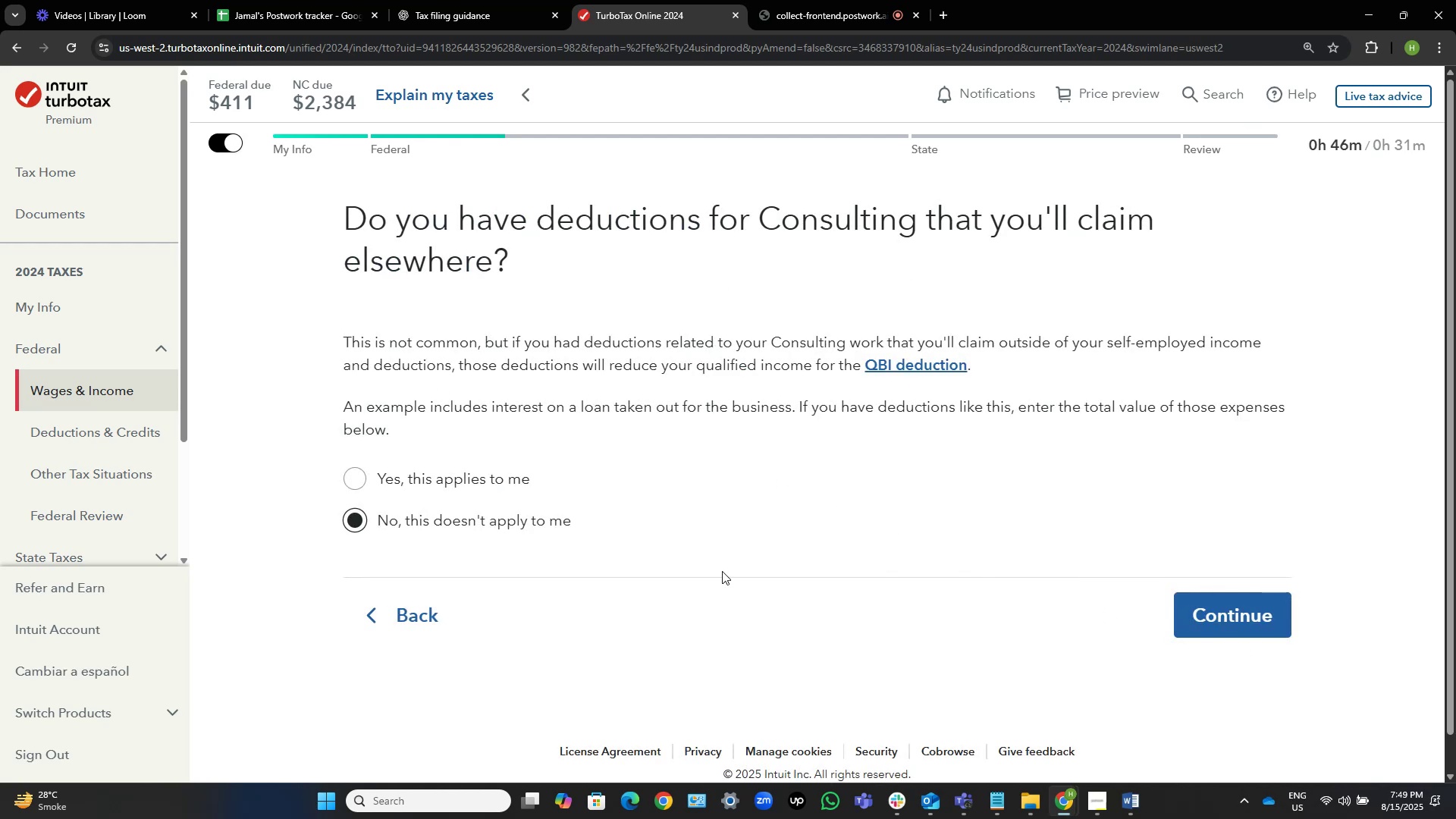 
wait(8.18)
 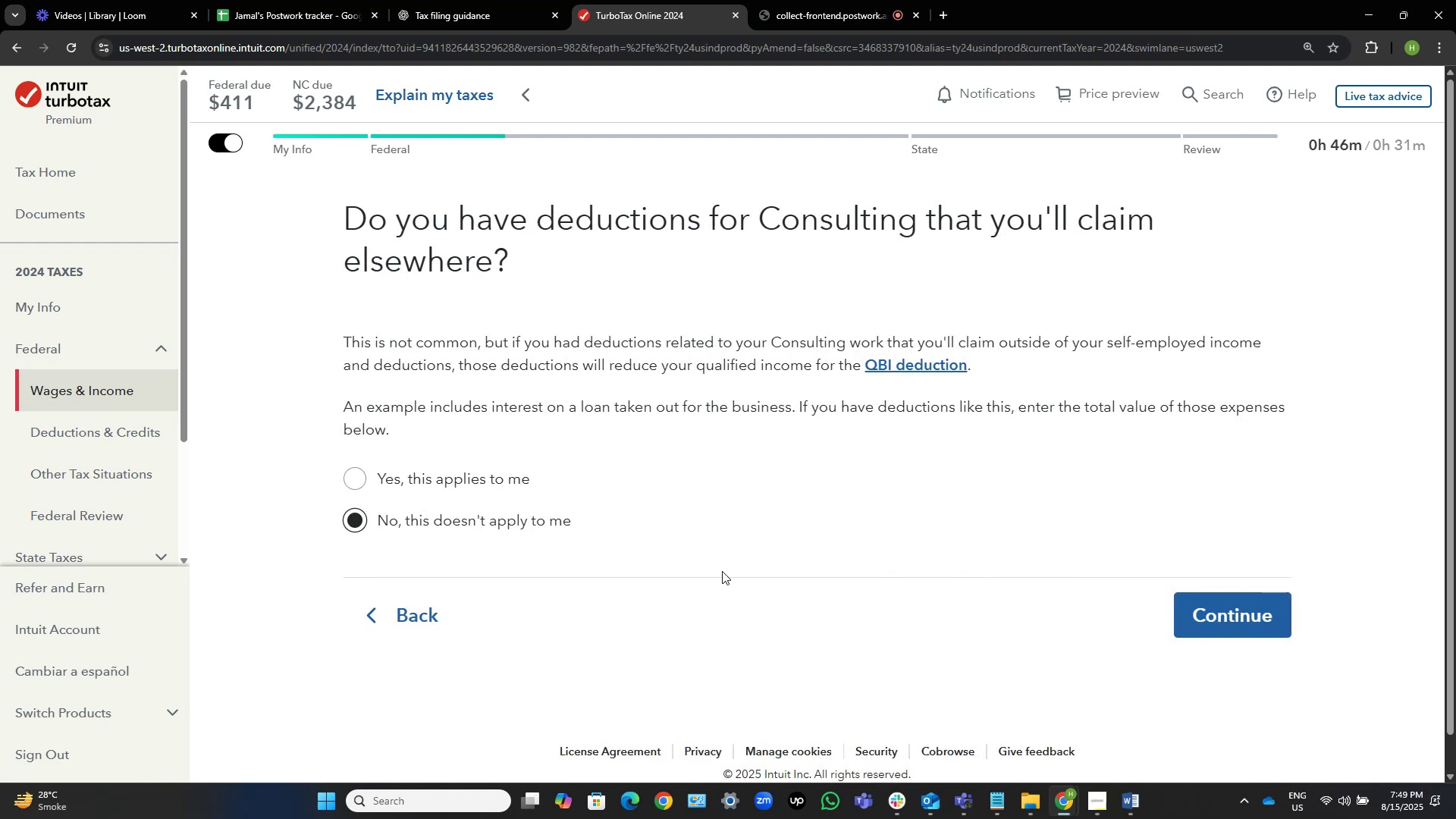 
key(Alt+AltLeft)
 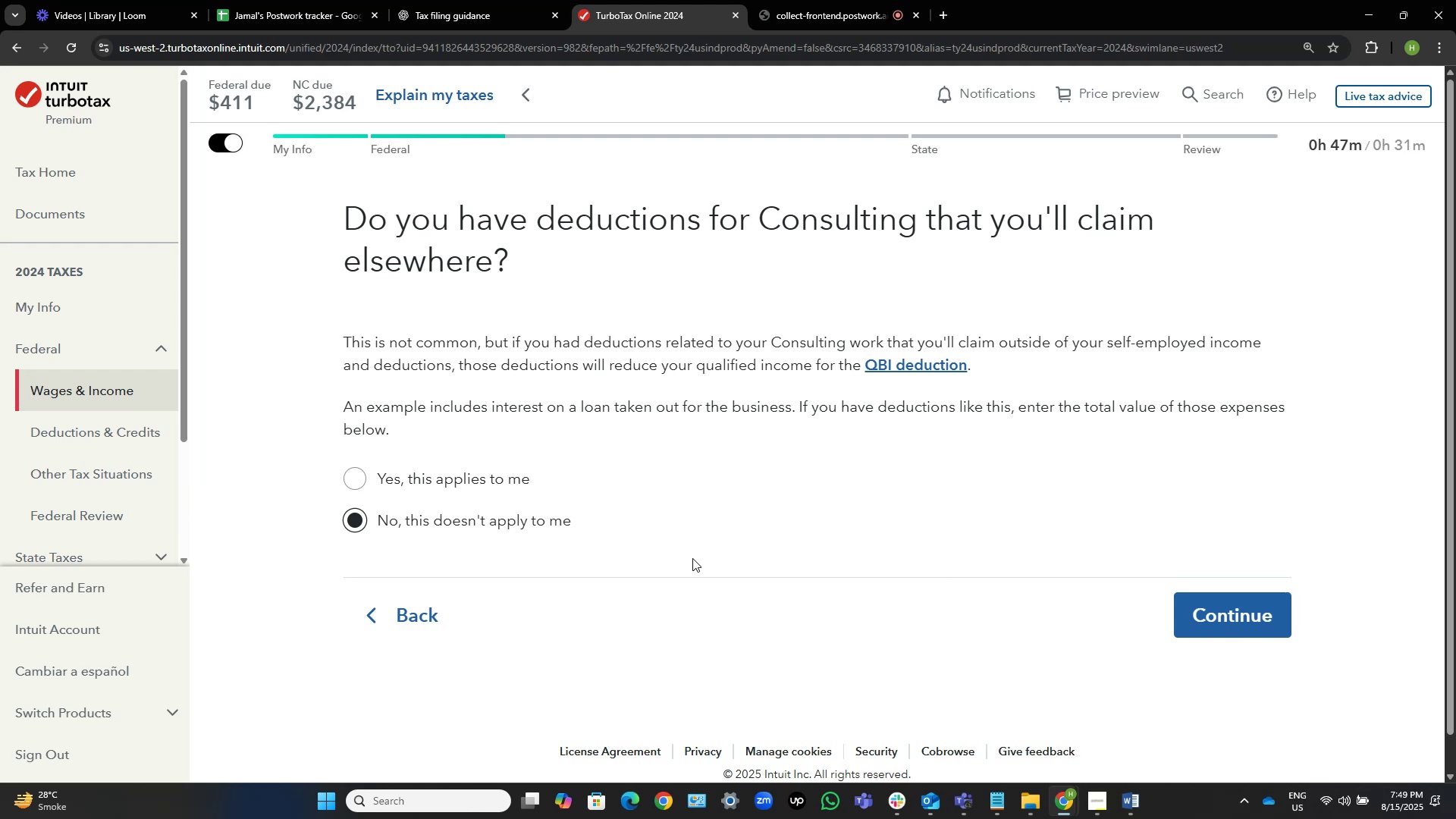 
key(Alt+Tab)
 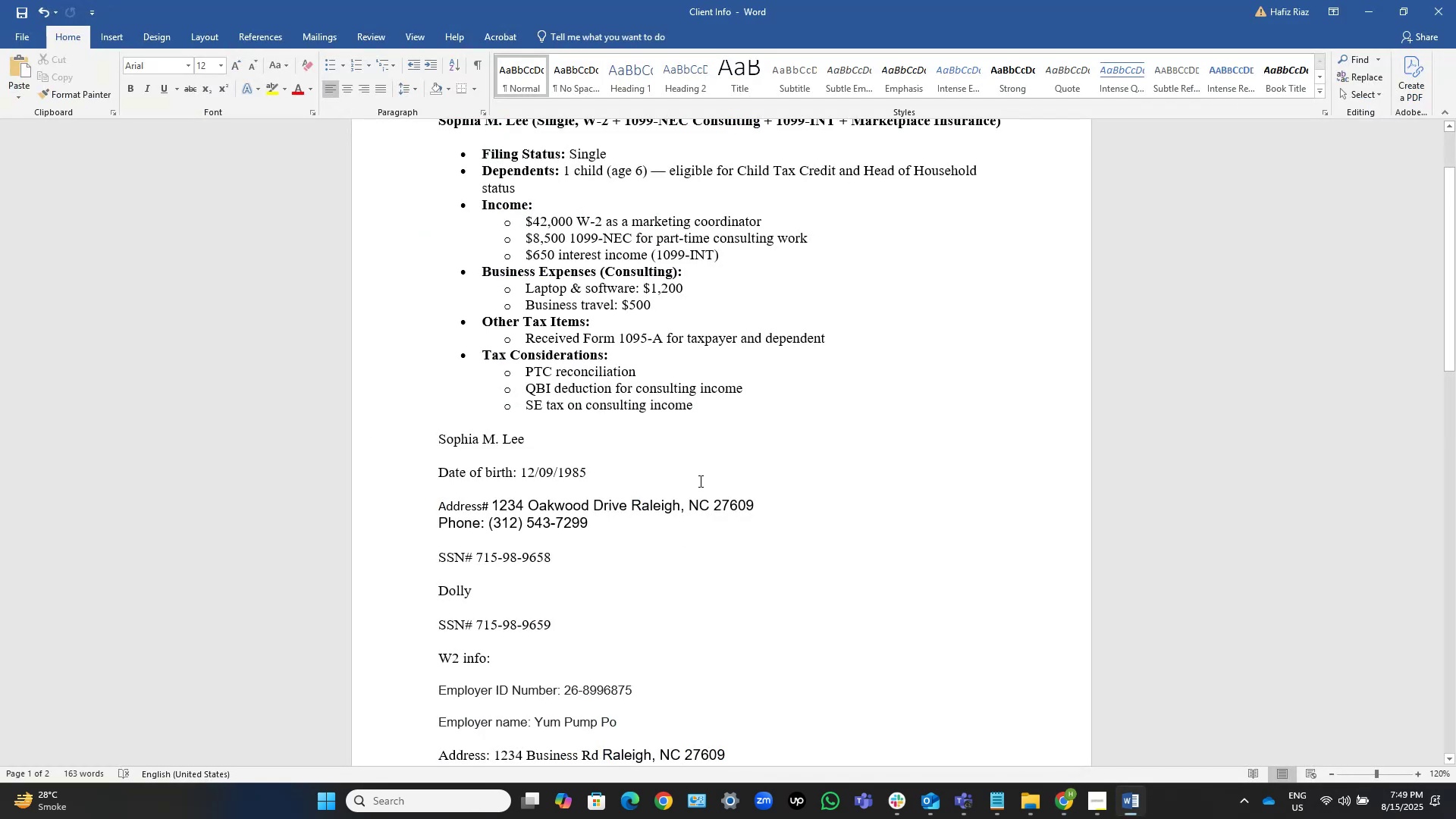 
scroll: coordinate [714, 462], scroll_direction: up, amount: 2.0
 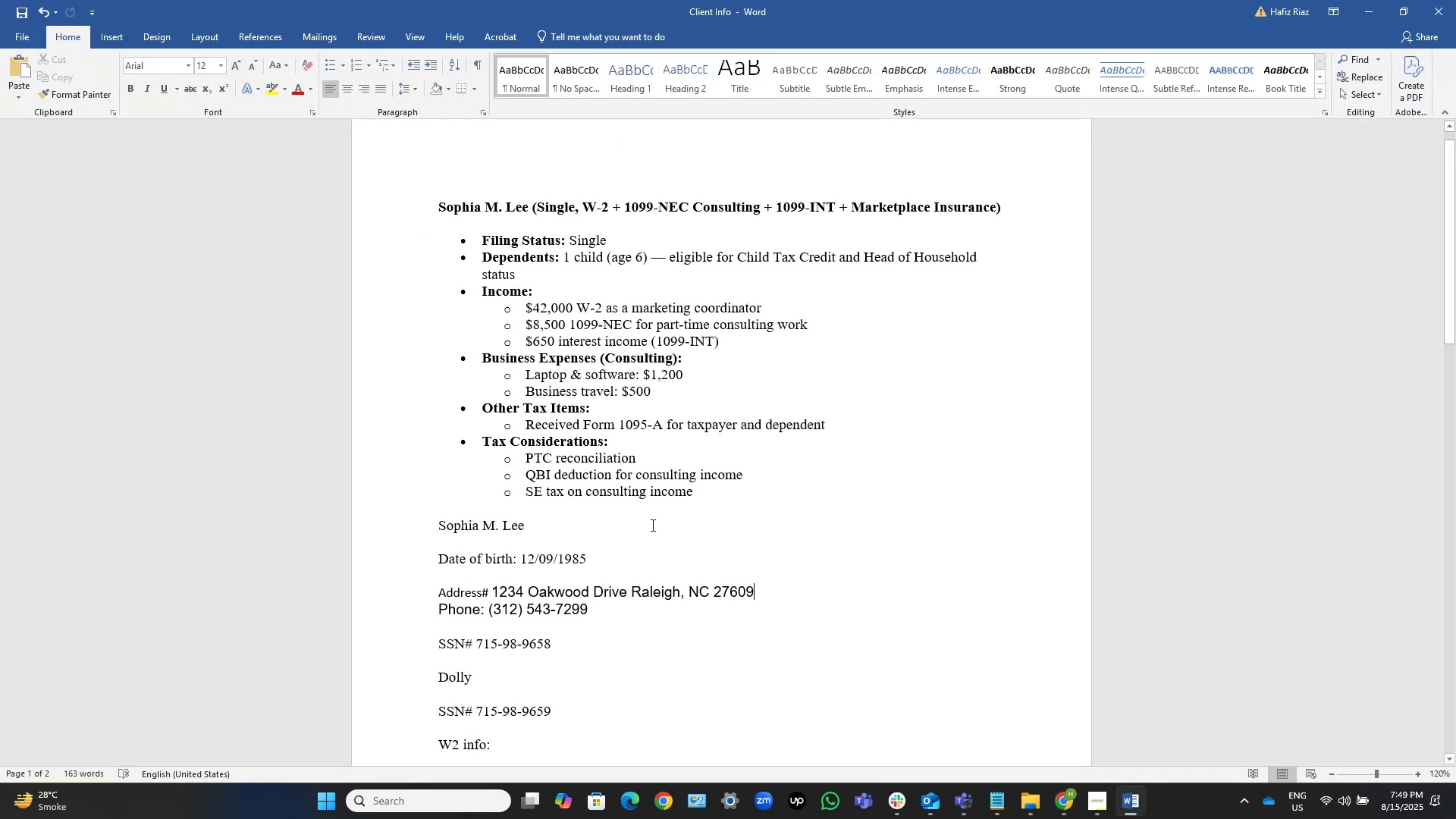 
wait(5.98)
 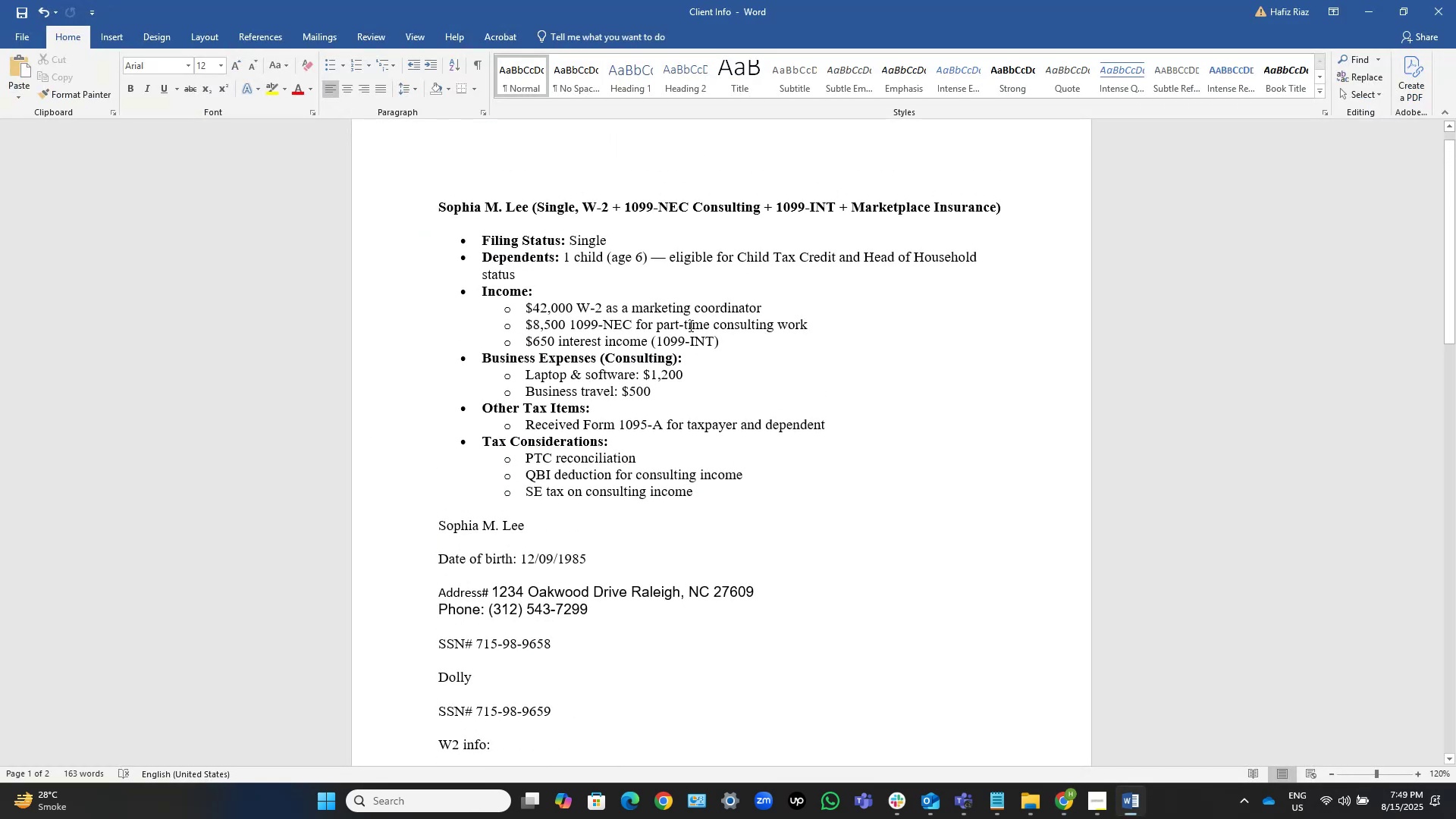 
key(Alt+Tab)
 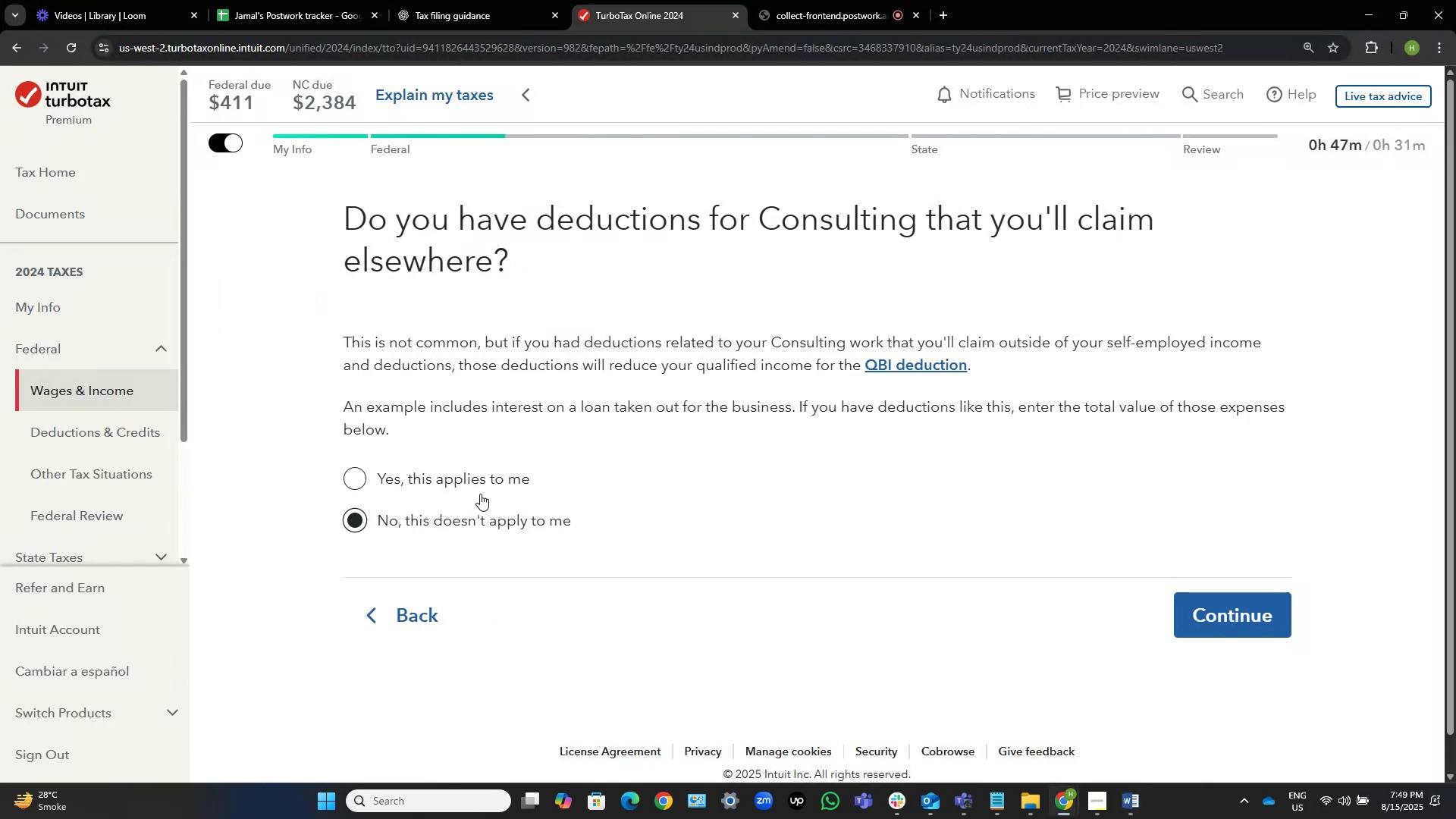 
left_click([433, 479])
 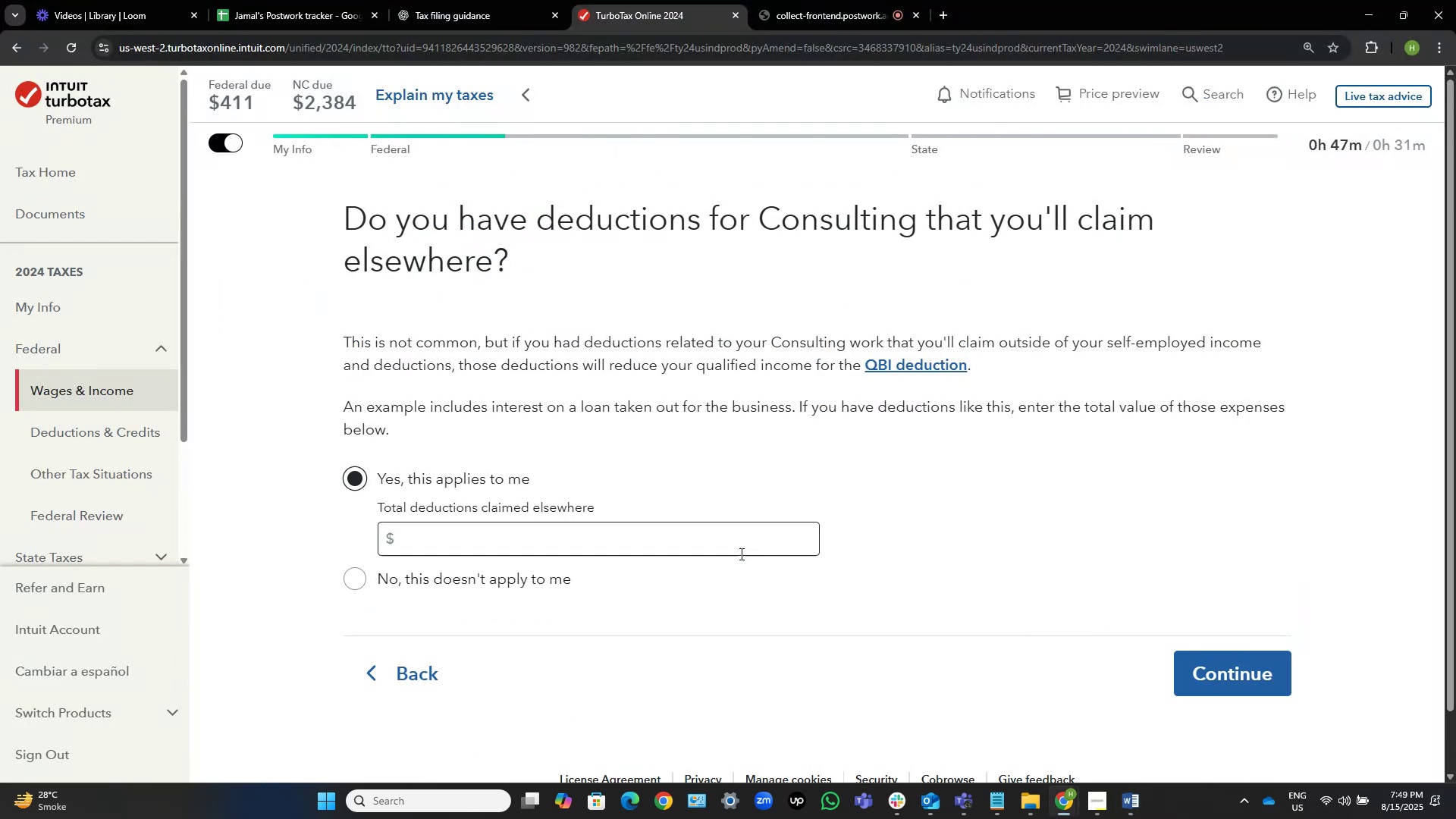 
left_click([707, 551])
 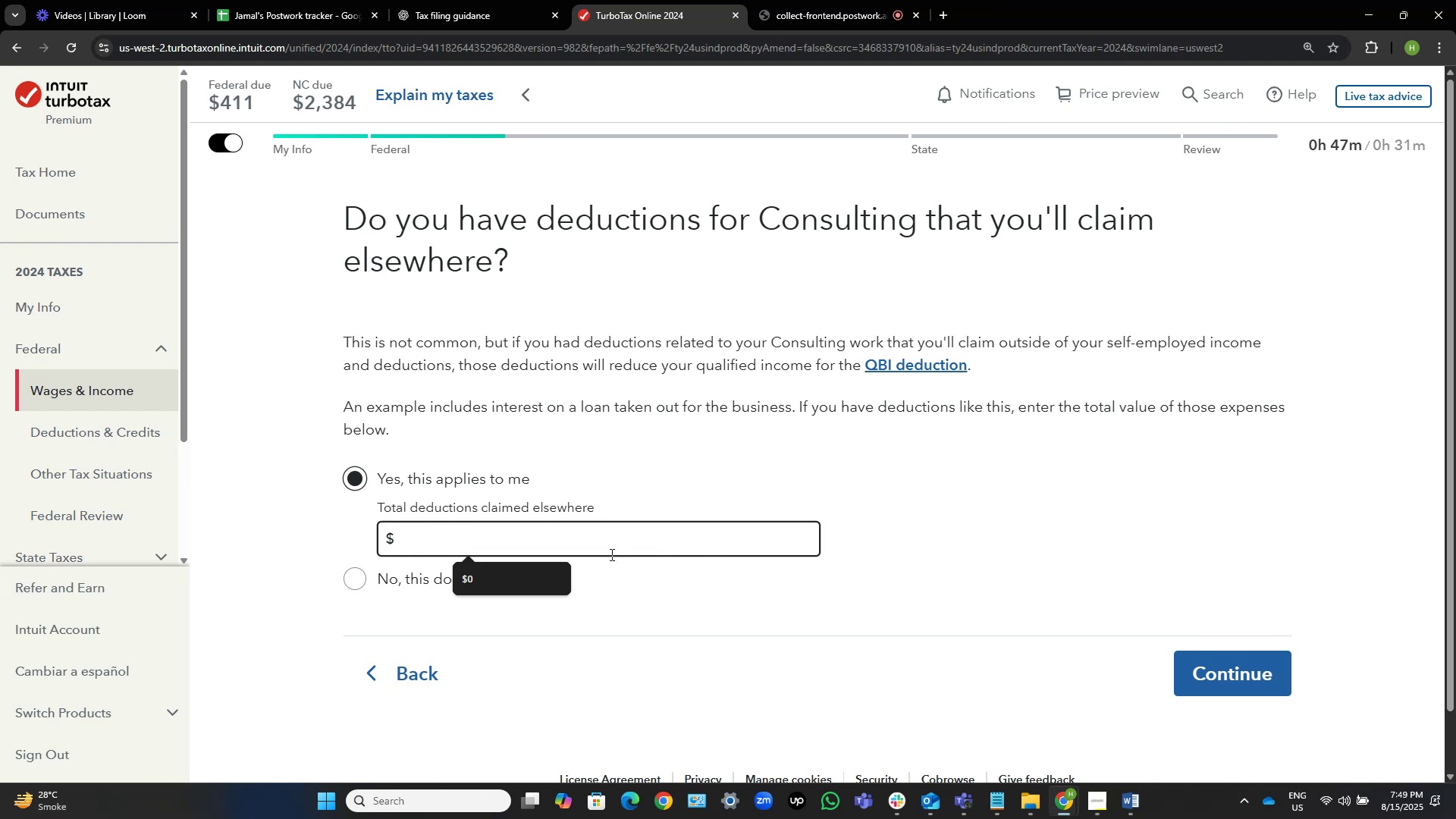 
left_click([533, 576])
 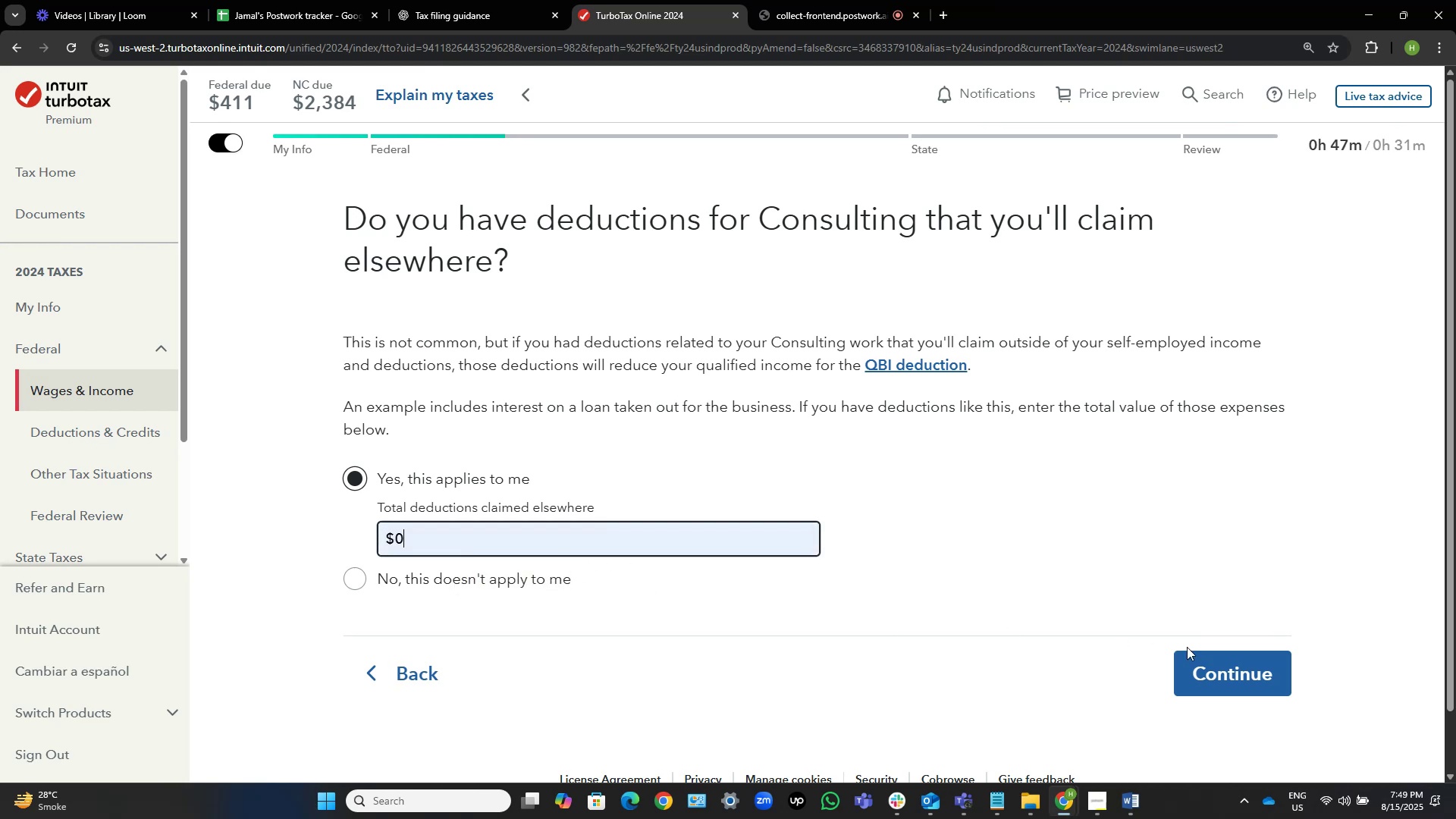 
left_click_drag(start_coordinate=[1265, 672], to_coordinate=[1264, 667])
 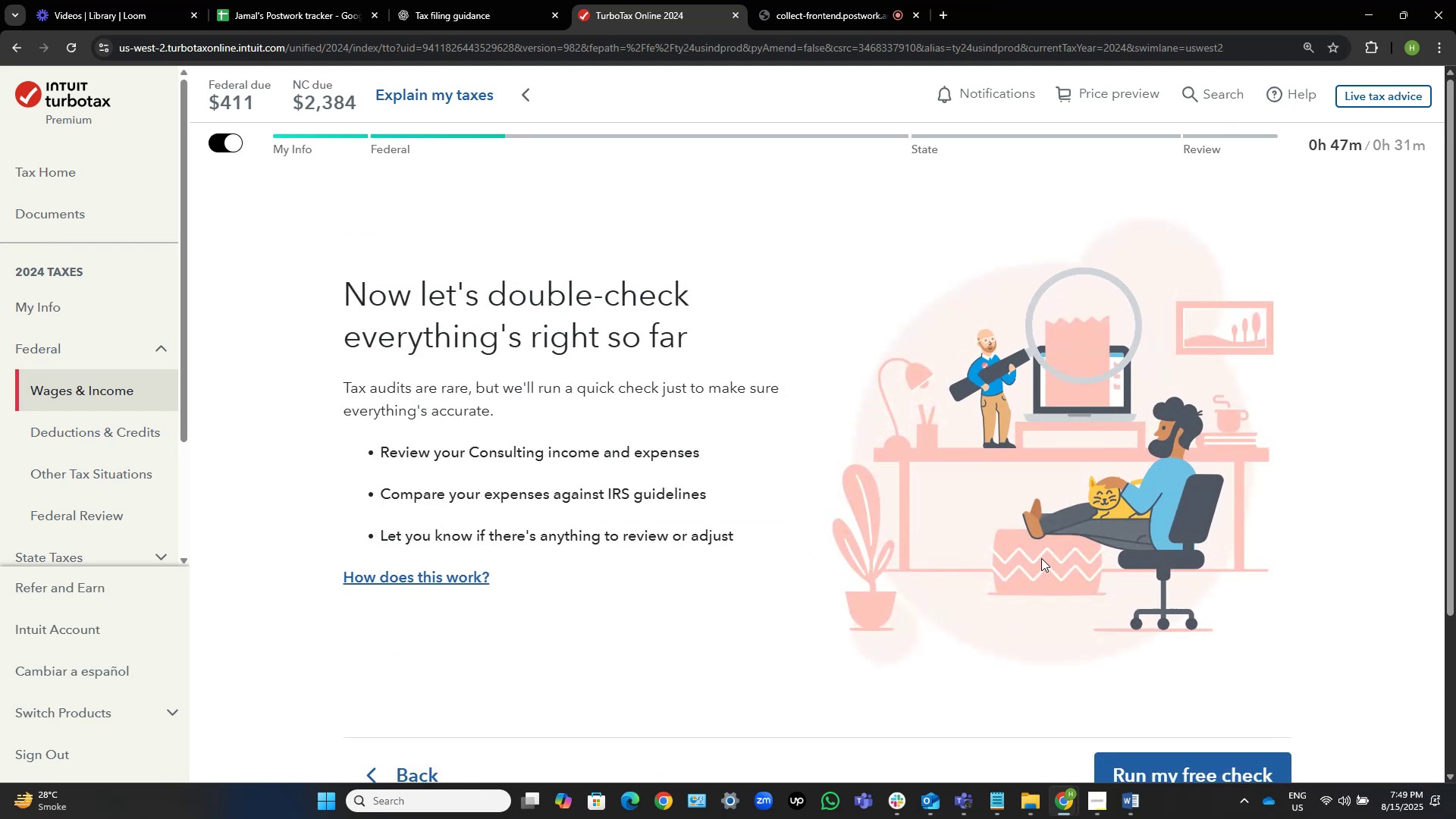 
scroll: coordinate [885, 473], scroll_direction: down, amount: 3.0
 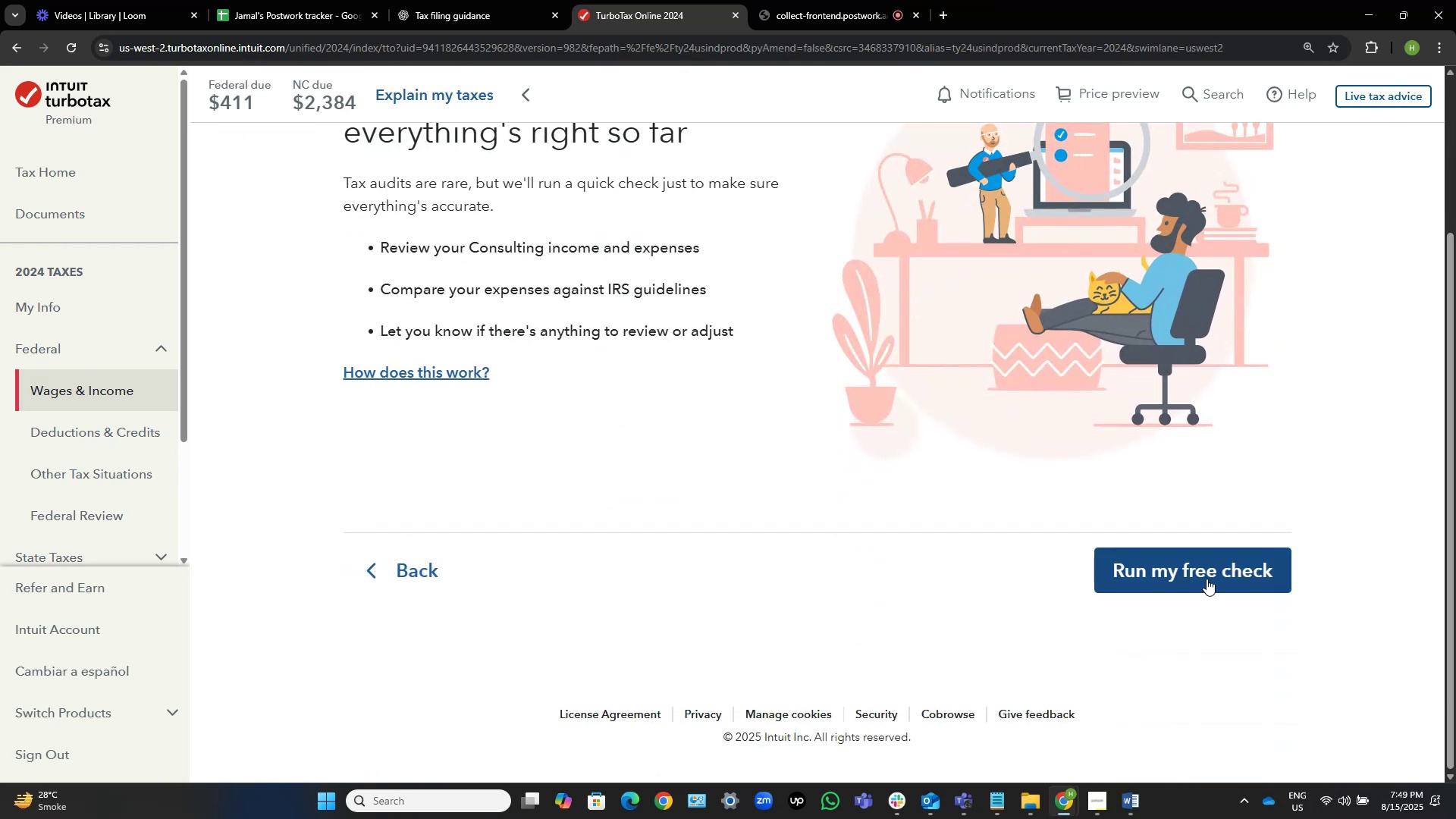 
left_click([1205, 576])
 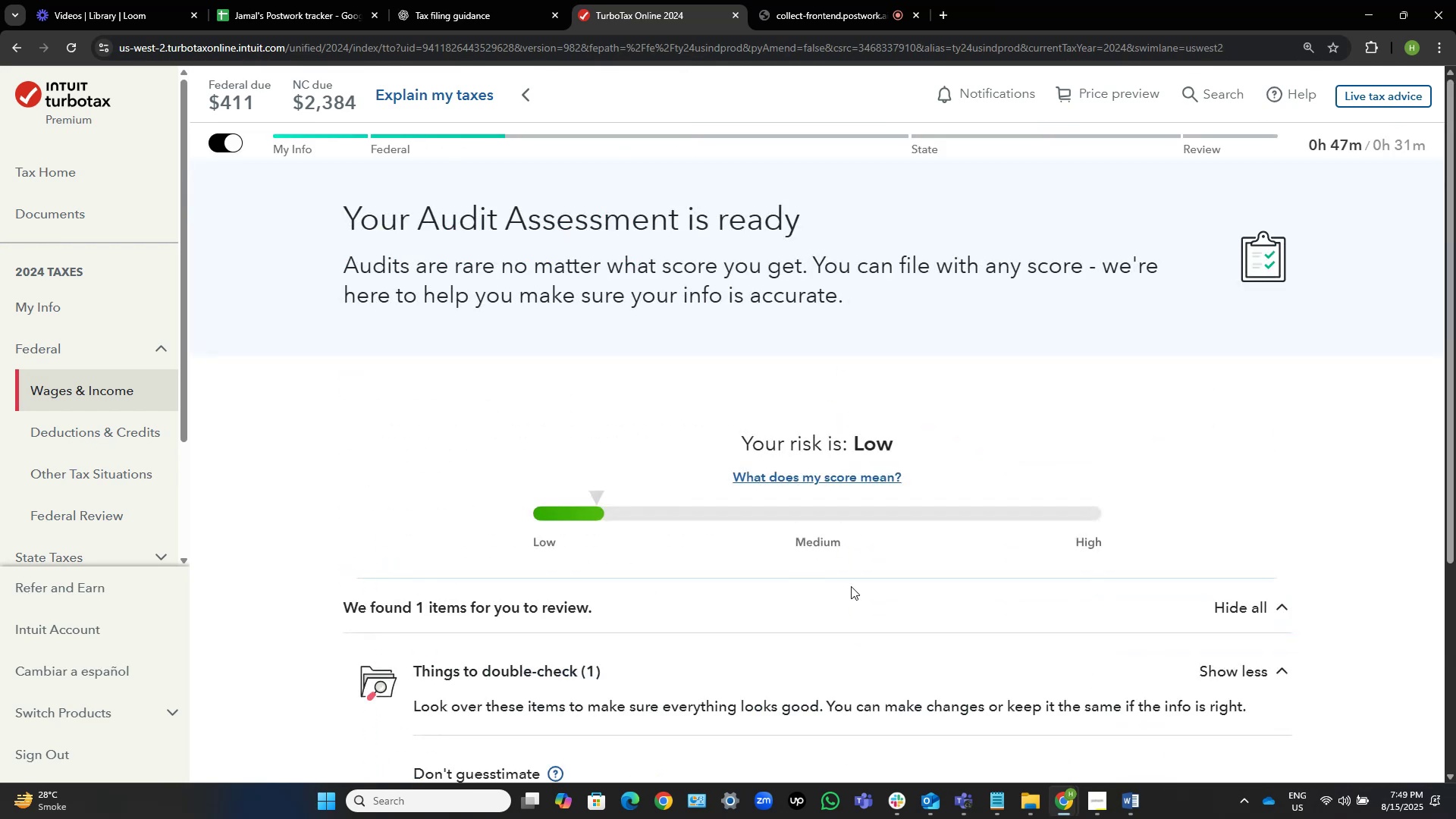 
scroll: coordinate [971, 519], scroll_direction: down, amount: 7.0
 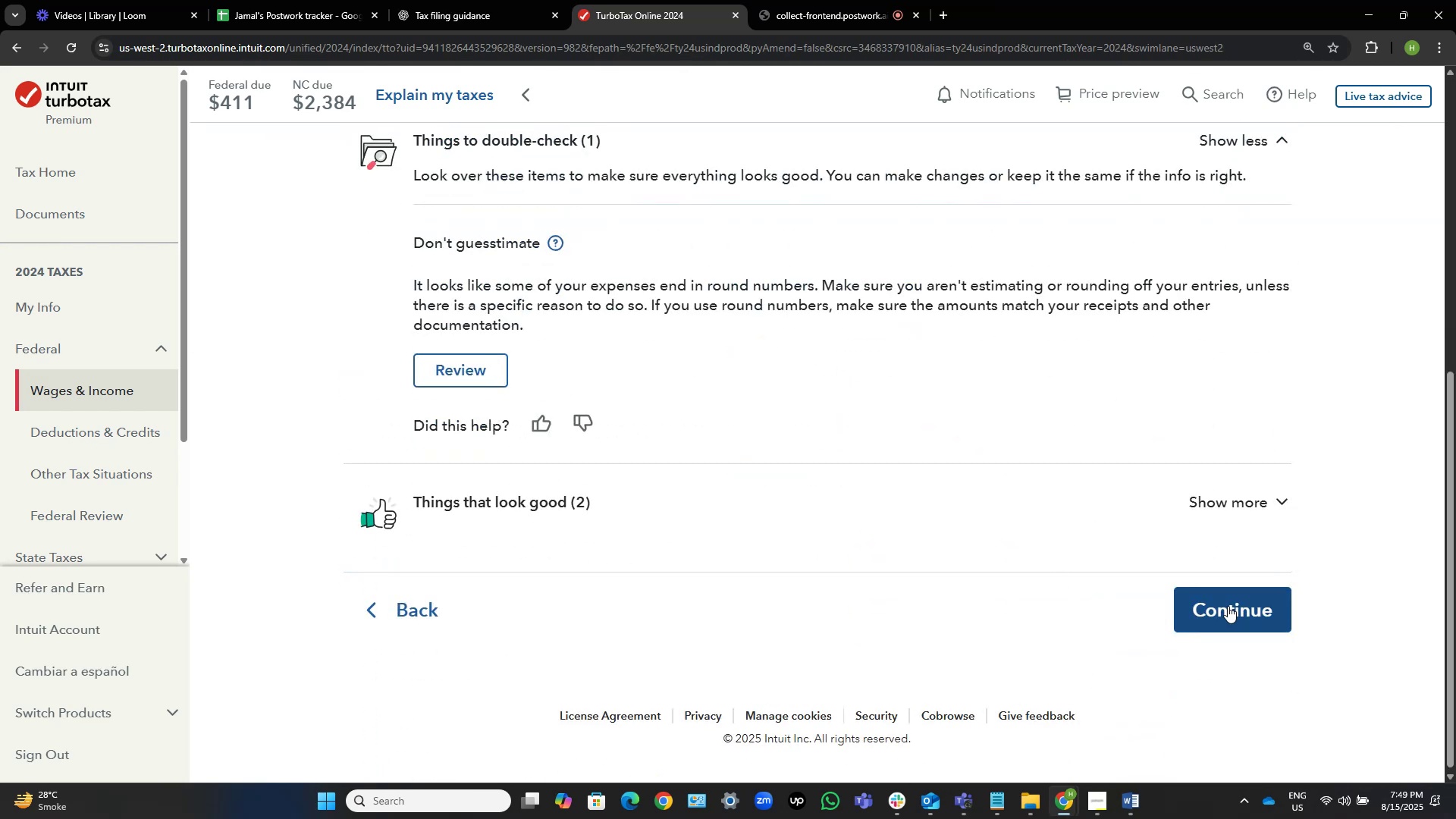 
left_click([1235, 610])
 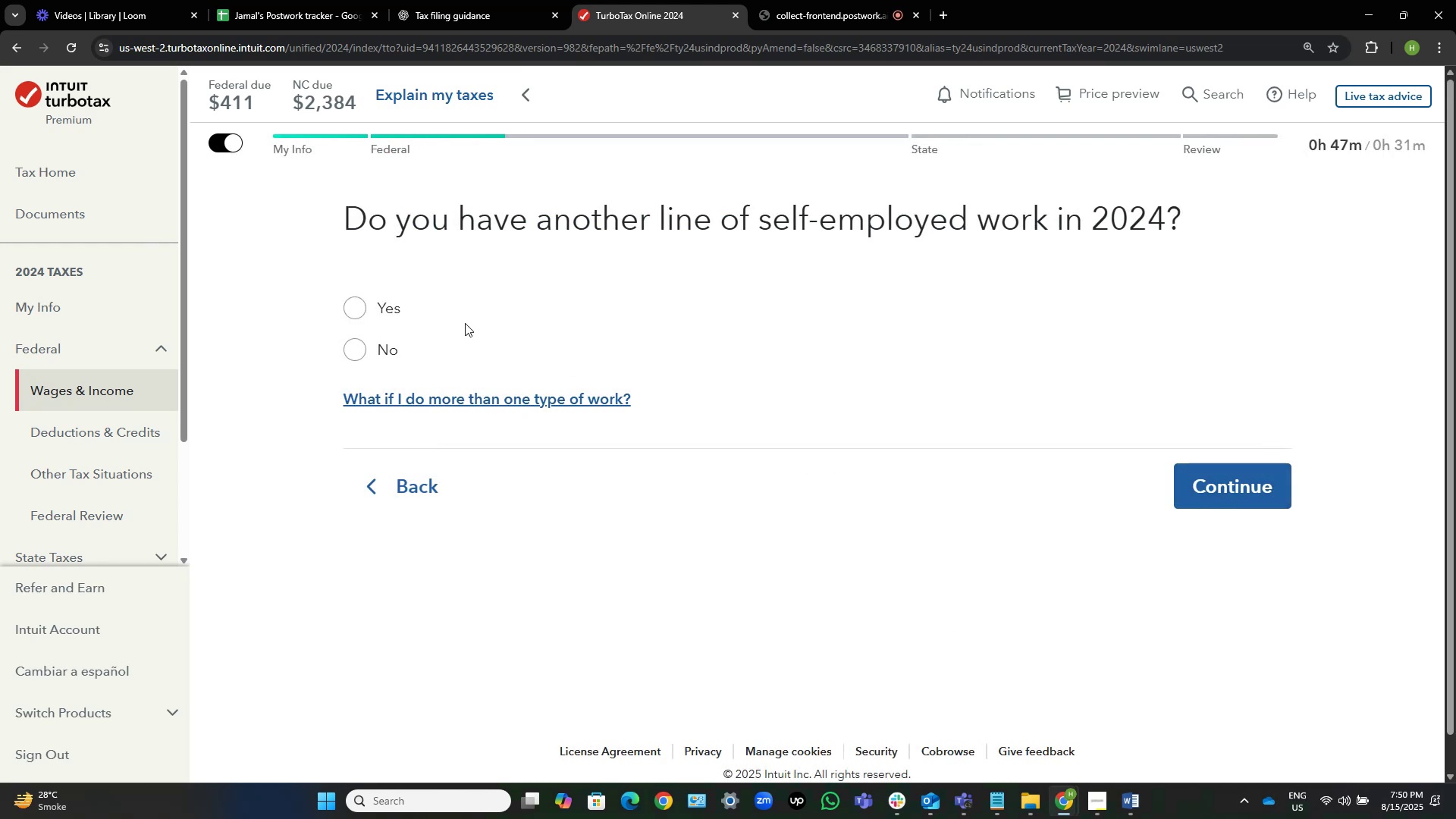 
left_click([369, 353])
 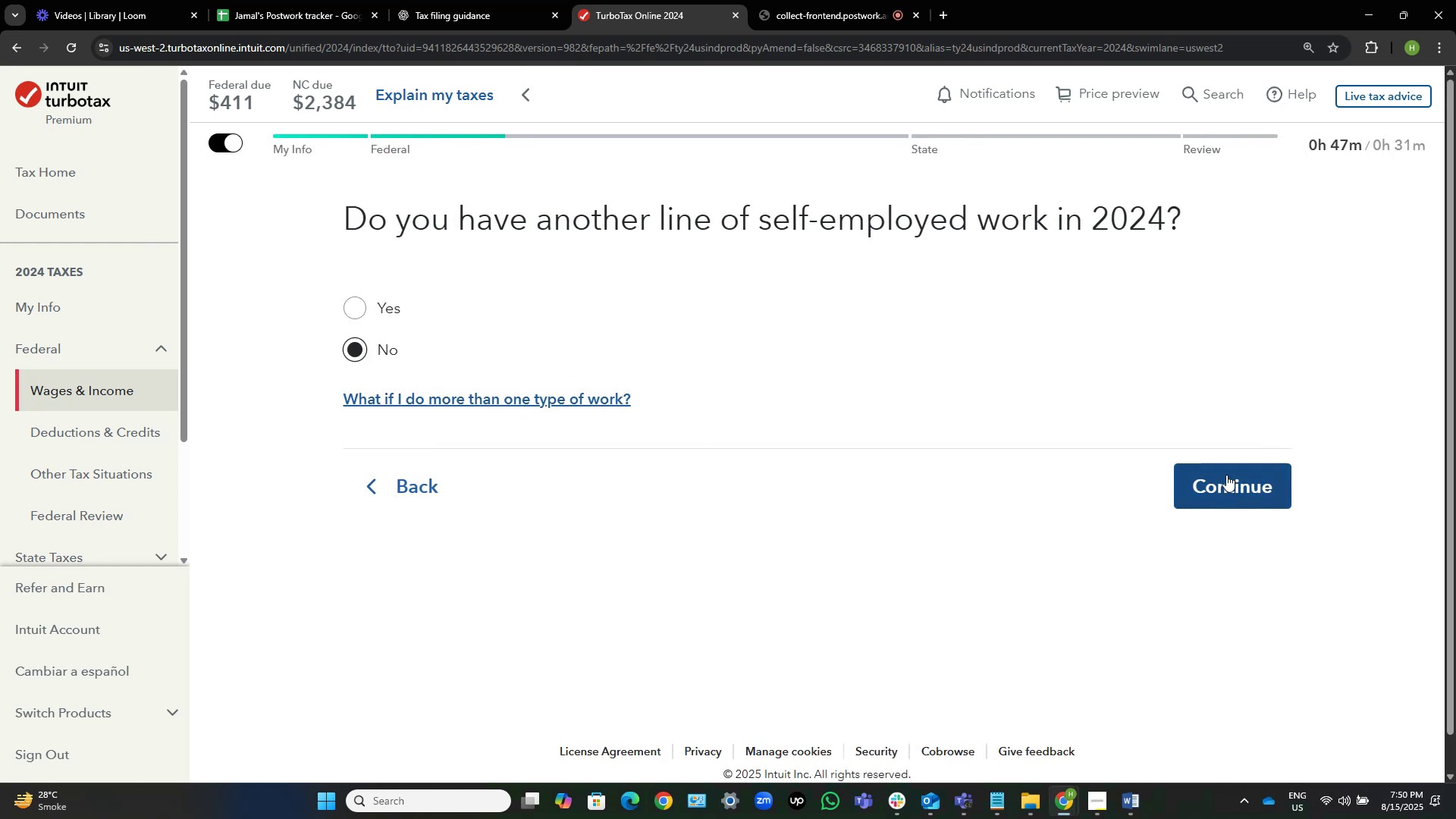 
double_click([1222, 471])
 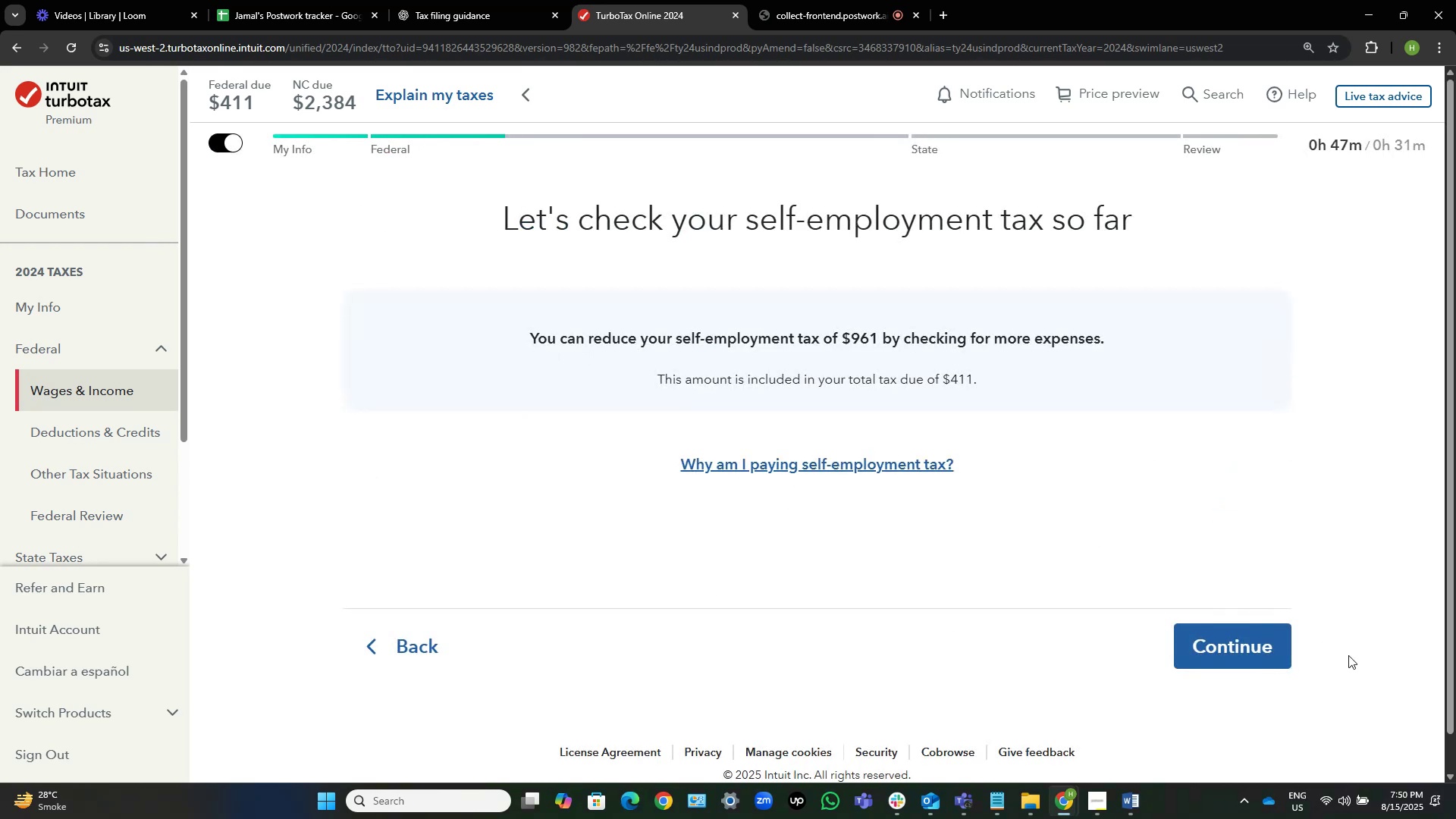 
left_click([1244, 645])
 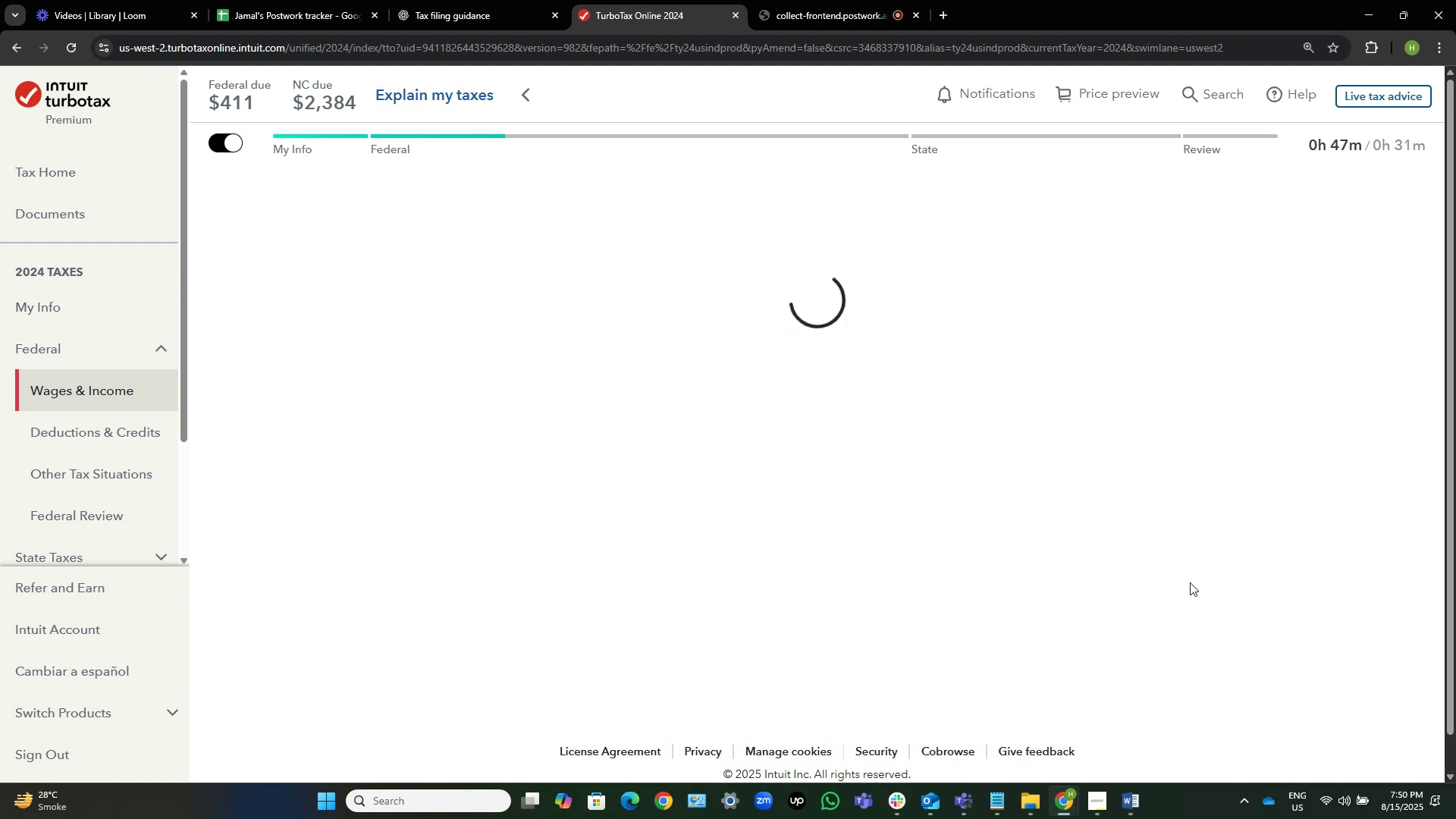 